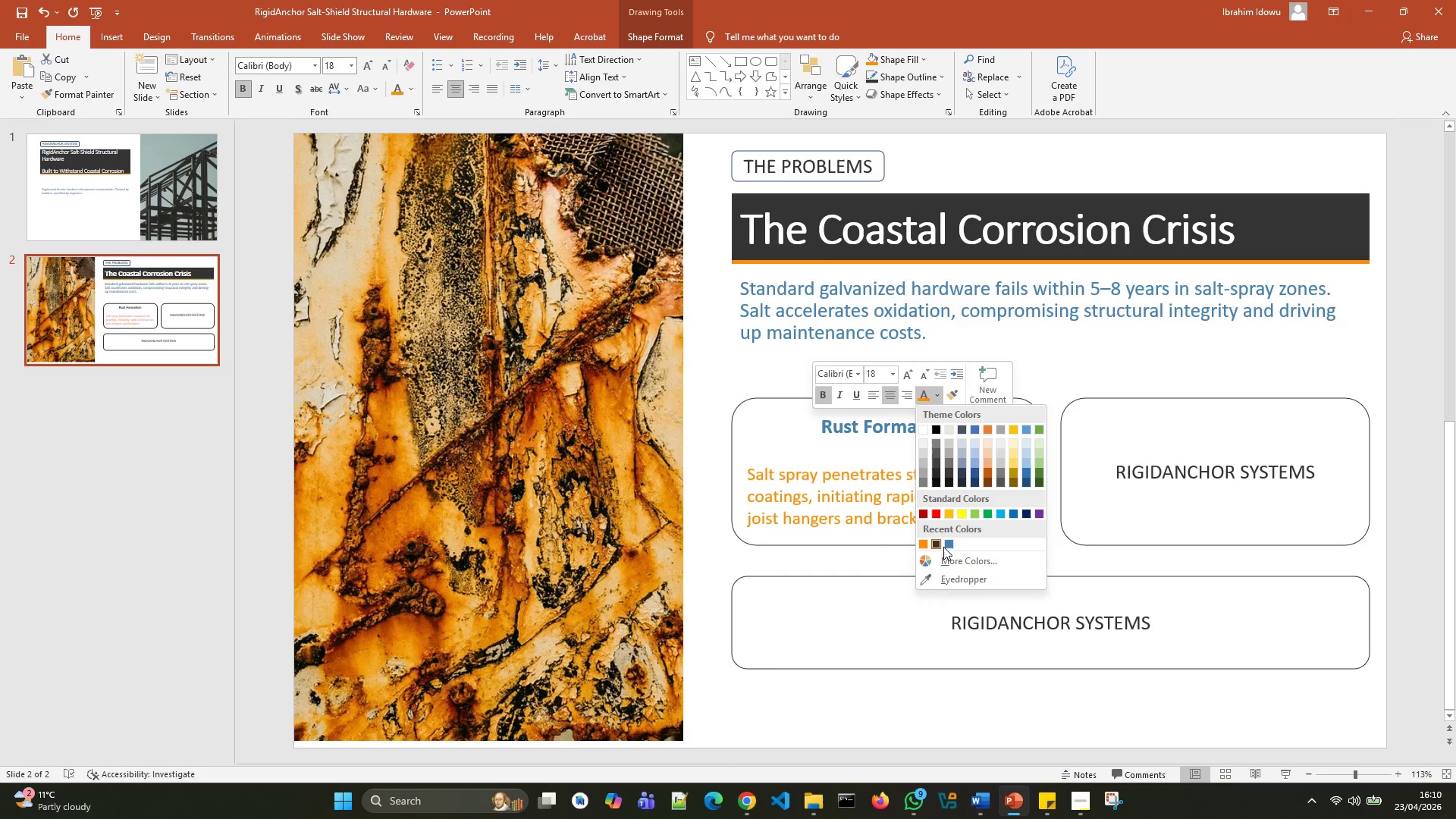 
left_click([945, 542])
 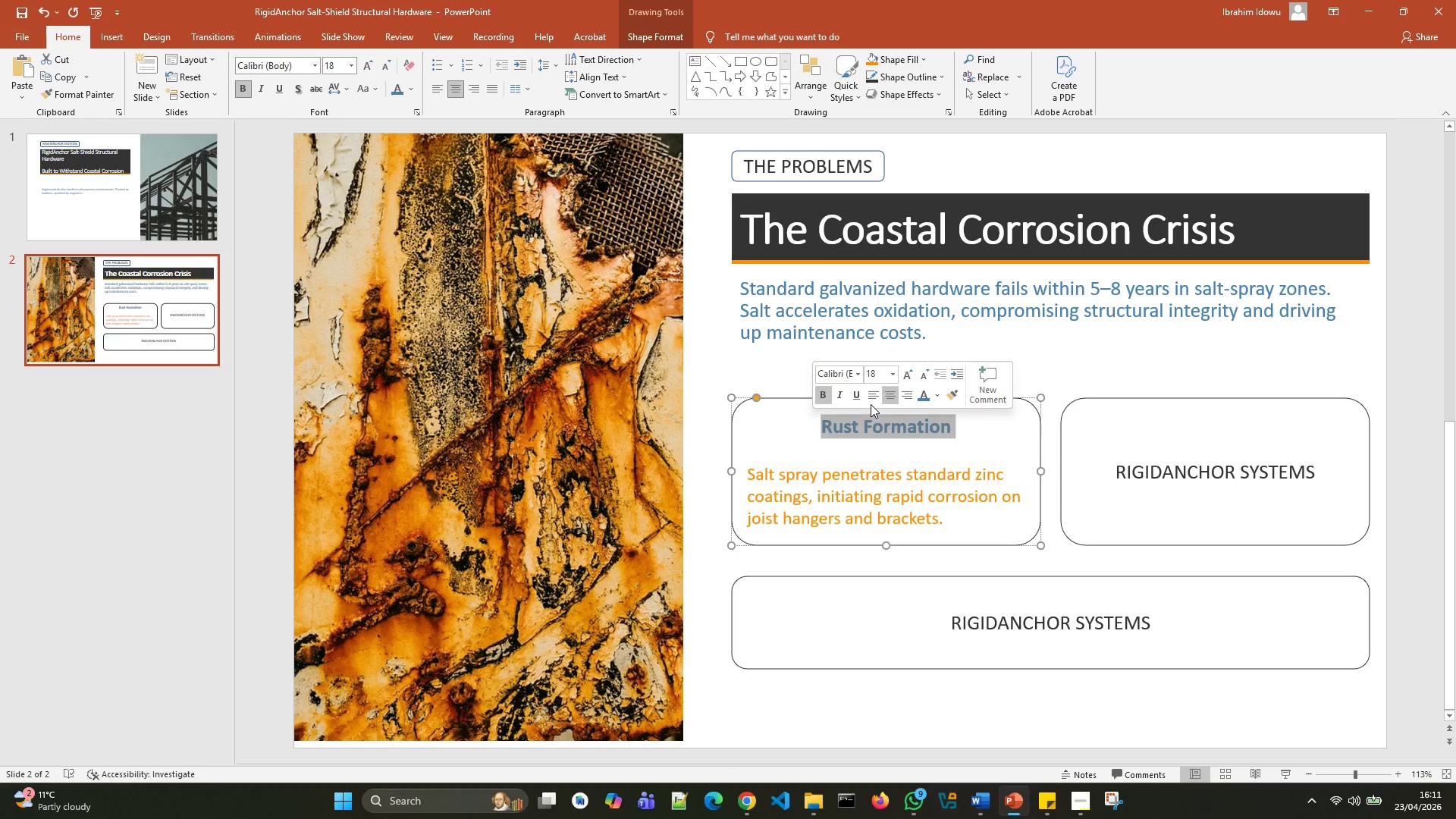 
left_click([871, 400])
 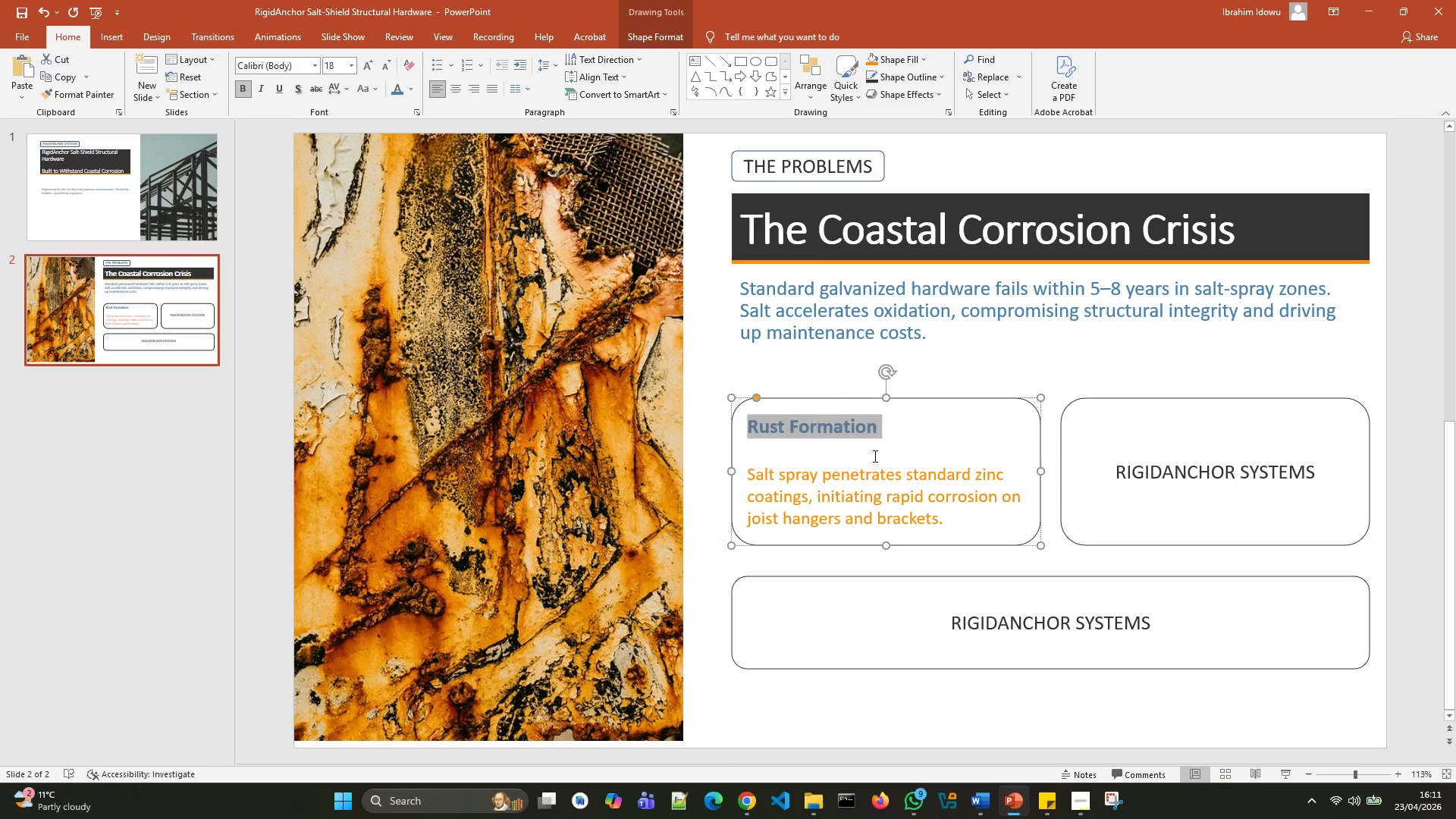 
left_click([874, 455])
 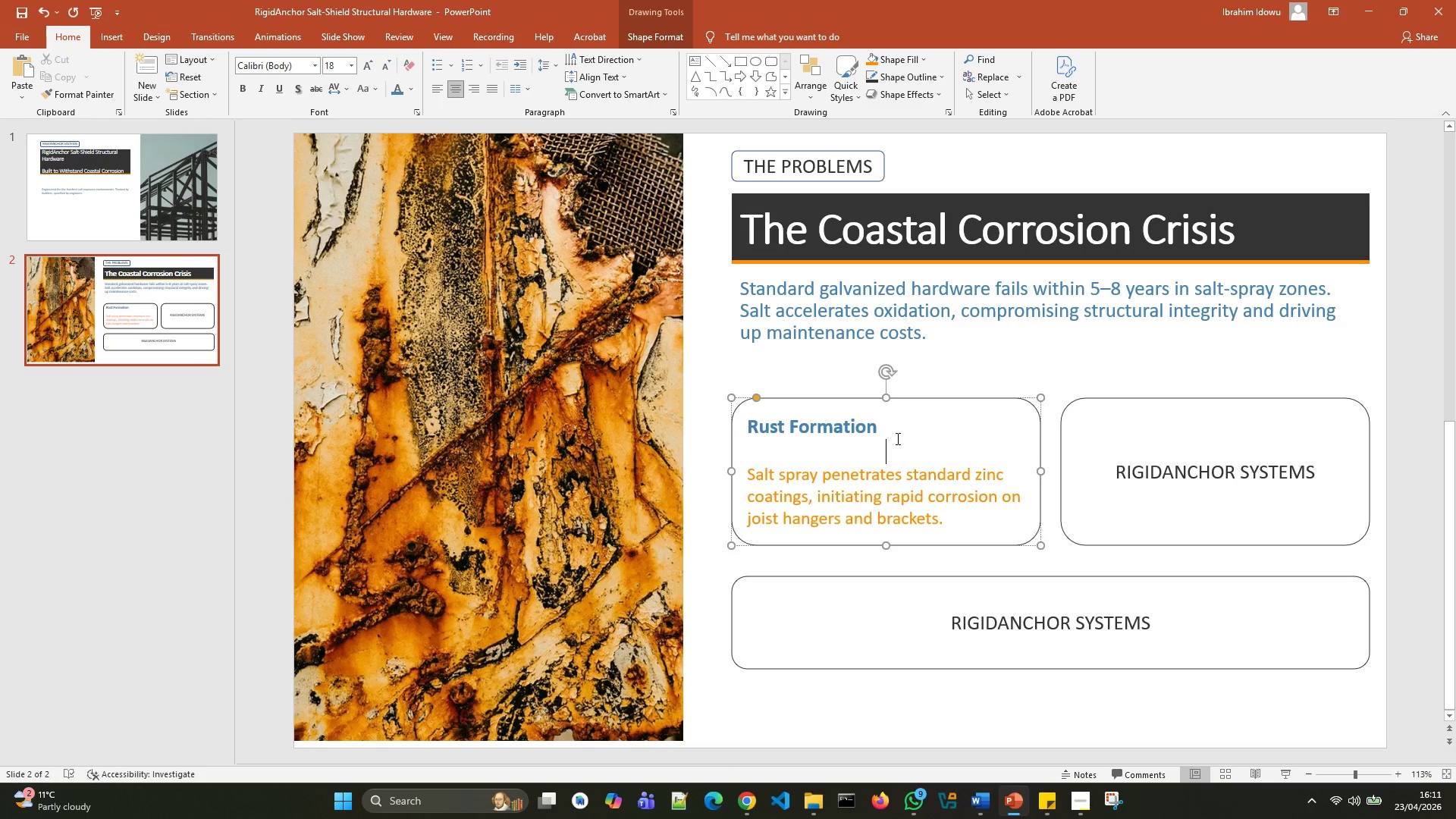 
key(Backspace)
 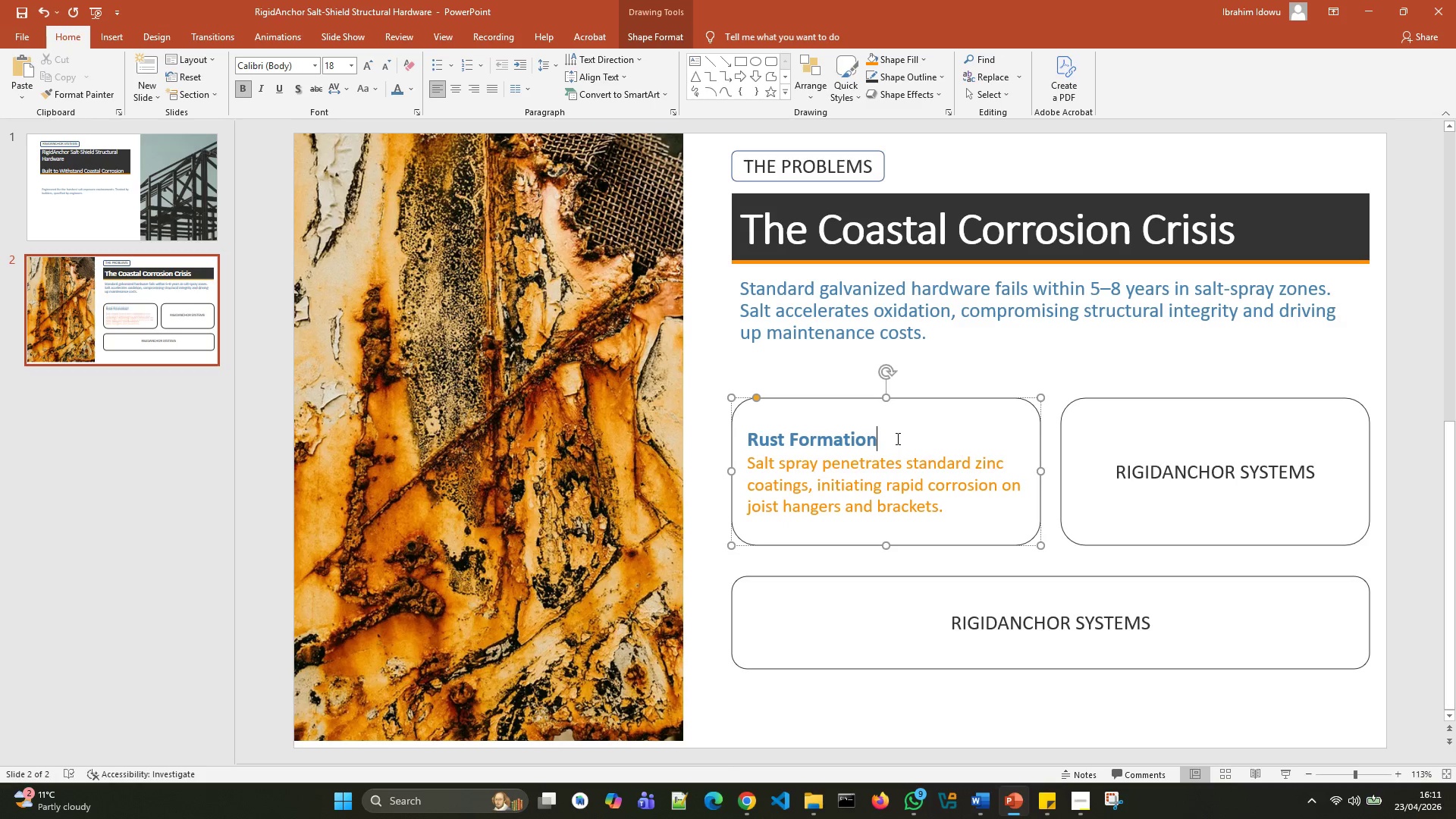 
key(Backspace)
 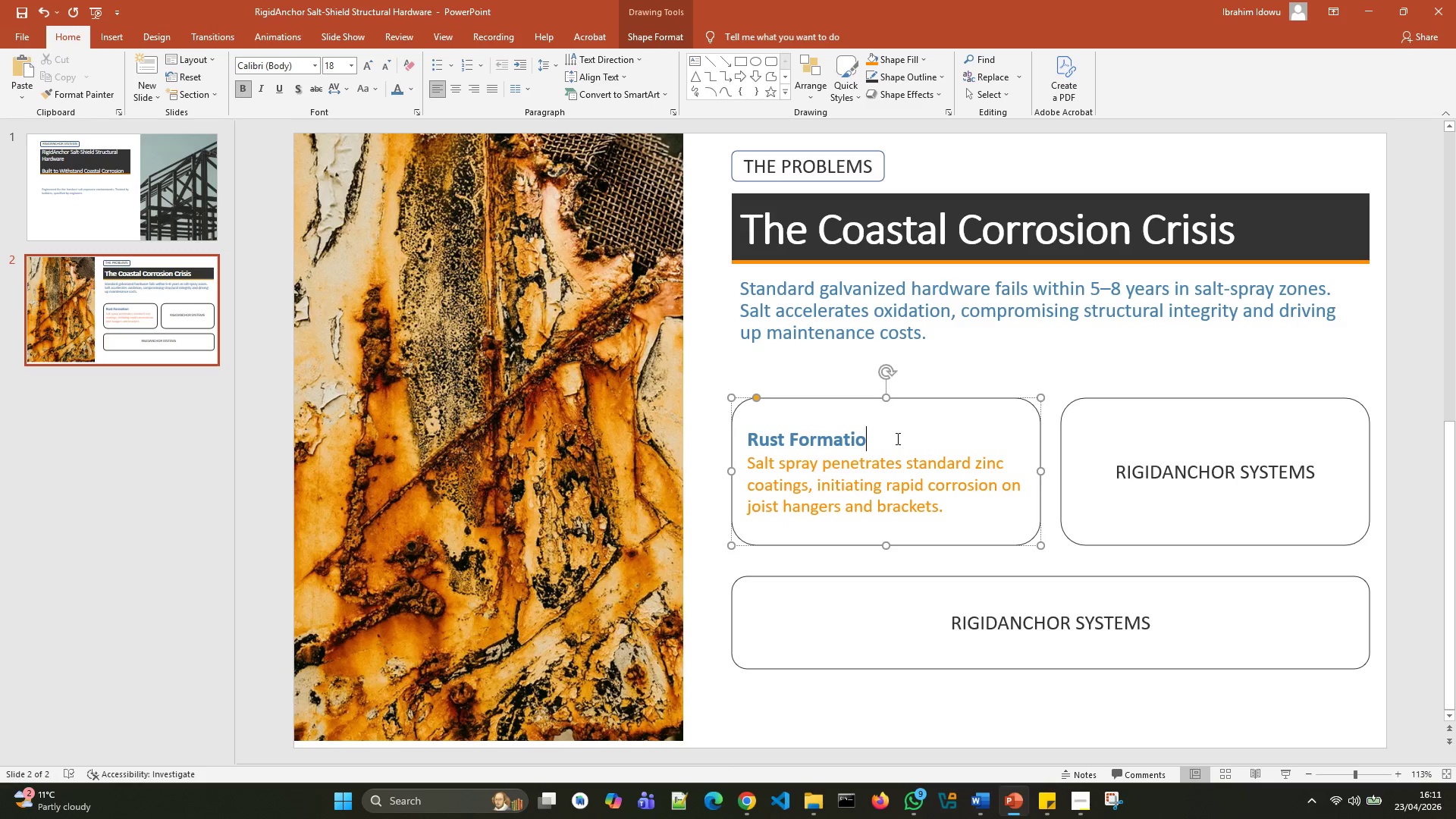 
key(Backspace)
 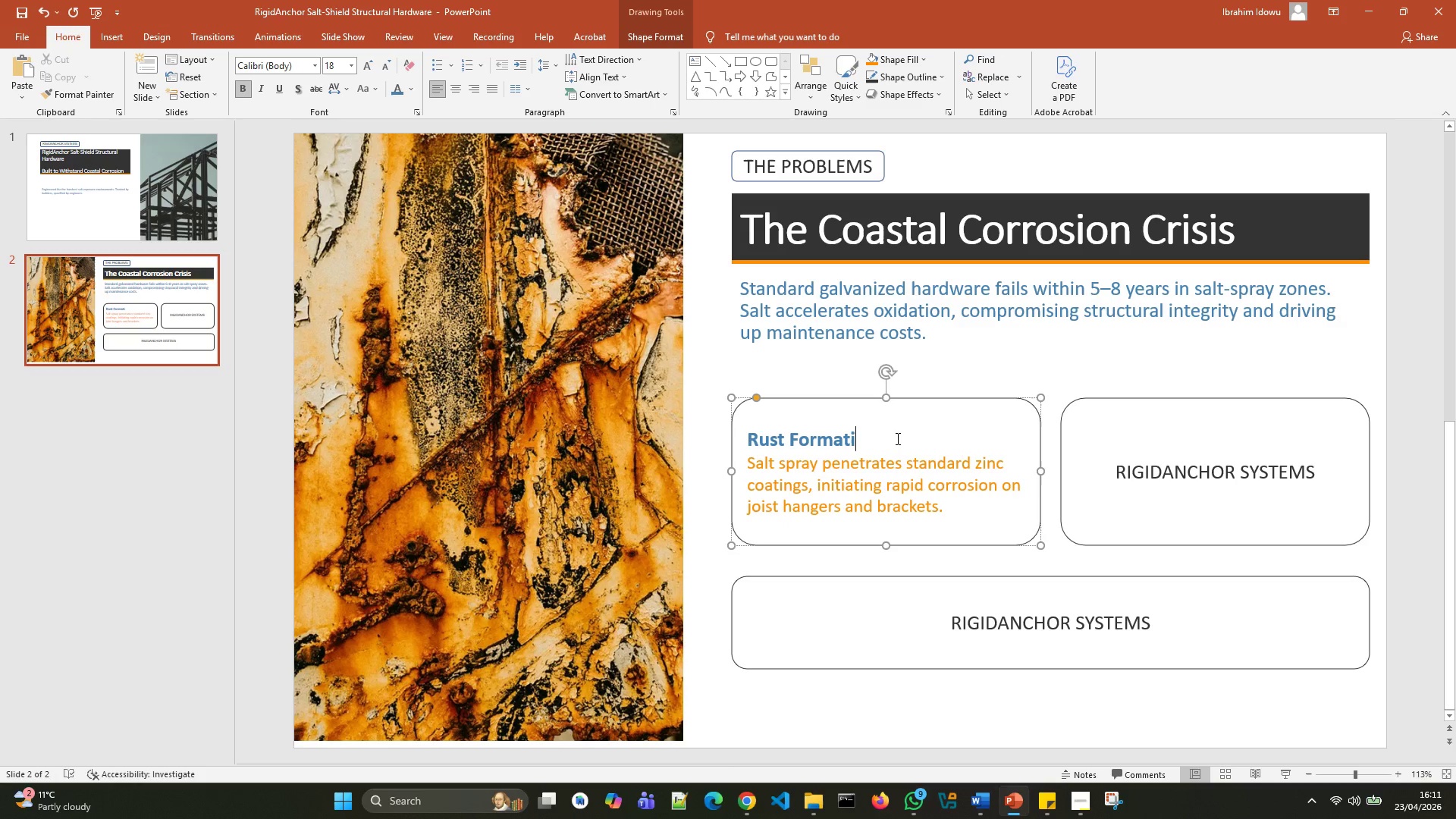 
key(Control+Z)
 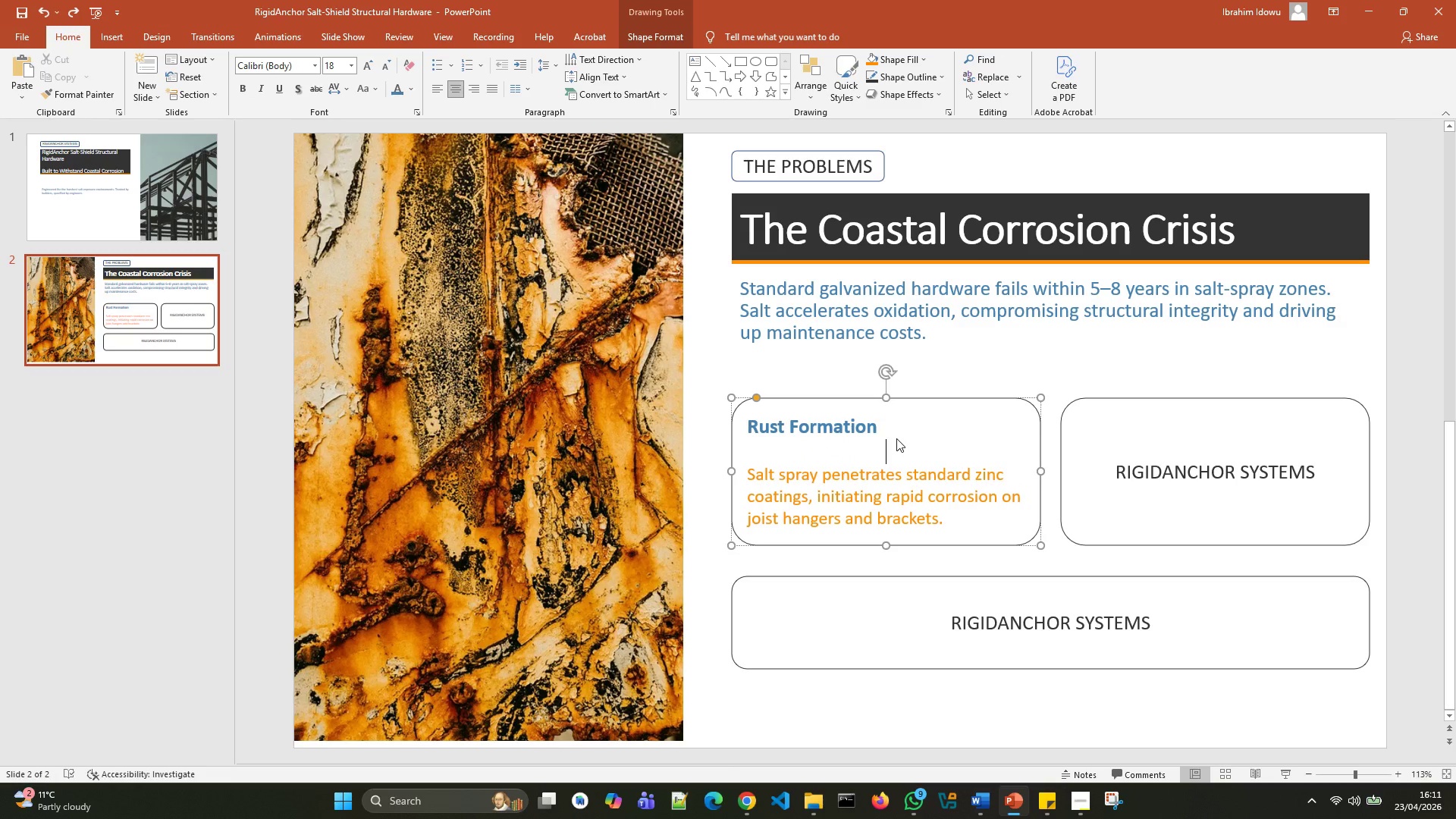 
key(Backspace)
 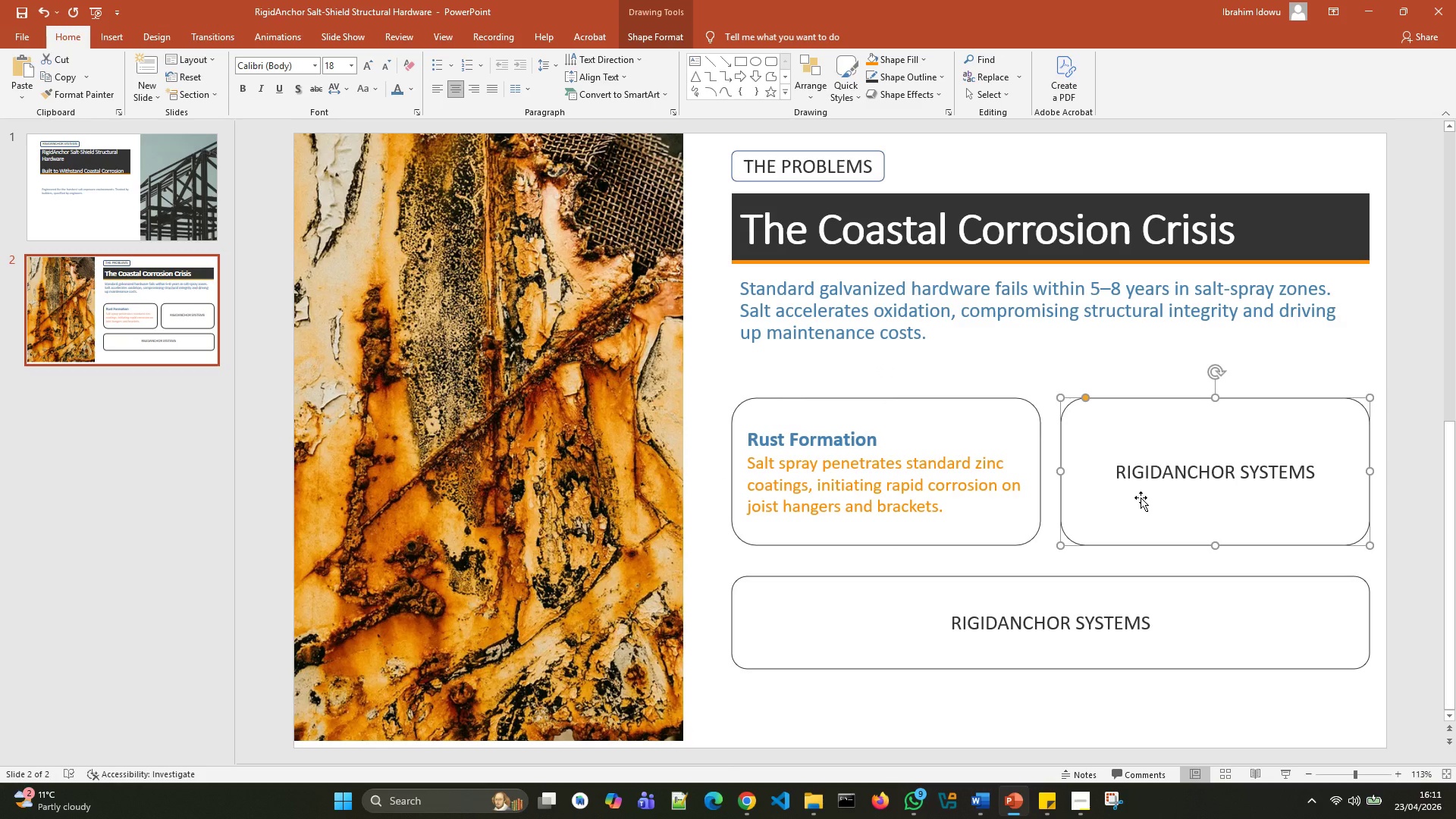 
left_click([1141, 497])
 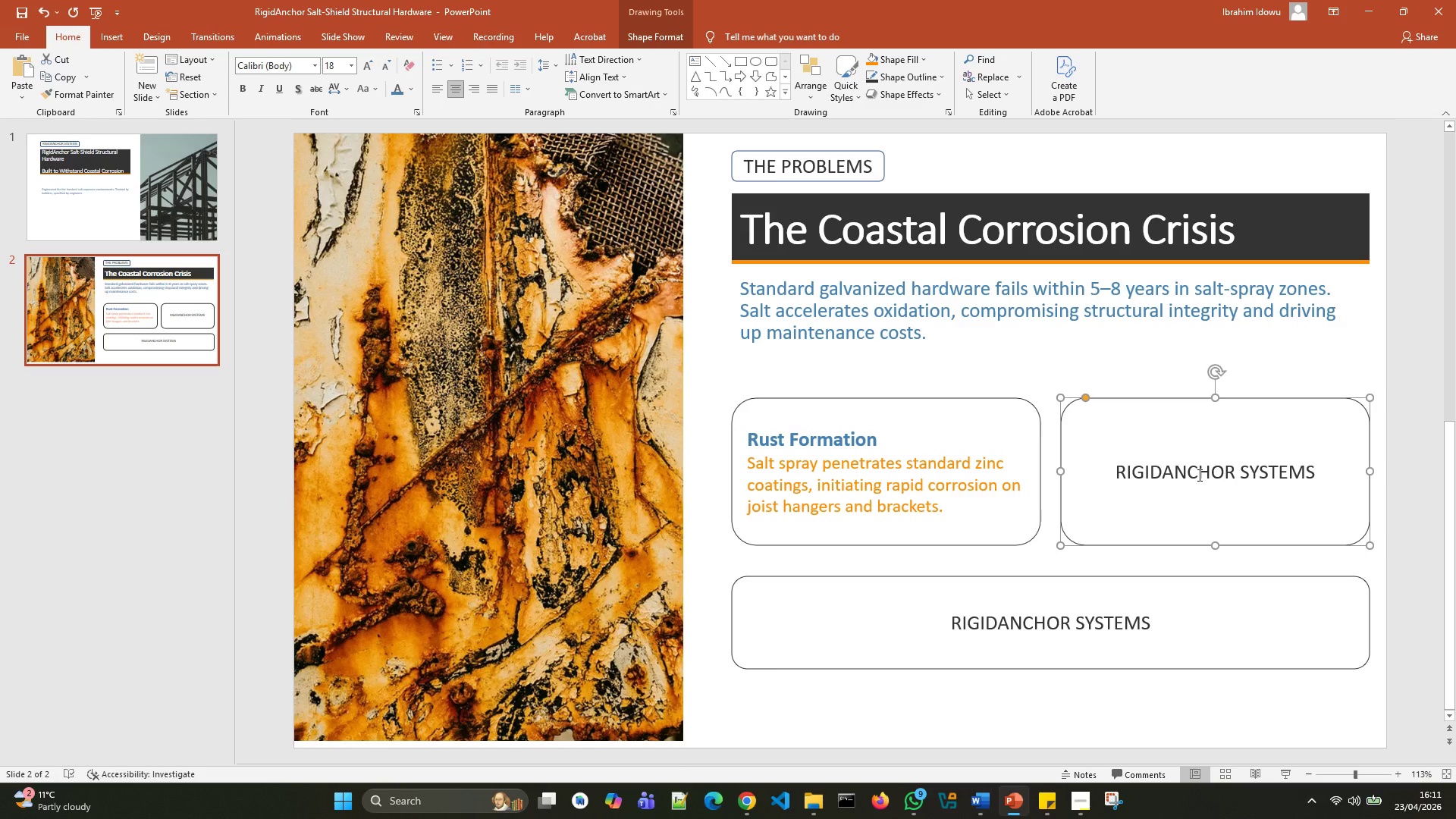 
left_click([1198, 475])
 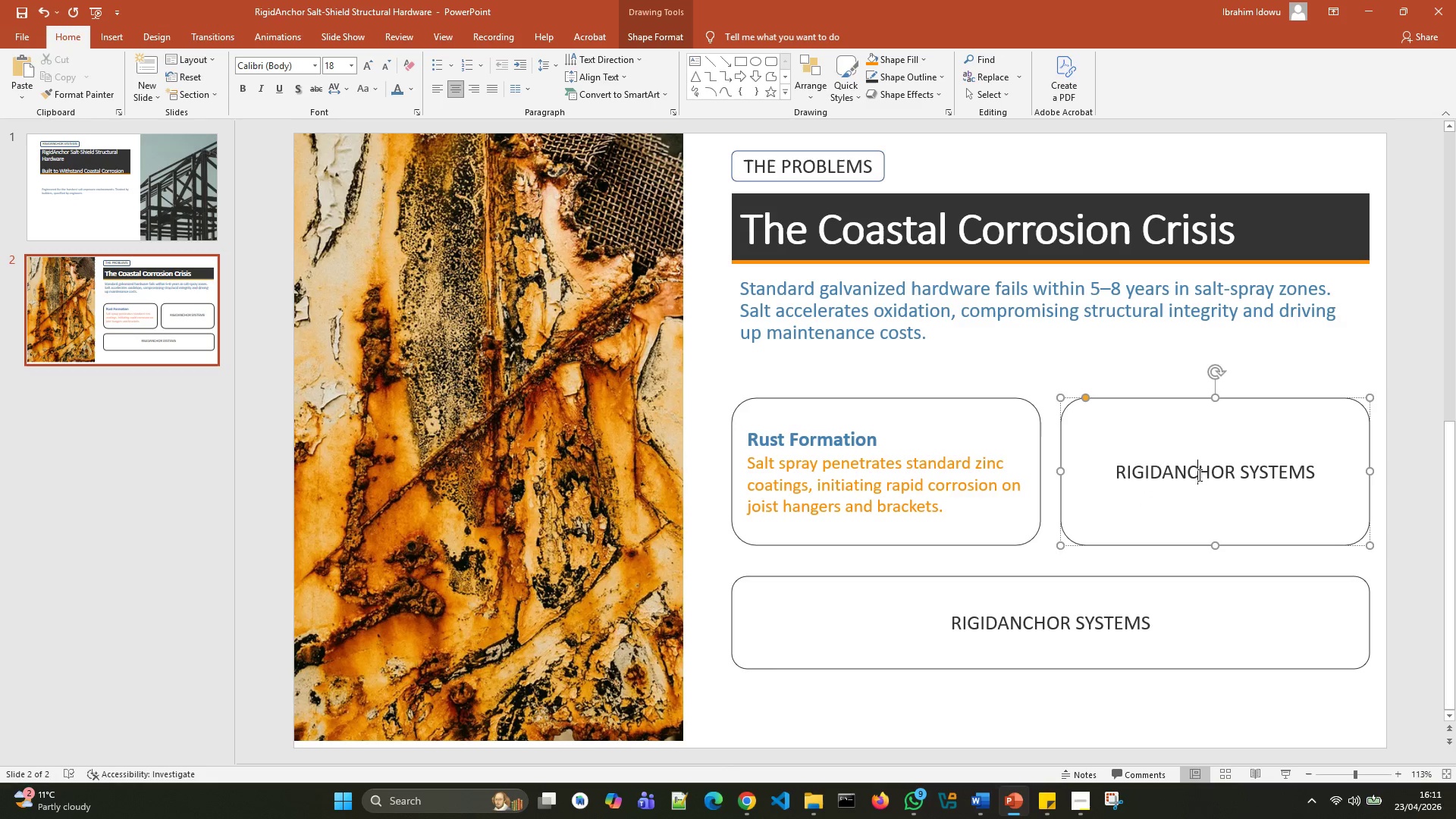 
key(Control+A)
 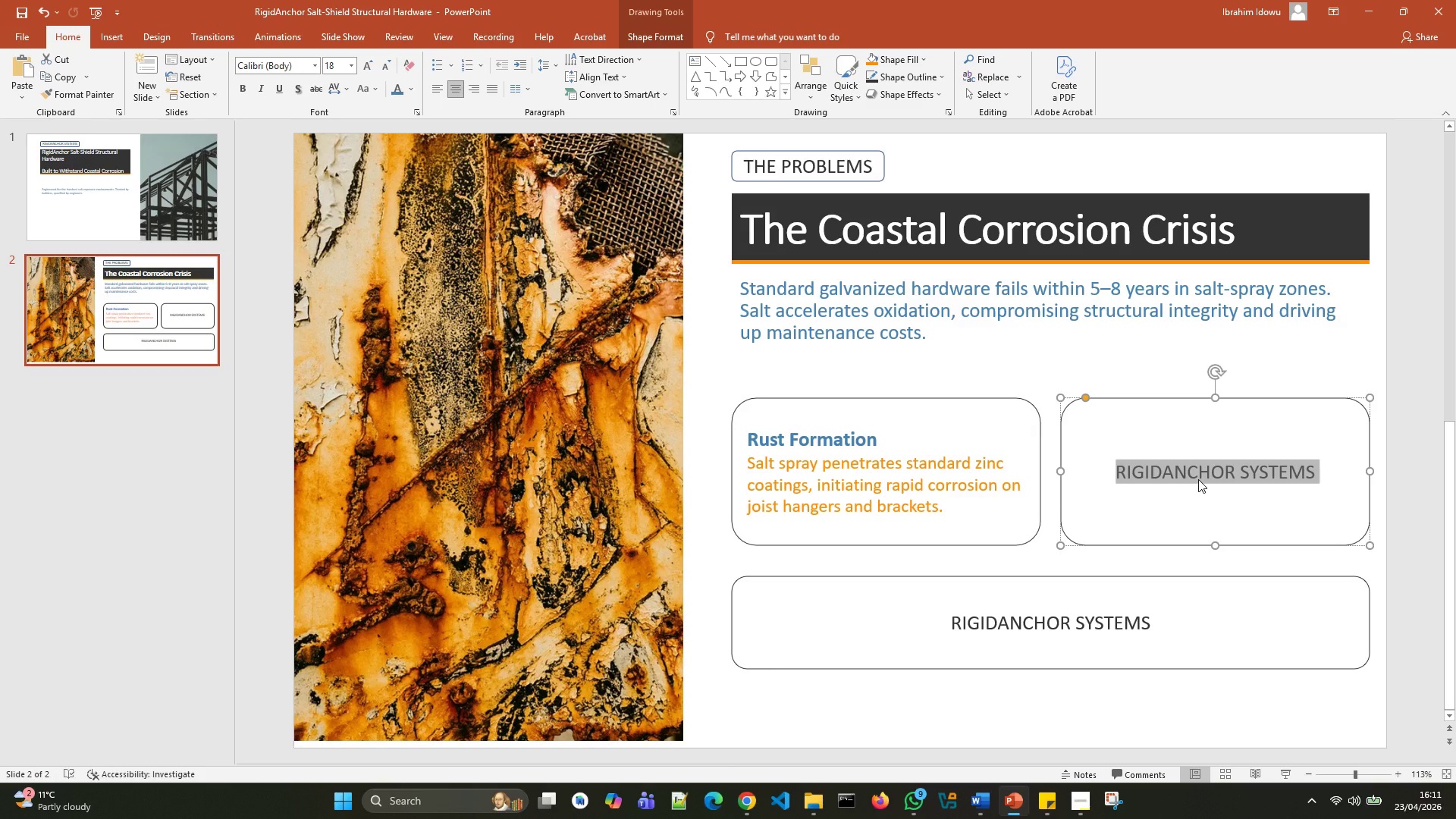 
key(Backspace)
 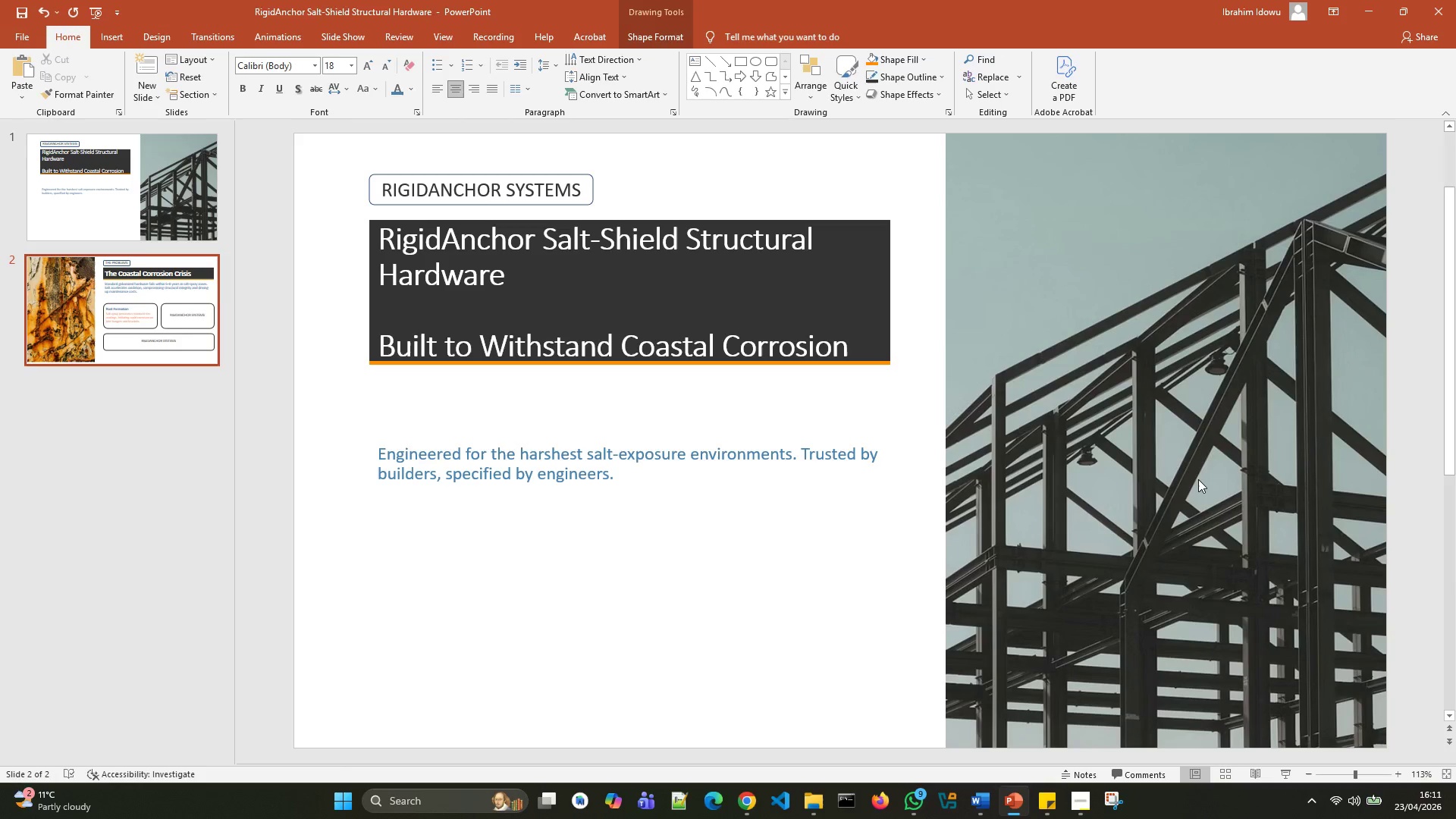 
scroll: coordinate [1198, 479], scroll_direction: up, amount: 1.0
 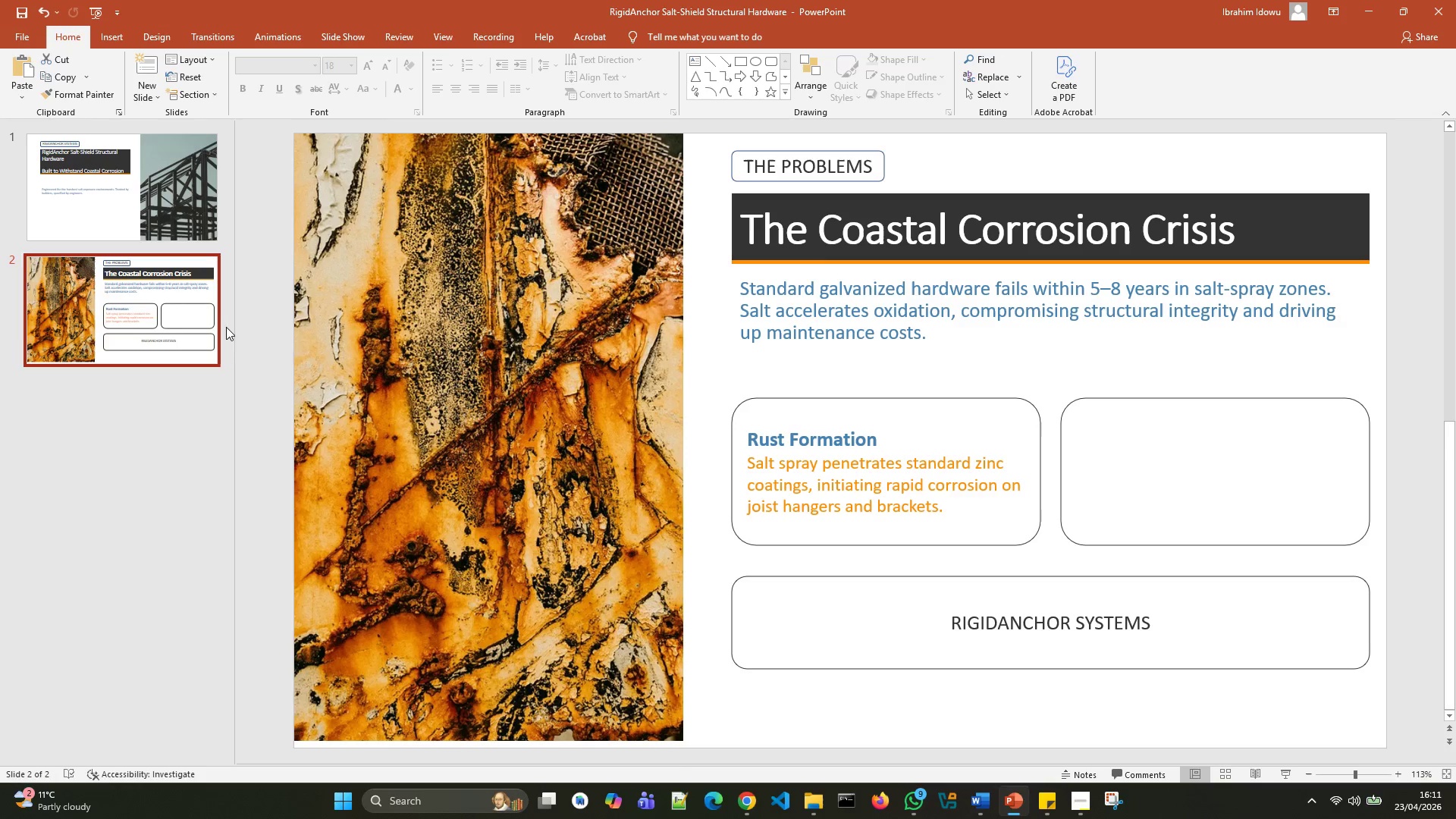 
wait(6.65)
 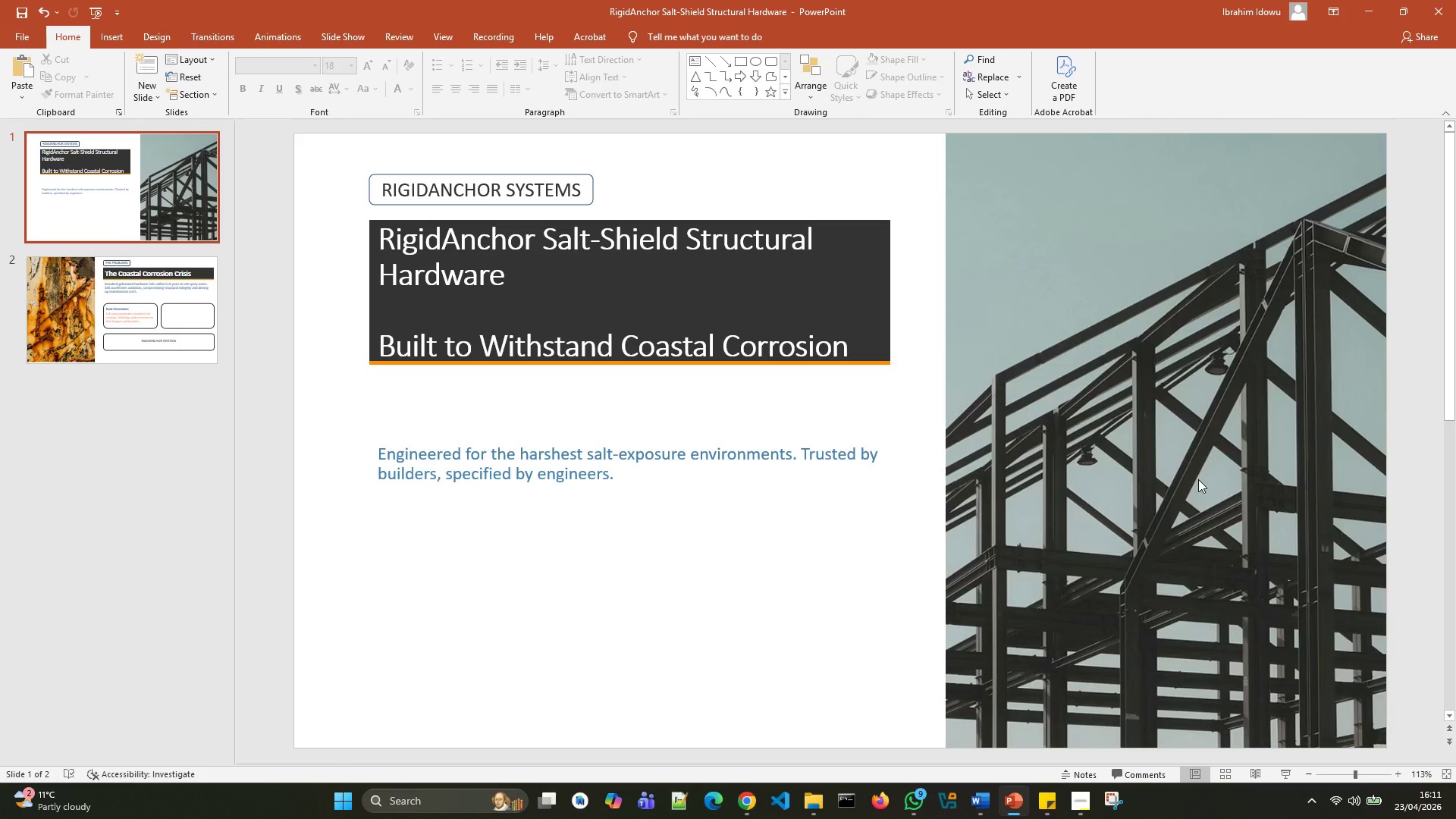 
left_click([1117, 459])
 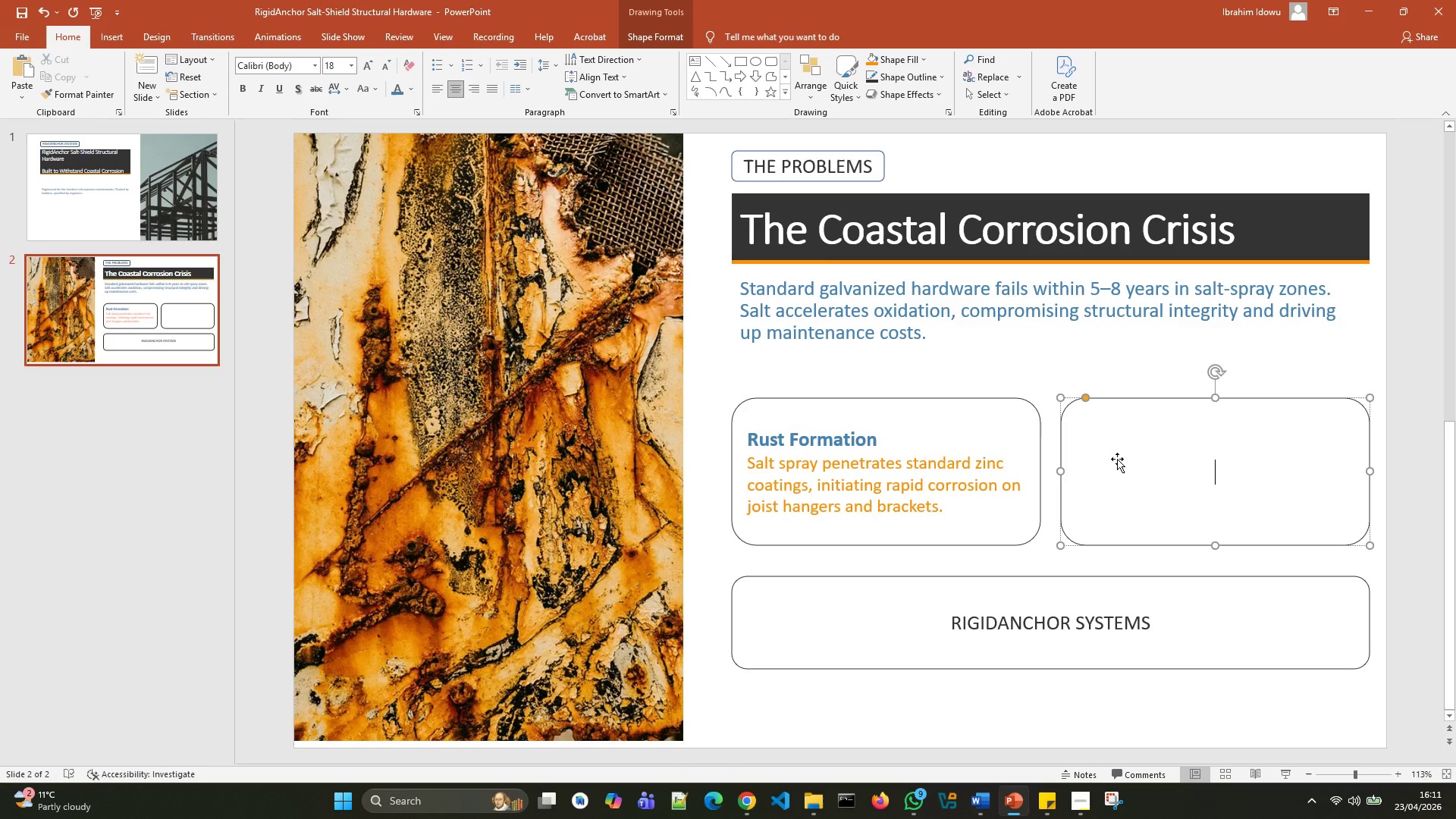 
double_click([1117, 459])
 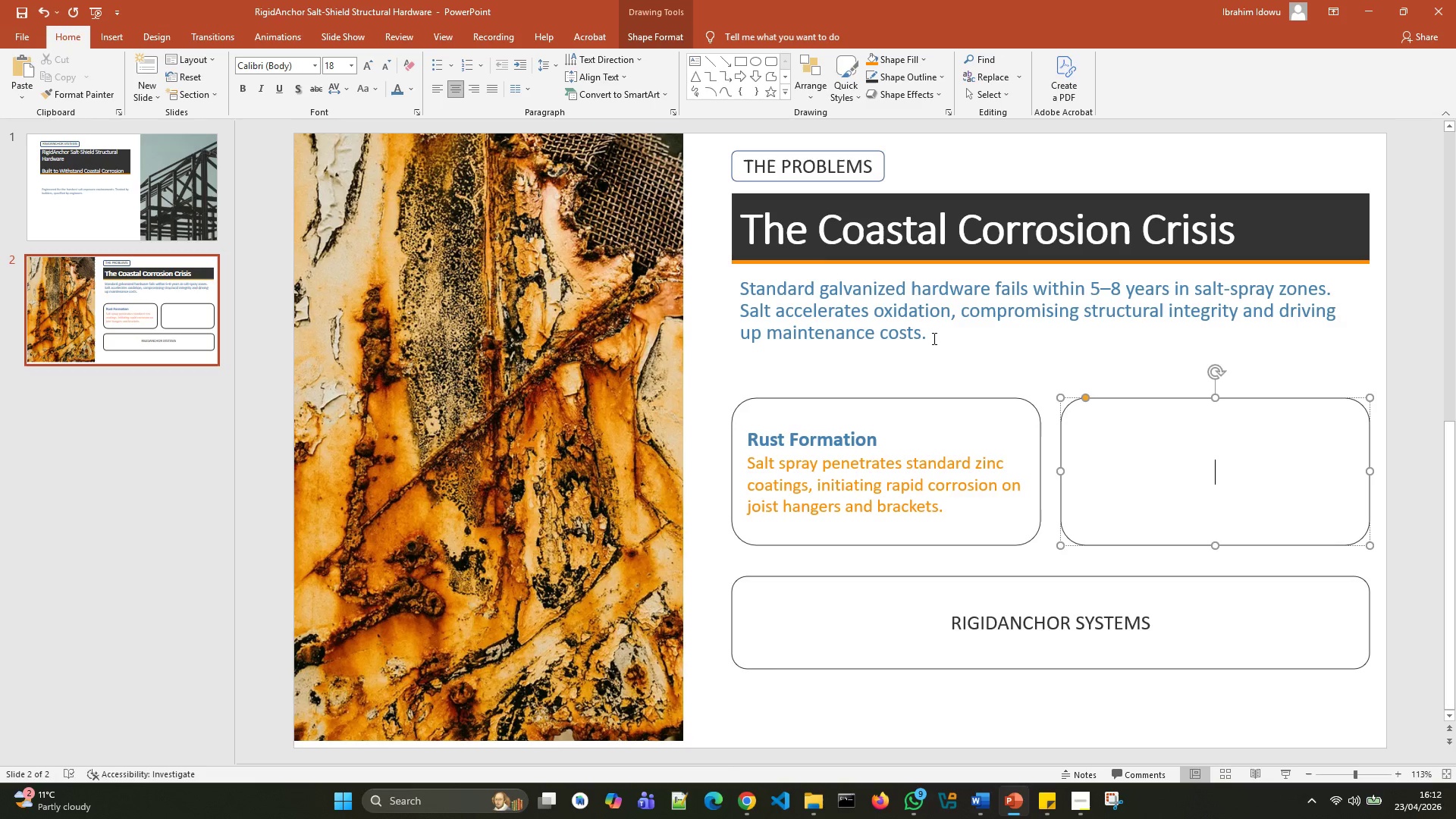 
wait(48.14)
 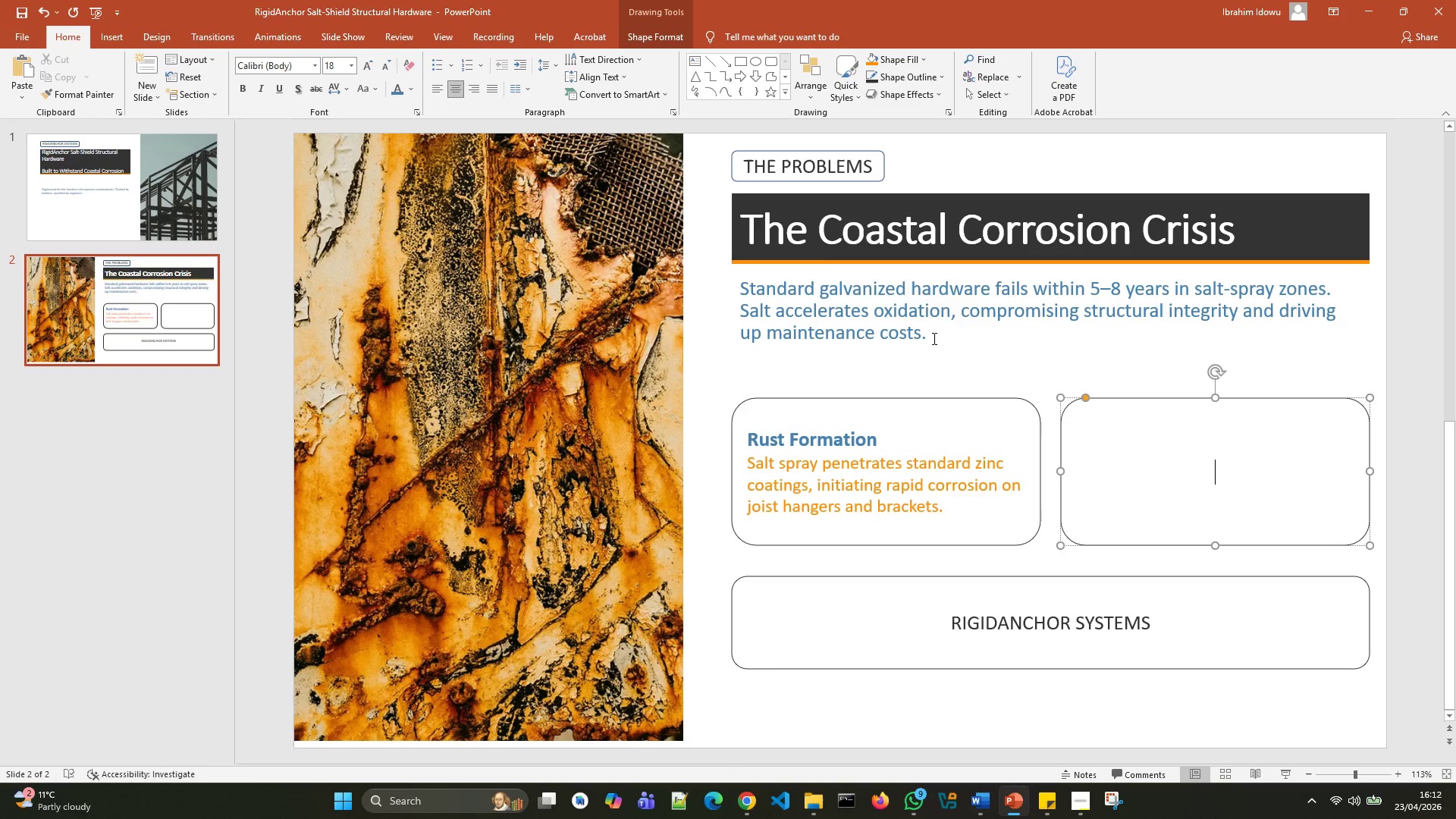 
left_click([1081, 716])
 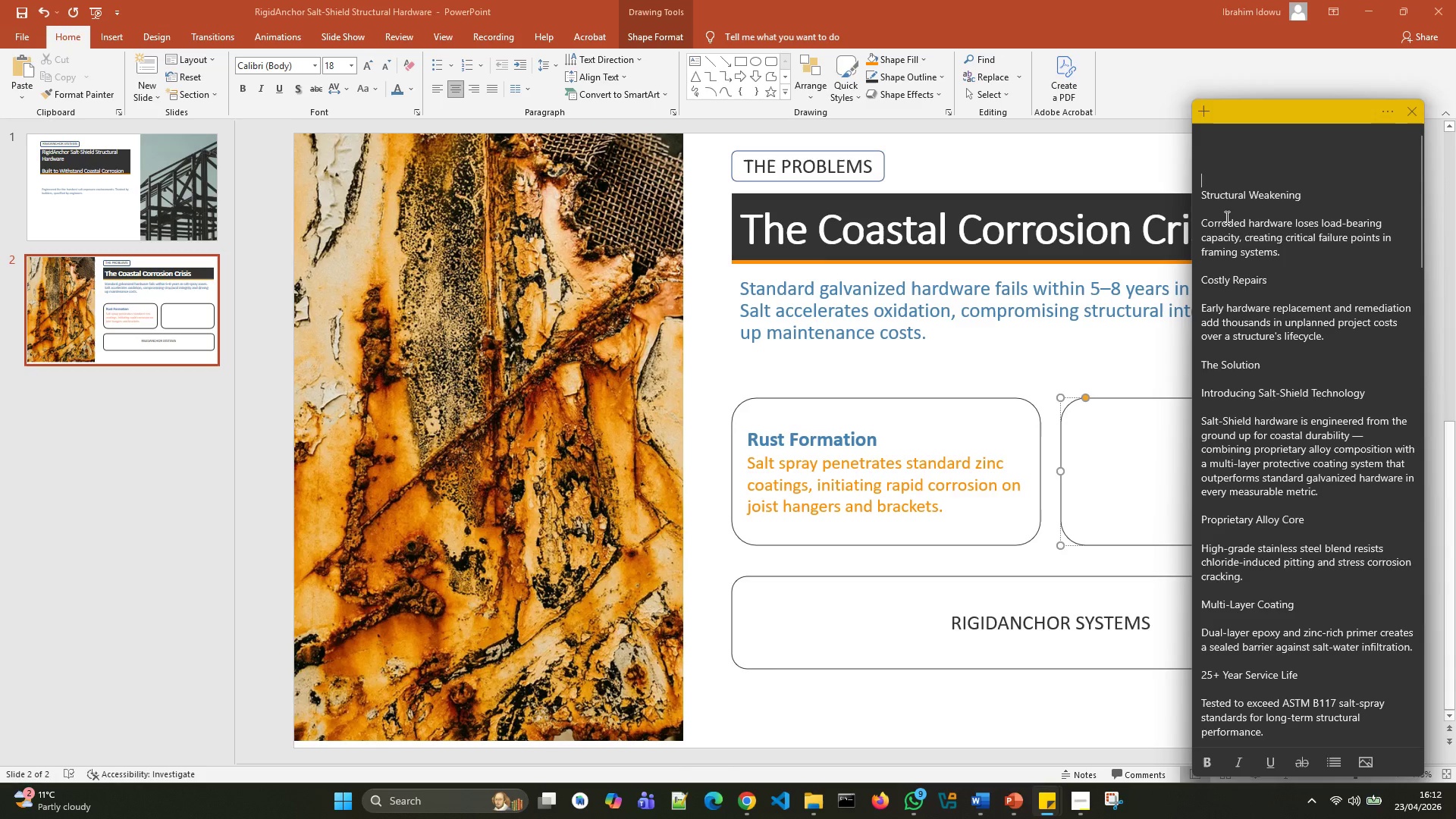 
left_click([1225, 211])
 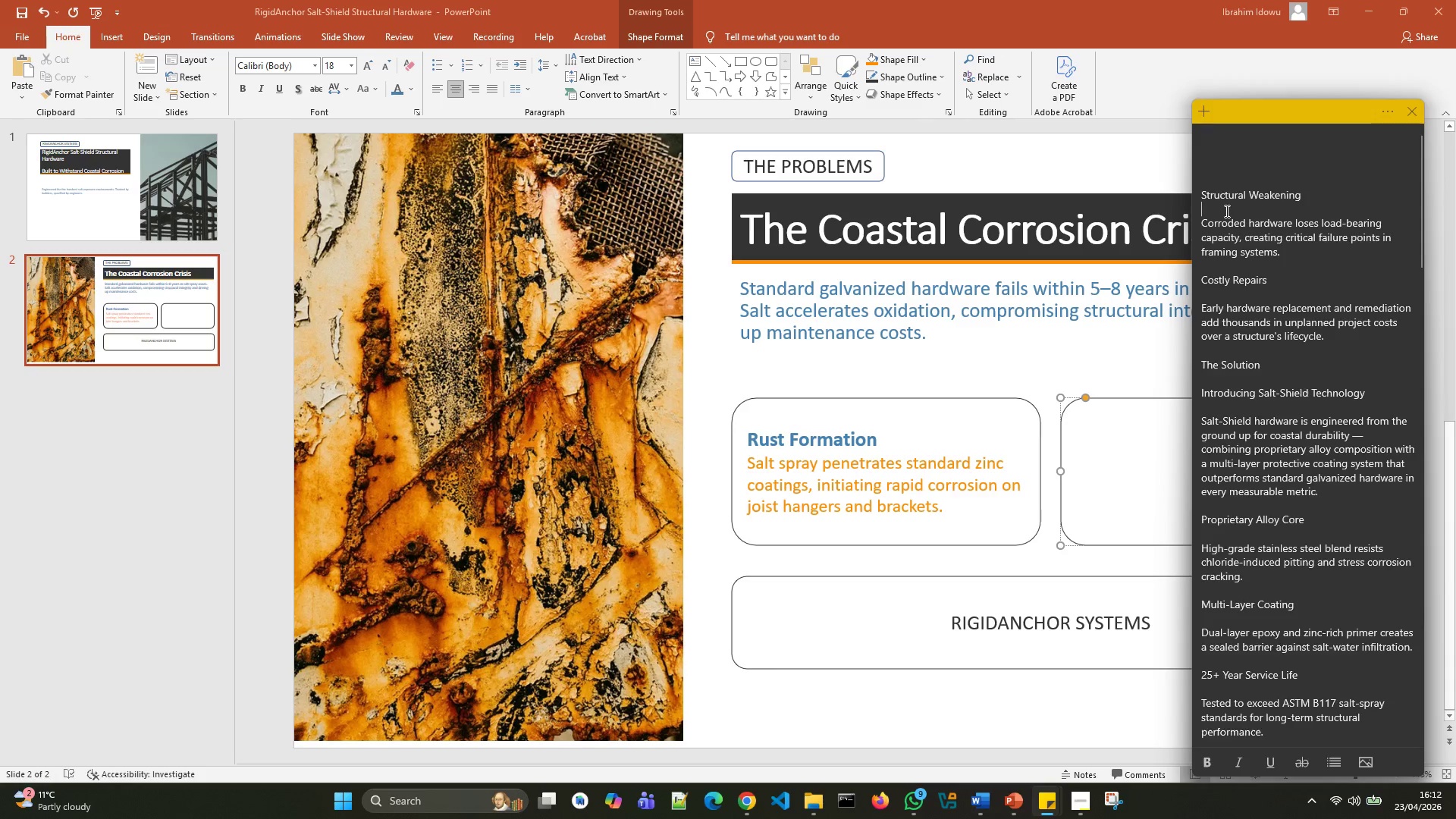 
key(Backspace)
 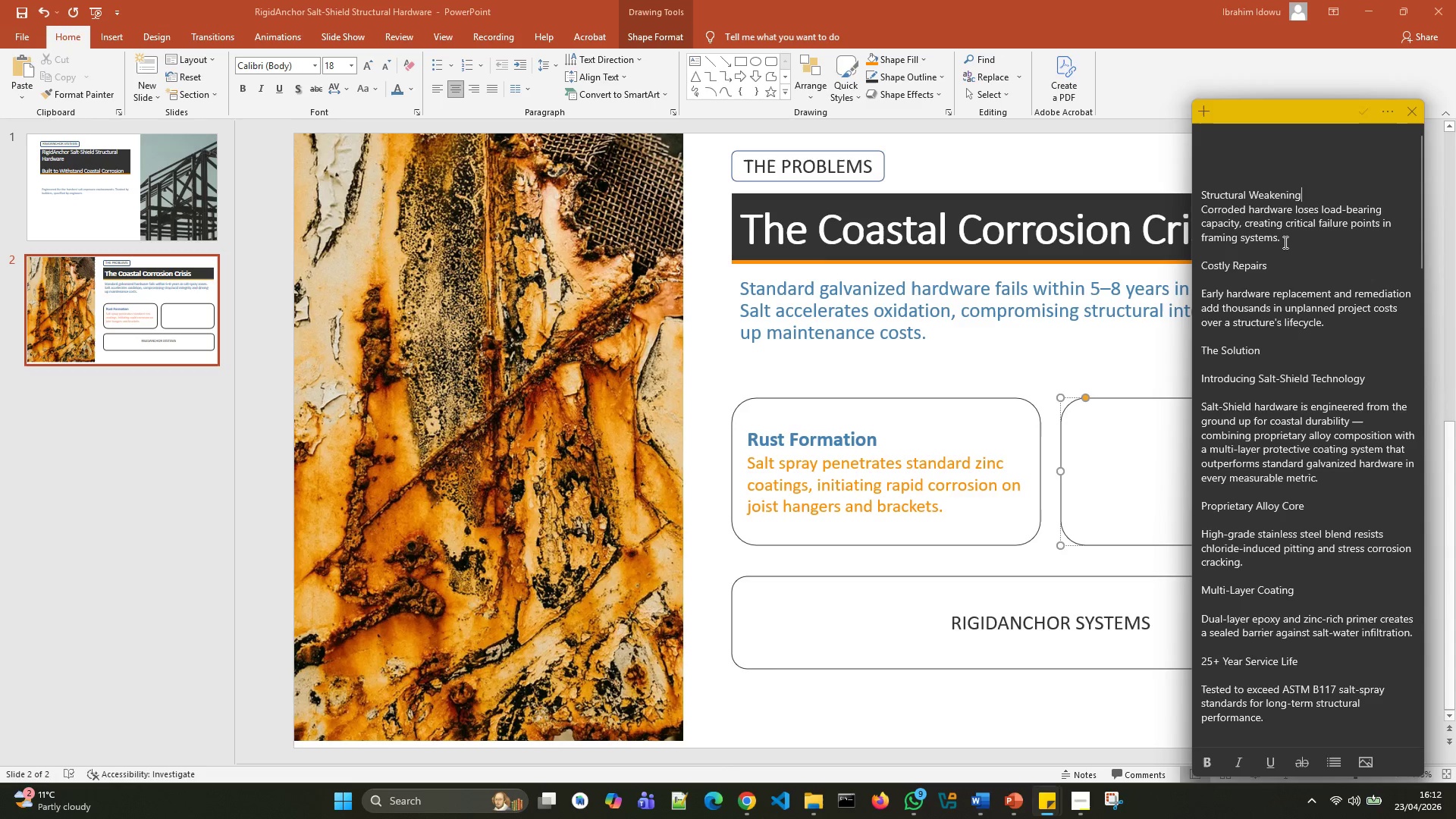 
left_click_drag(start_coordinate=[1284, 240], to_coordinate=[1203, 198])
 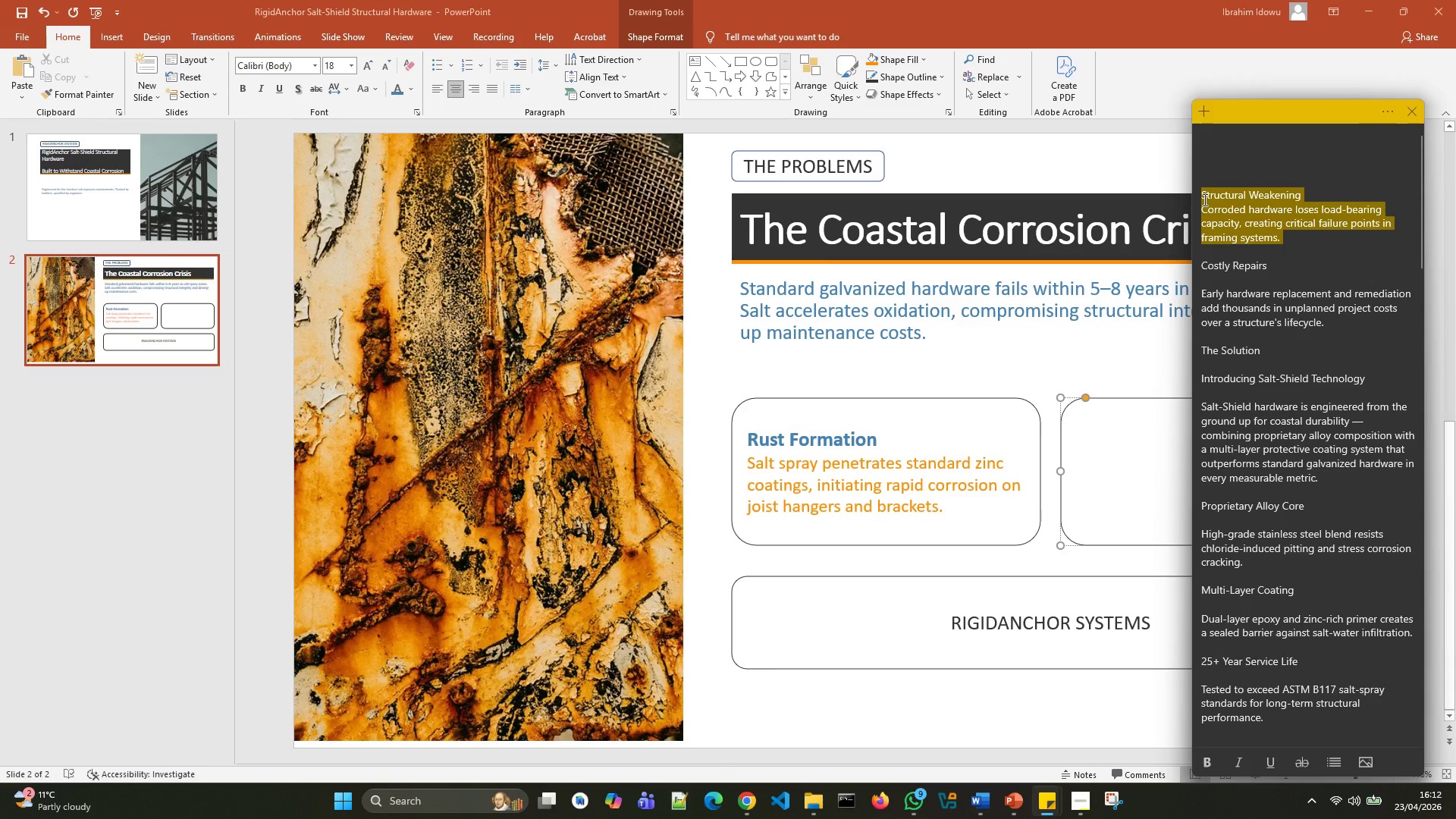 
key(Control+X)
 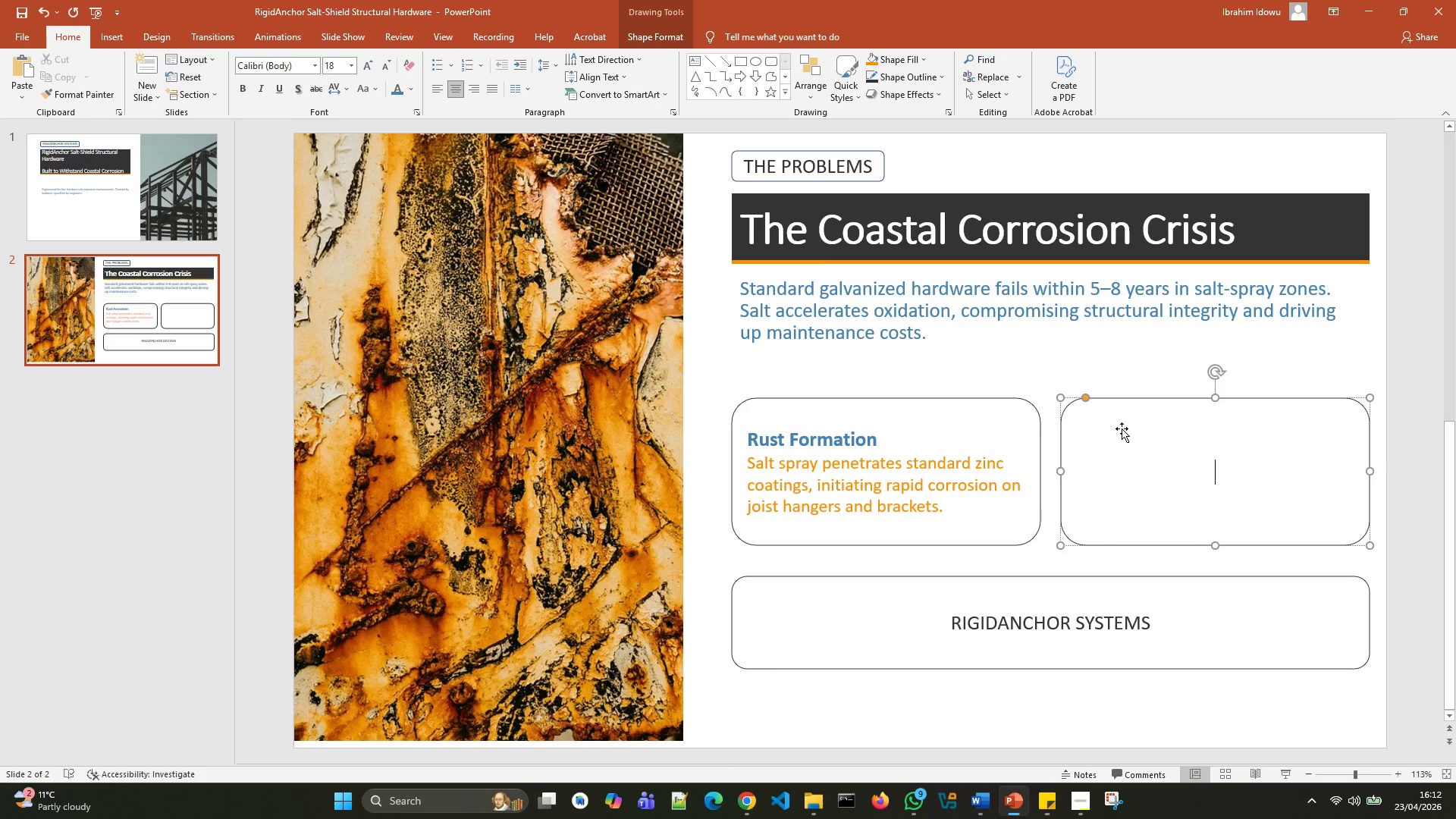 
key(Control+V)
 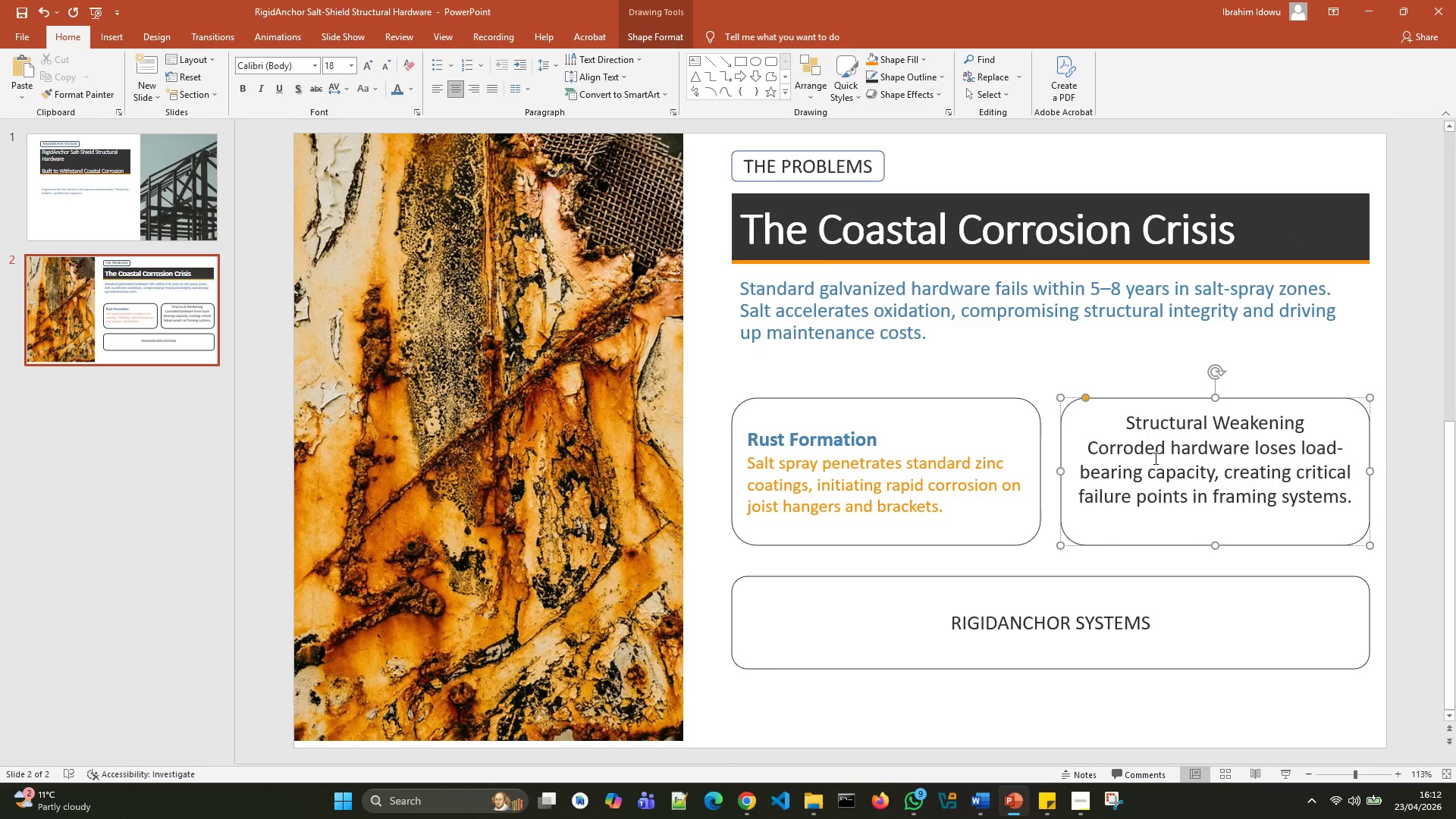 
key(Backspace)
 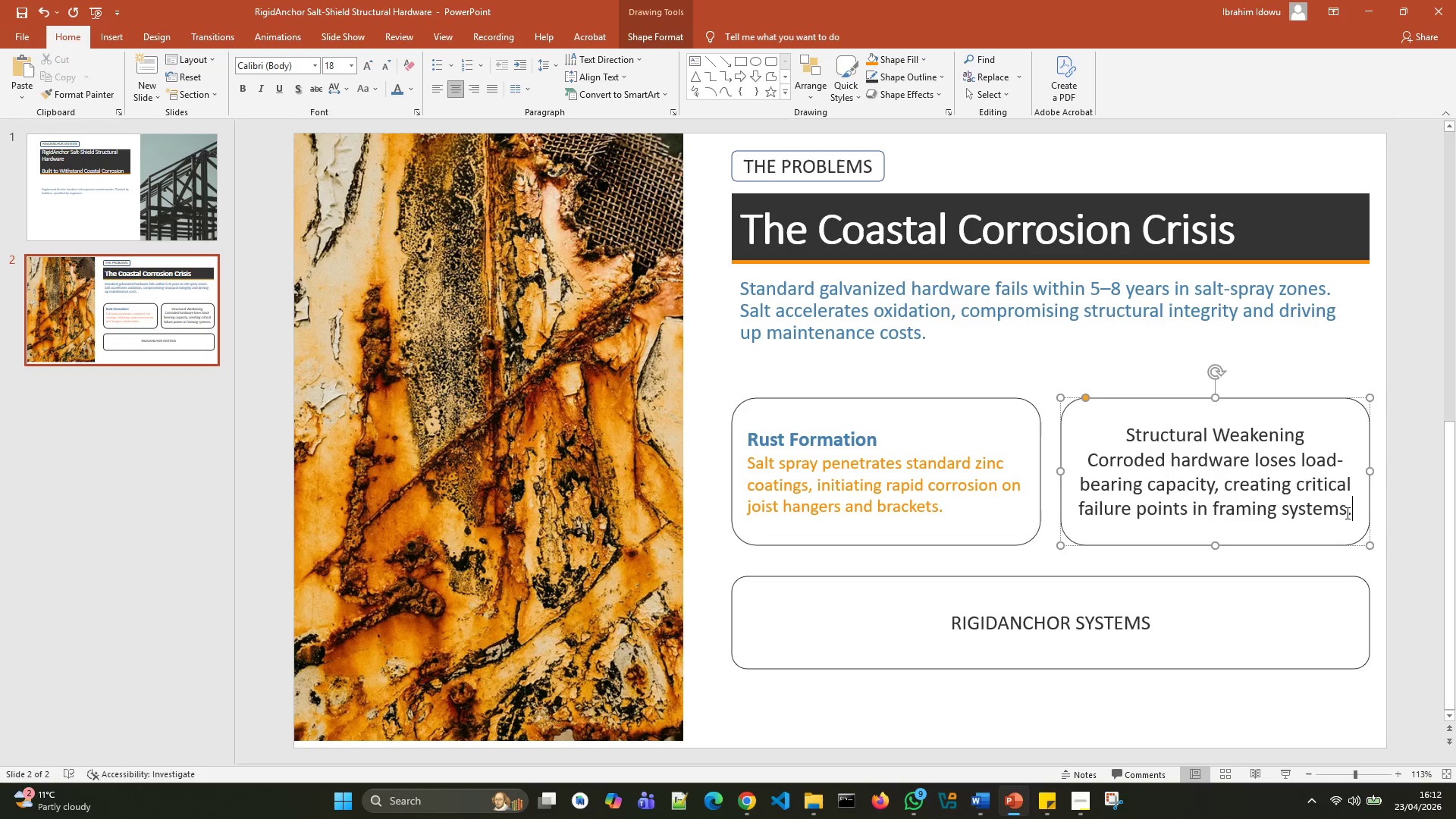 
left_click_drag(start_coordinate=[1349, 511], to_coordinate=[1279, 475])
 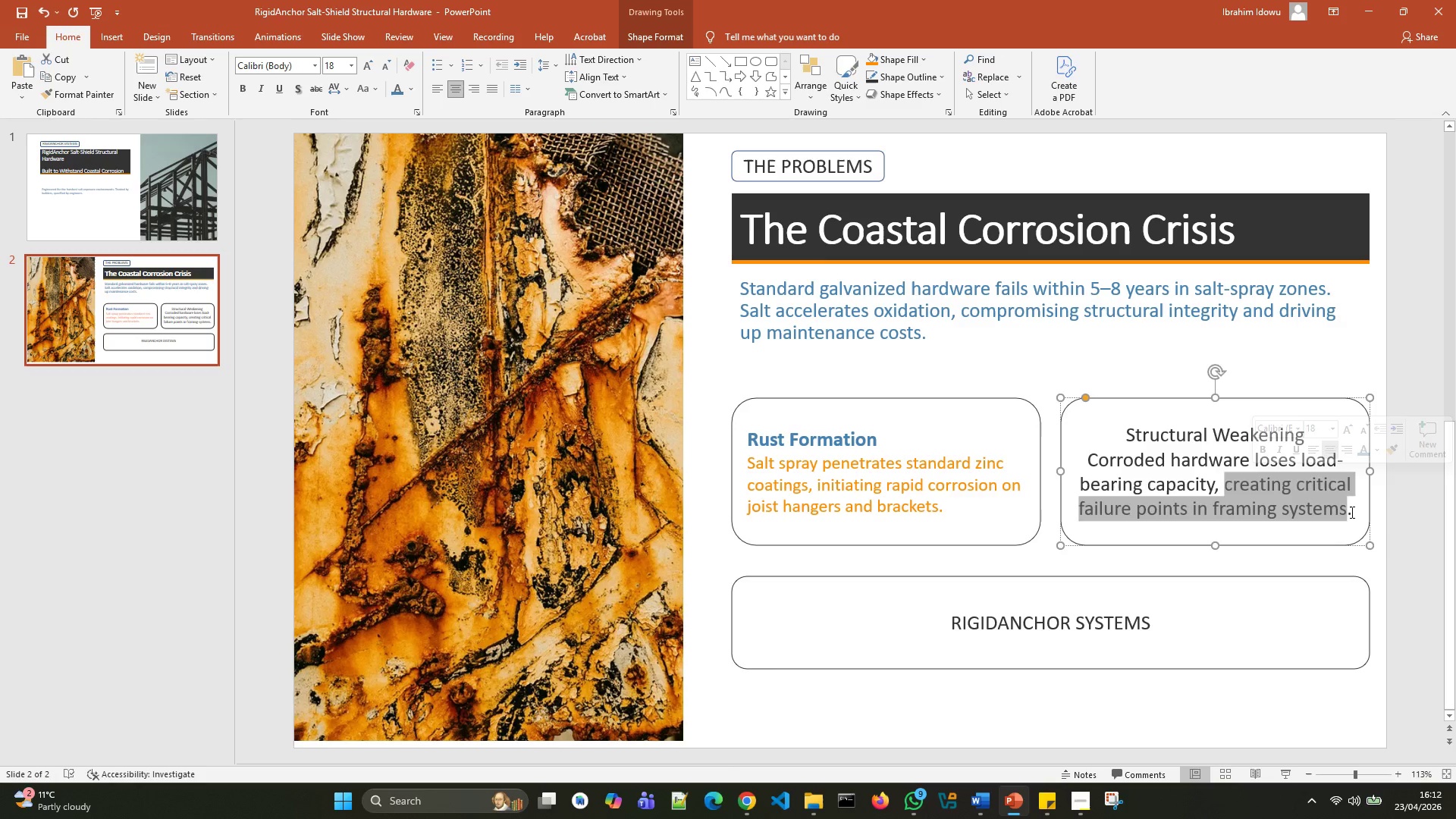 
left_click([1351, 512])
 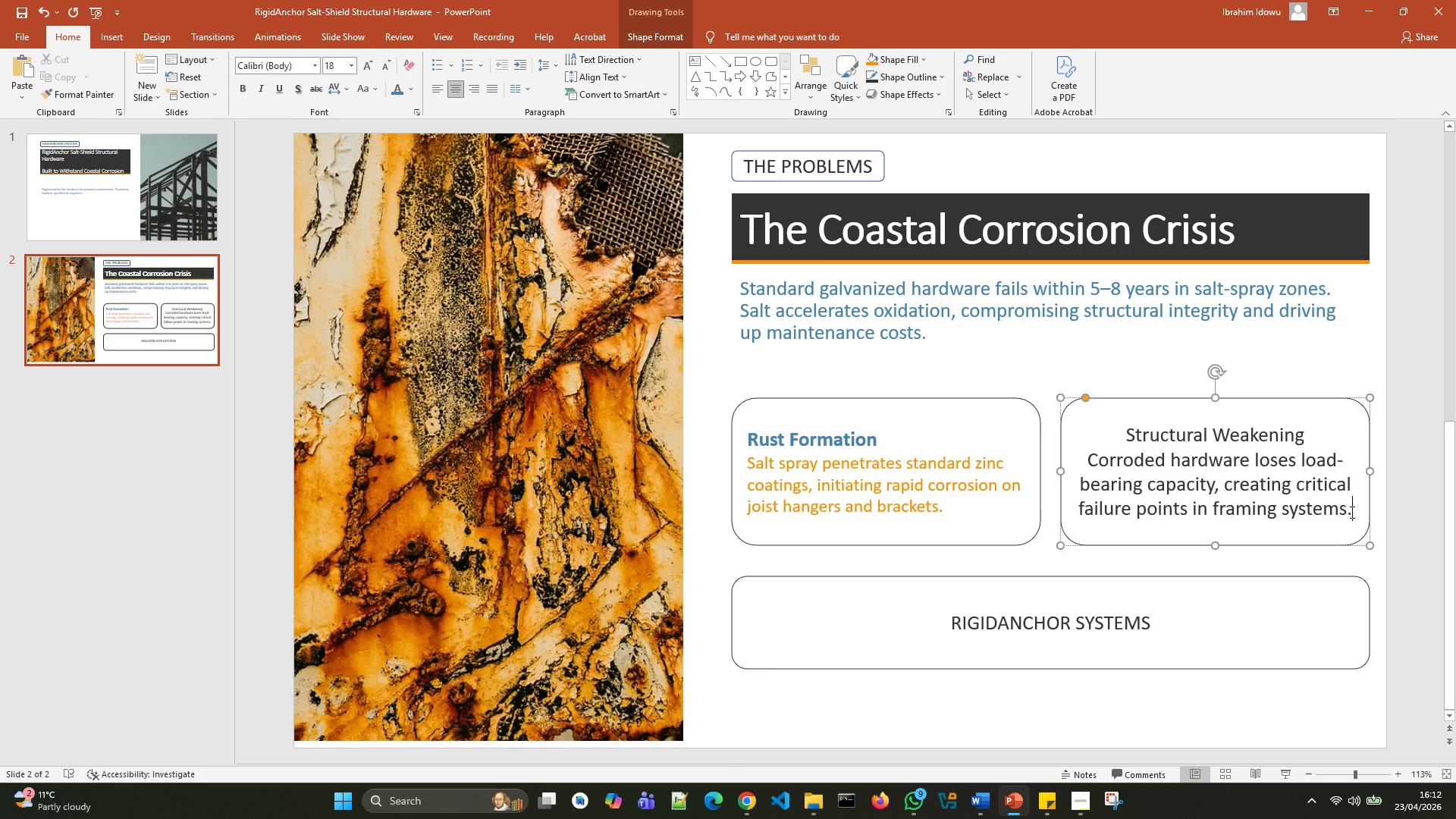 
left_click_drag(start_coordinate=[1351, 512], to_coordinate=[1156, 442])
 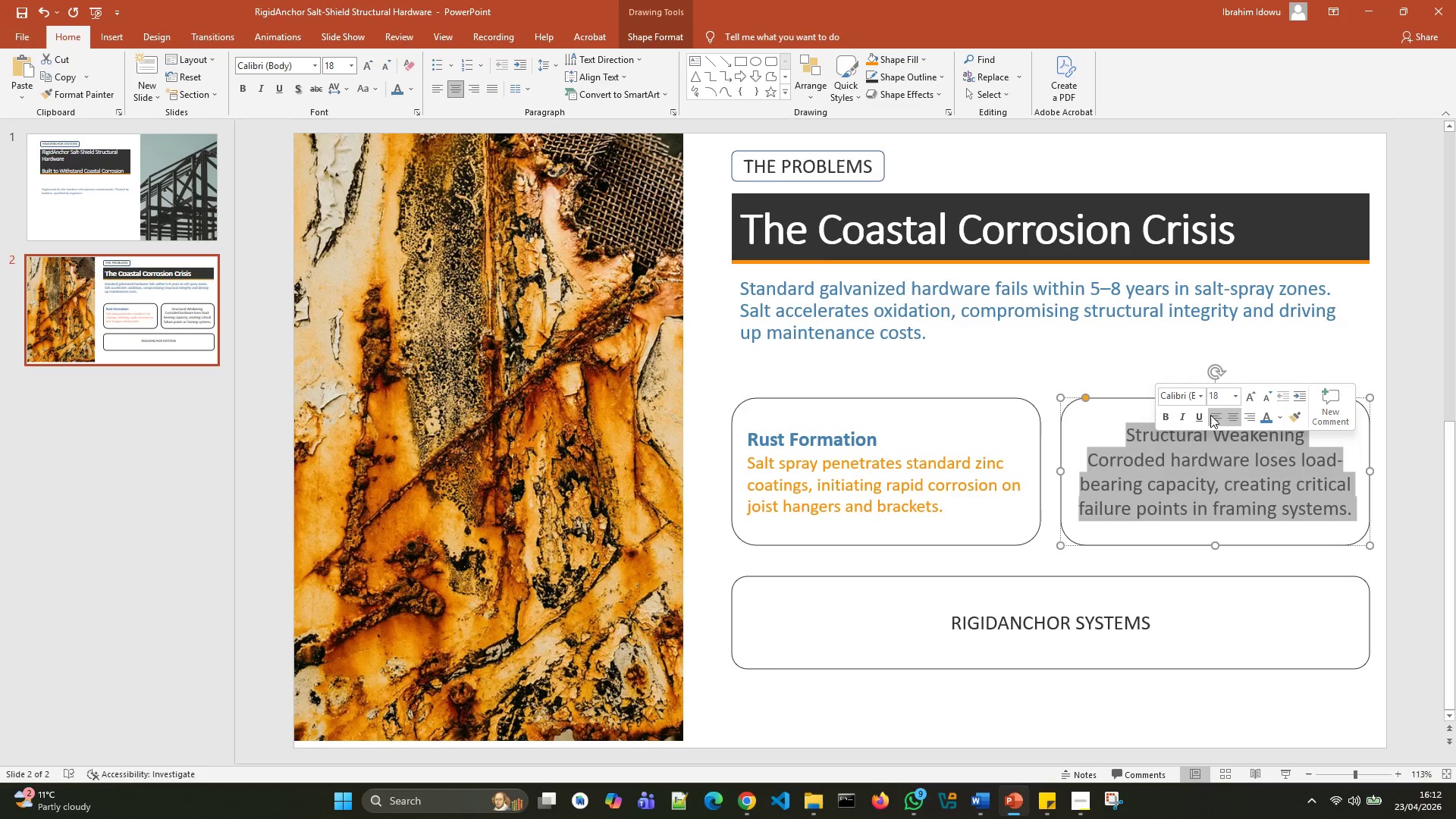 
left_click([1211, 415])
 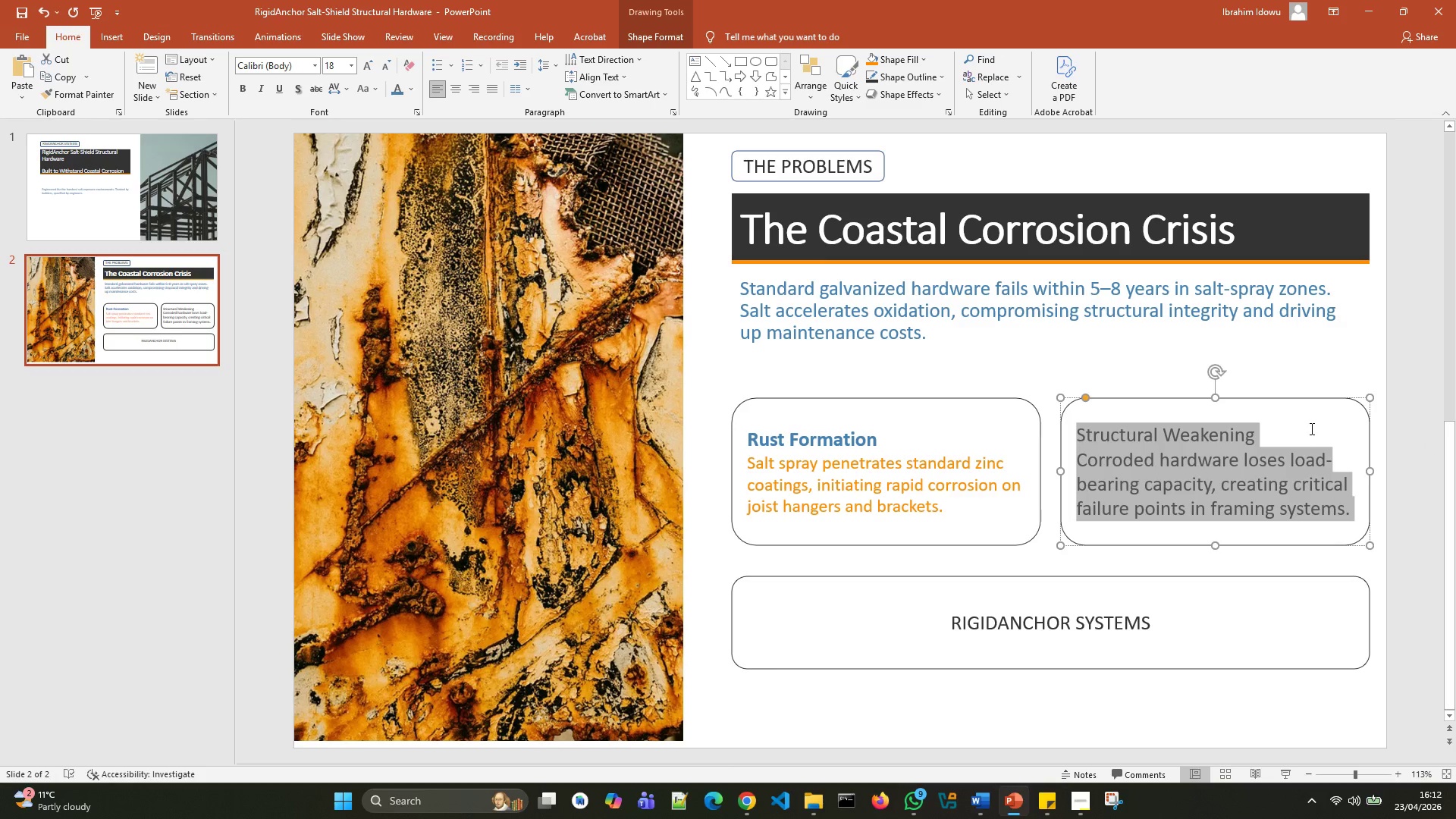 
left_click_drag(start_coordinate=[1307, 428], to_coordinate=[1114, 438])
 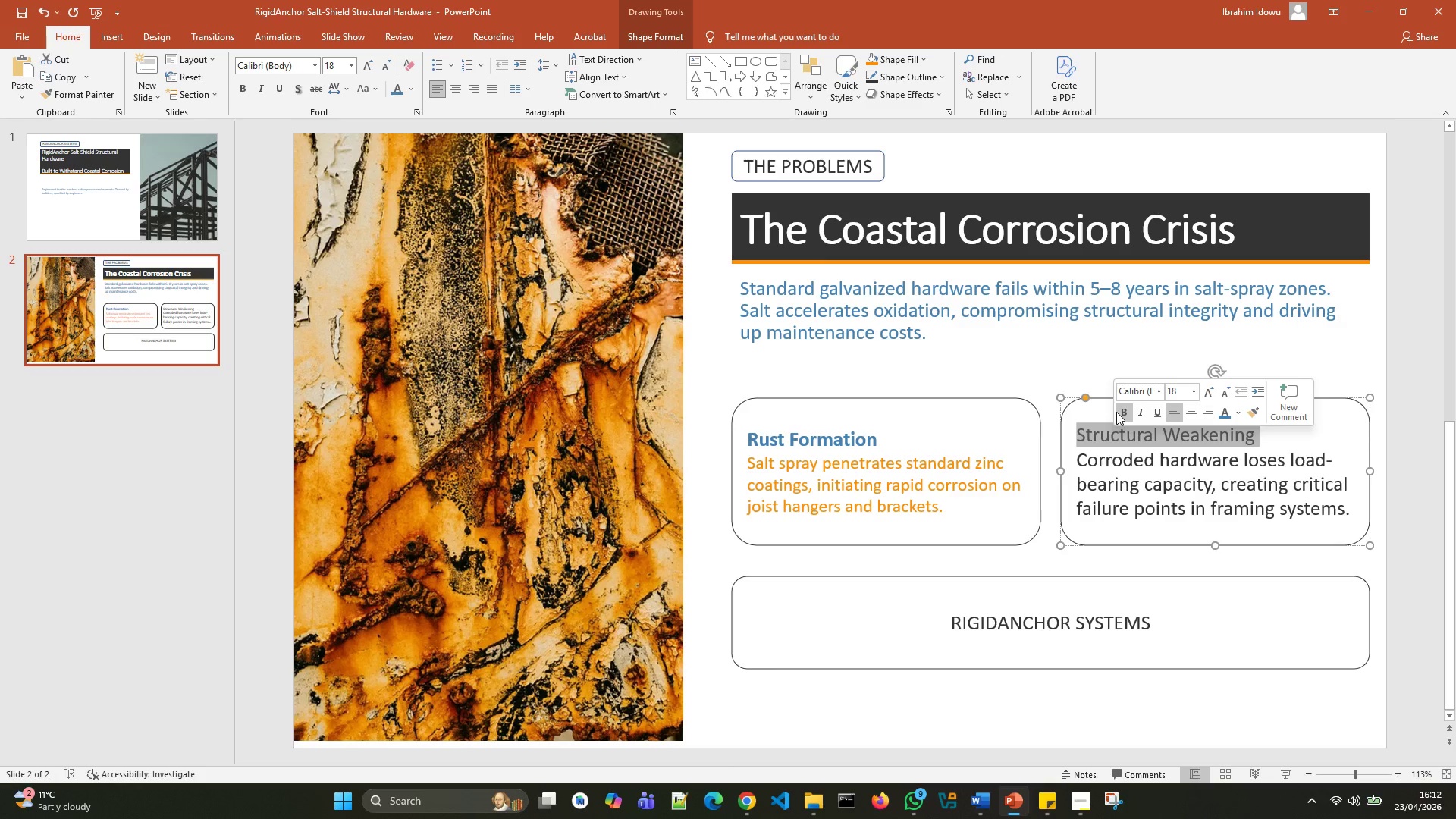 
left_click([1117, 412])
 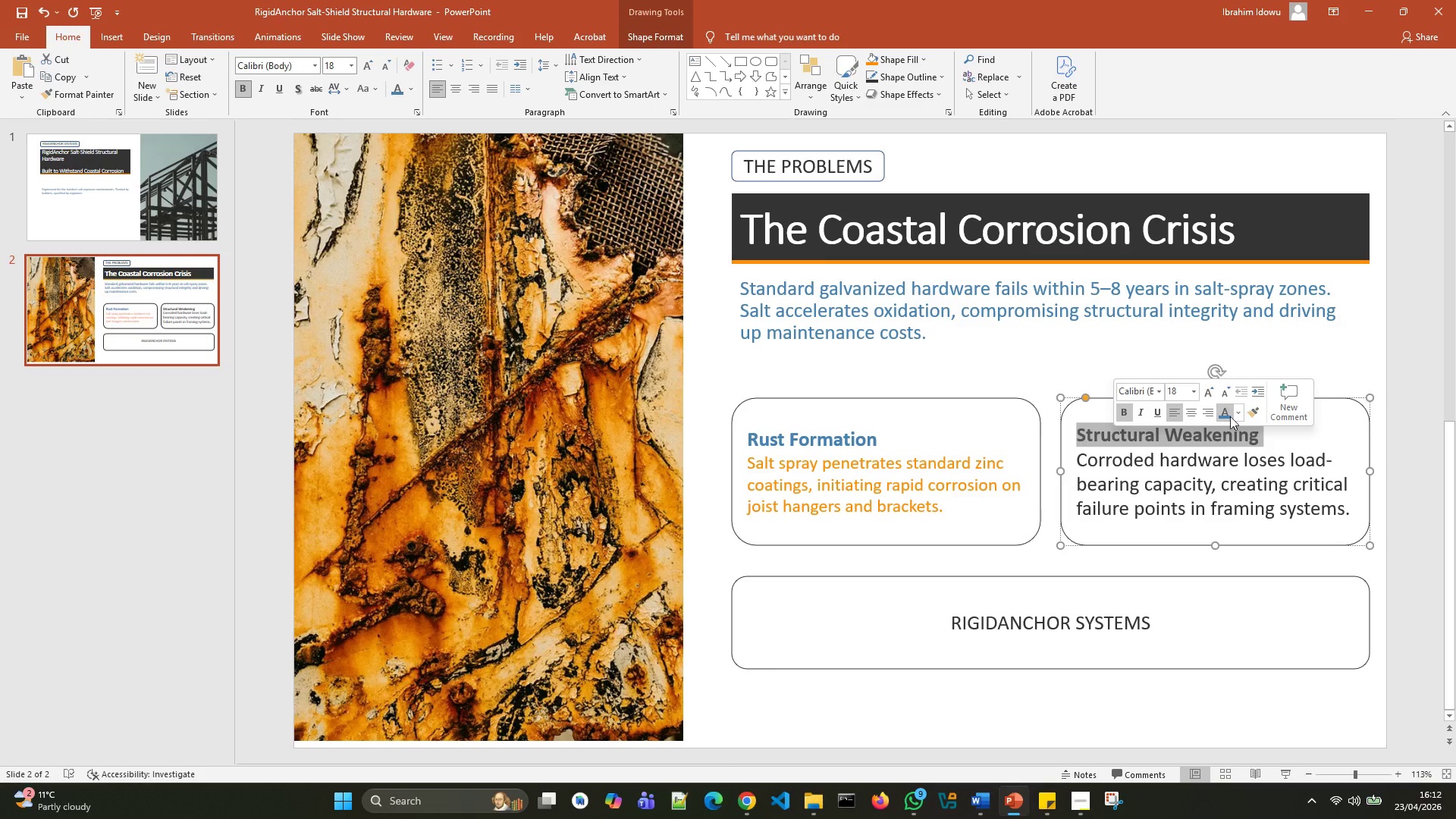 
left_click([1227, 414])
 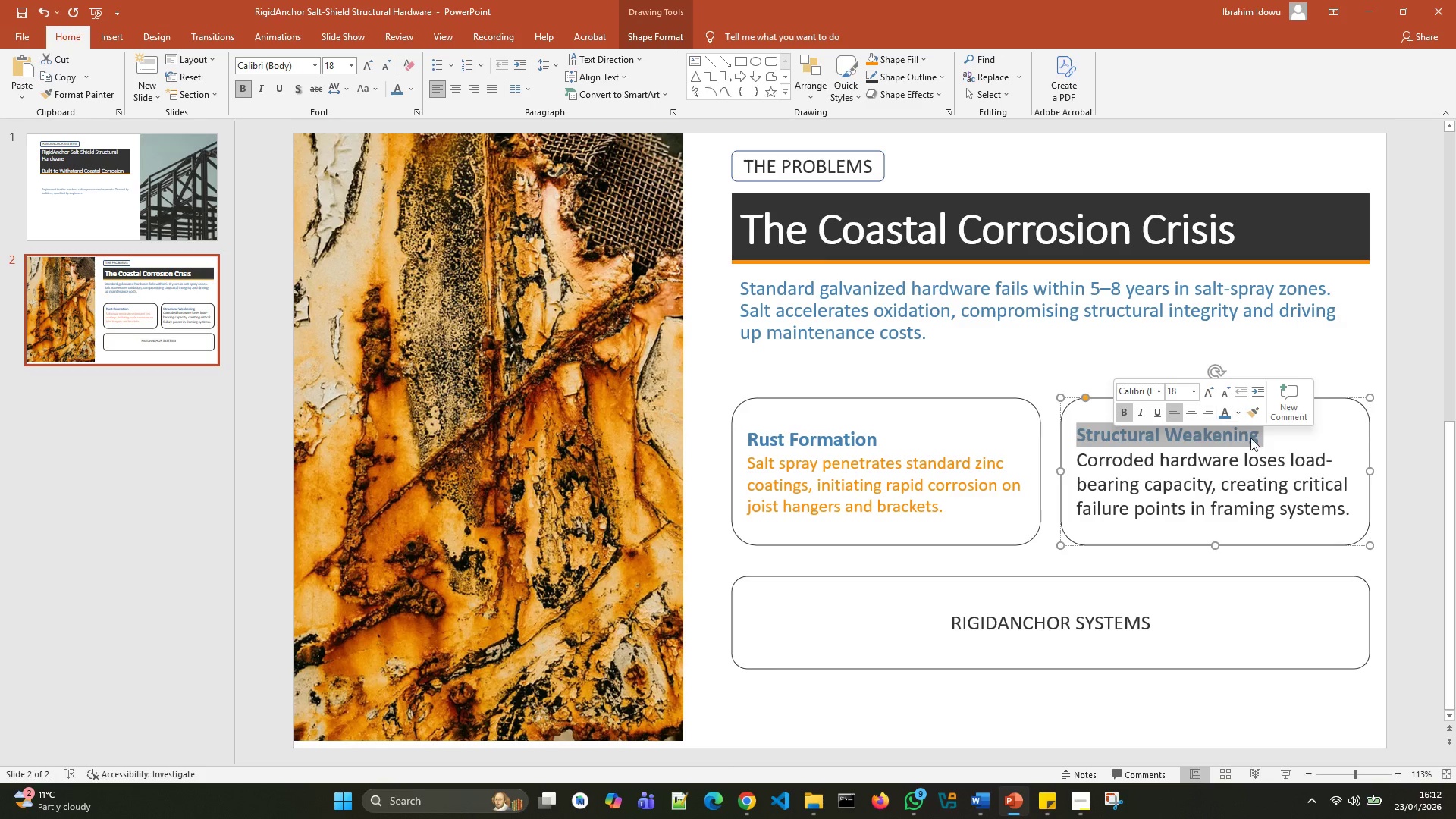 
left_click([1258, 485])
 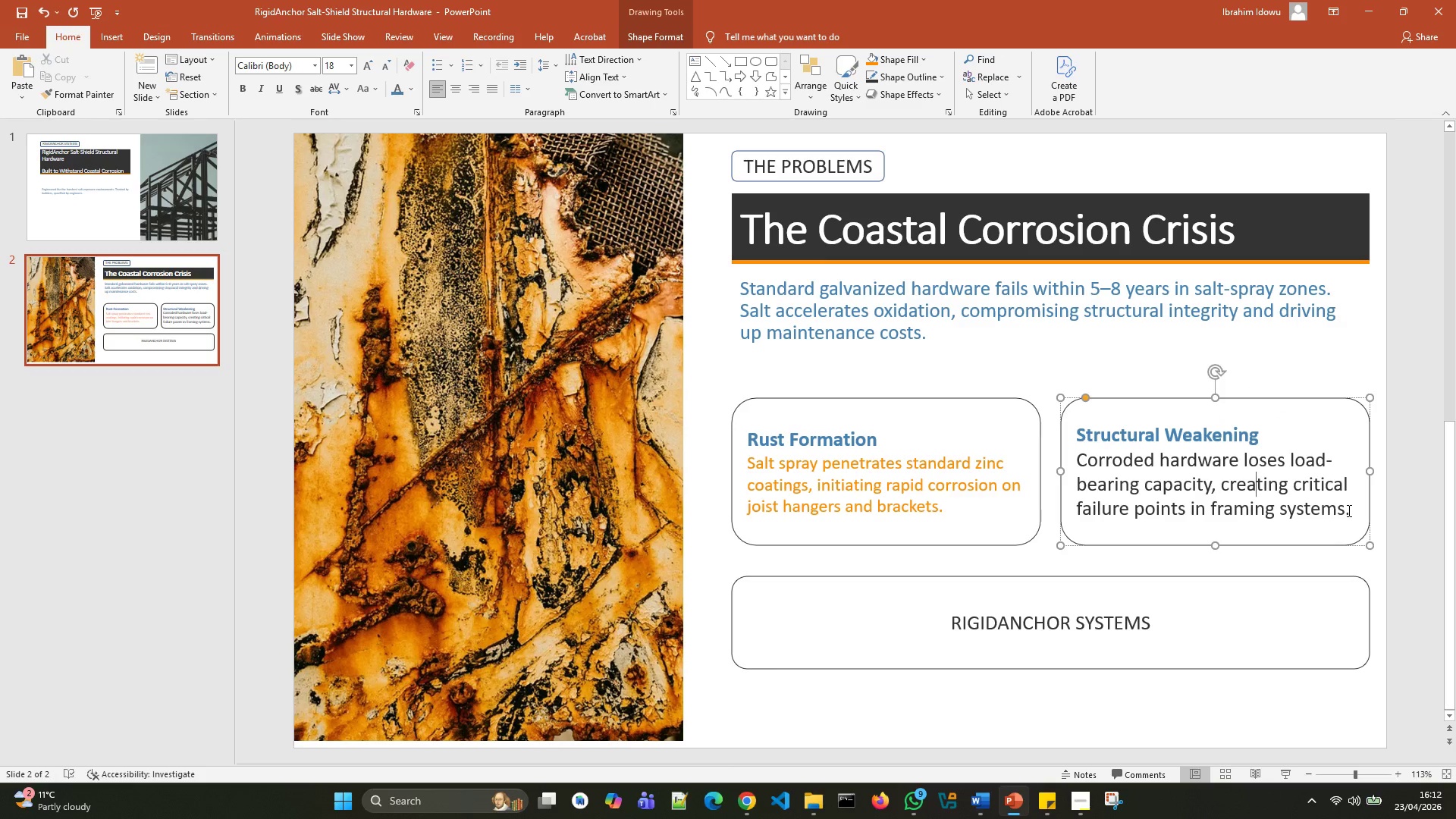 
left_click_drag(start_coordinate=[1348, 510], to_coordinate=[1100, 468])
 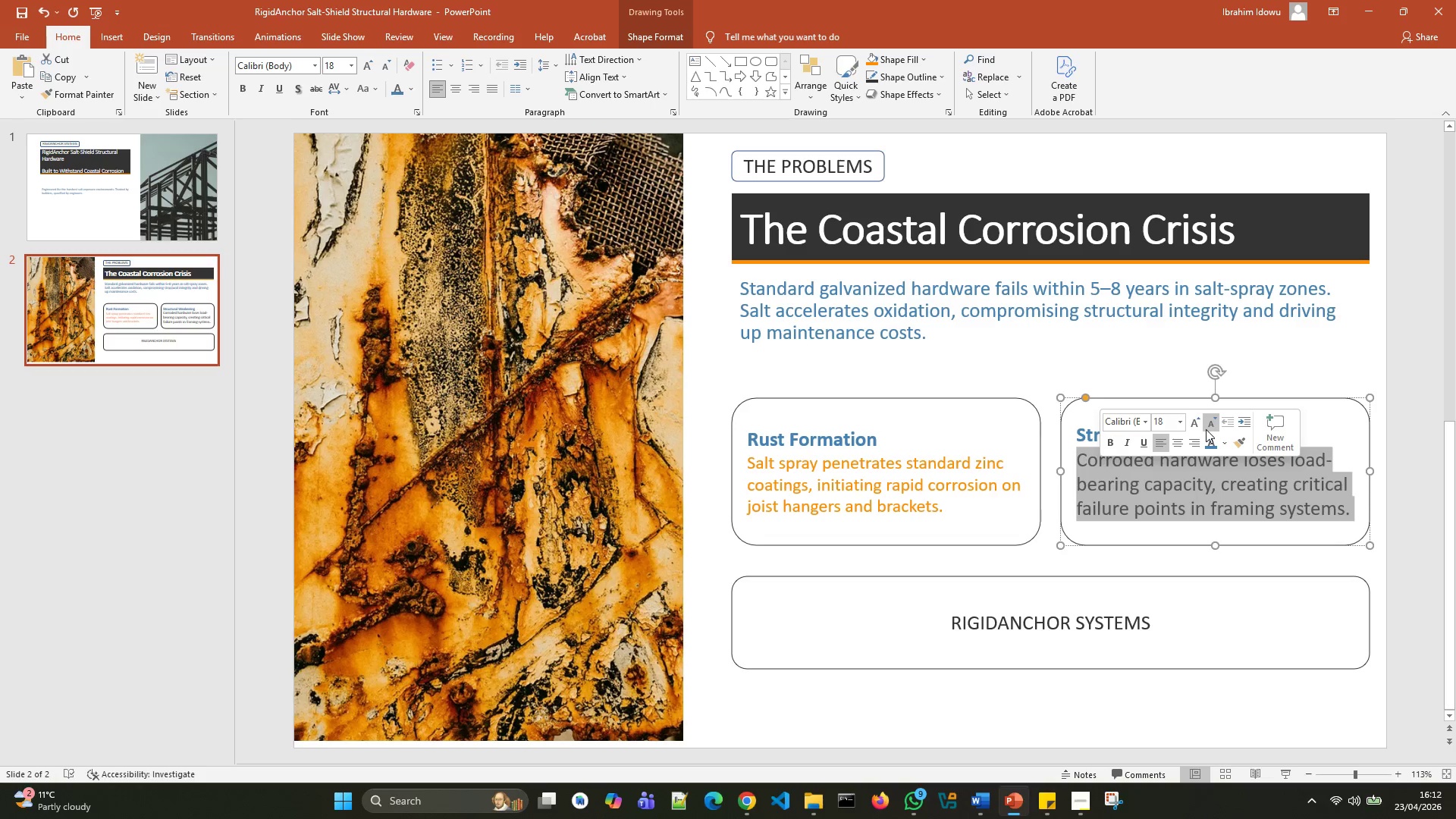 
left_click([1206, 427])
 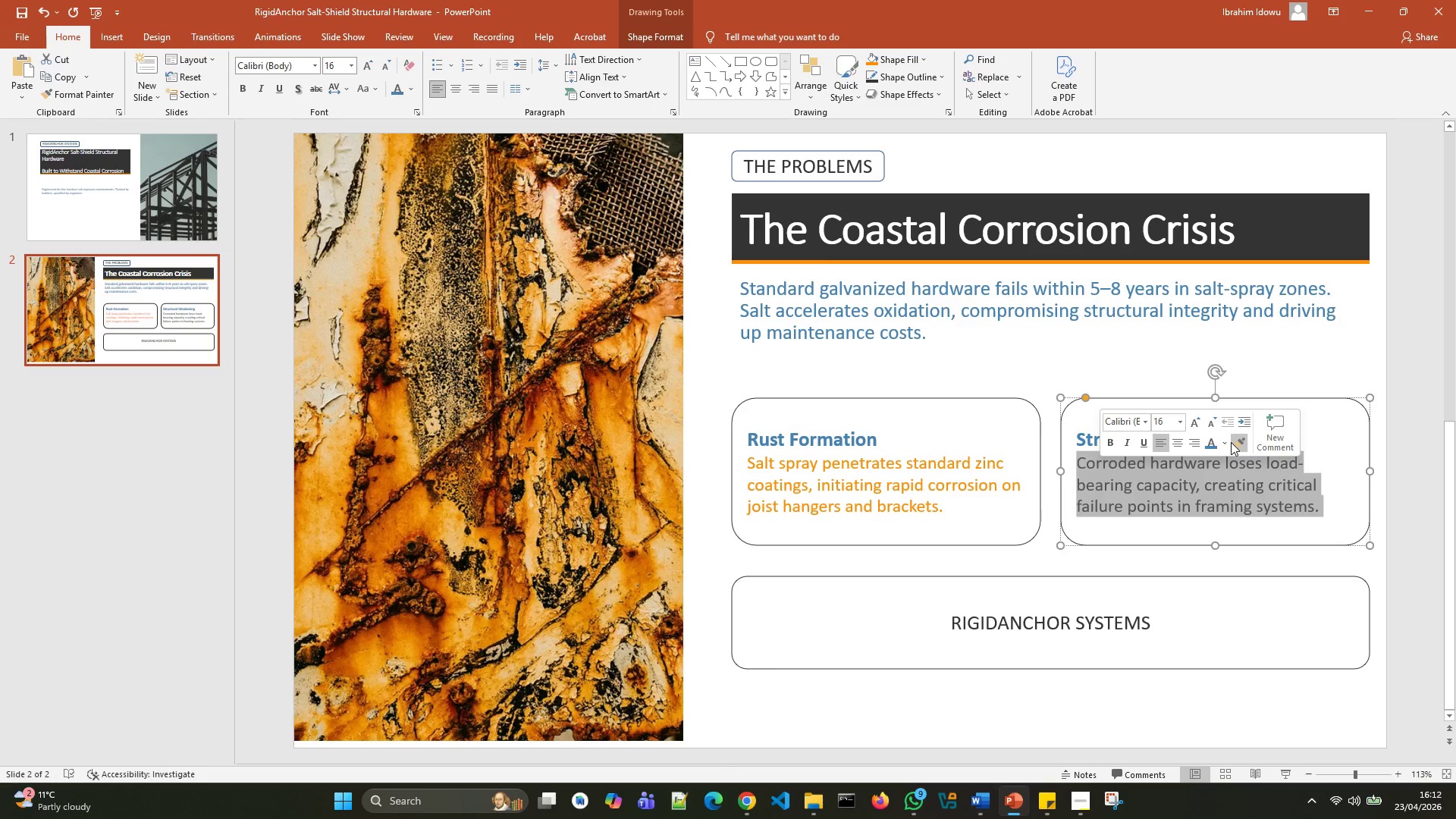 
left_click([1228, 442])
 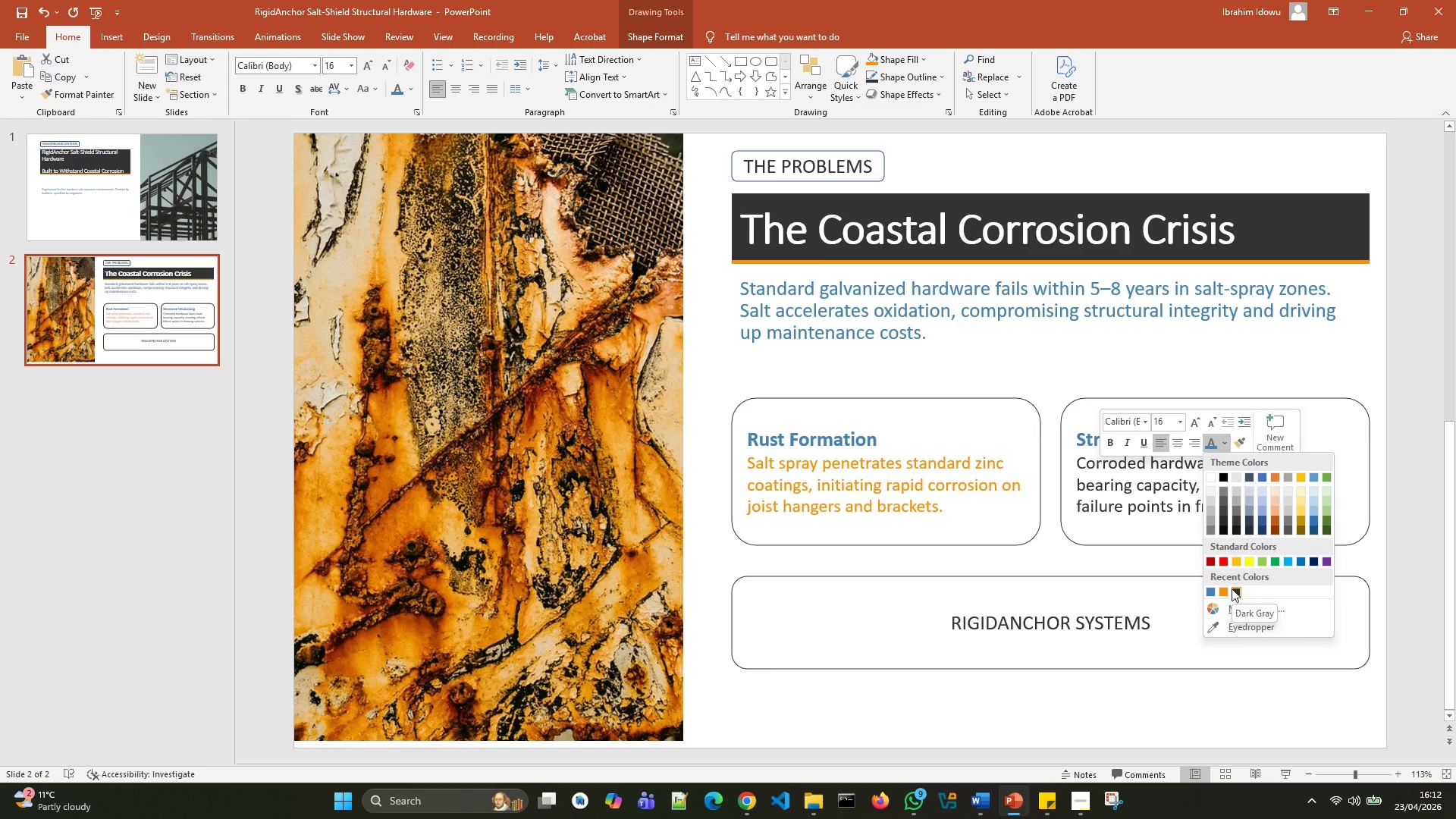 
left_click([1225, 587])
 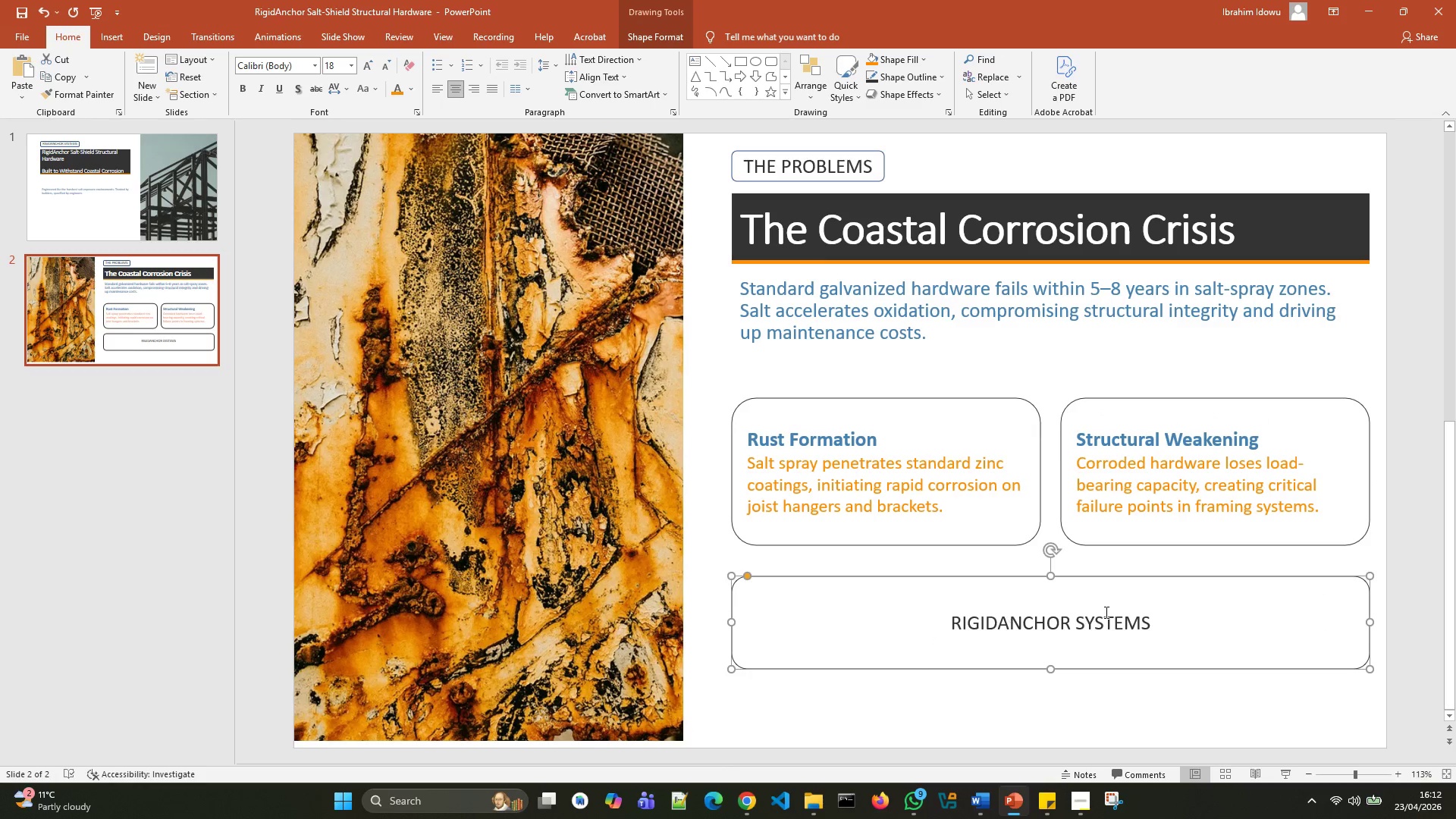 
left_click([1107, 612])
 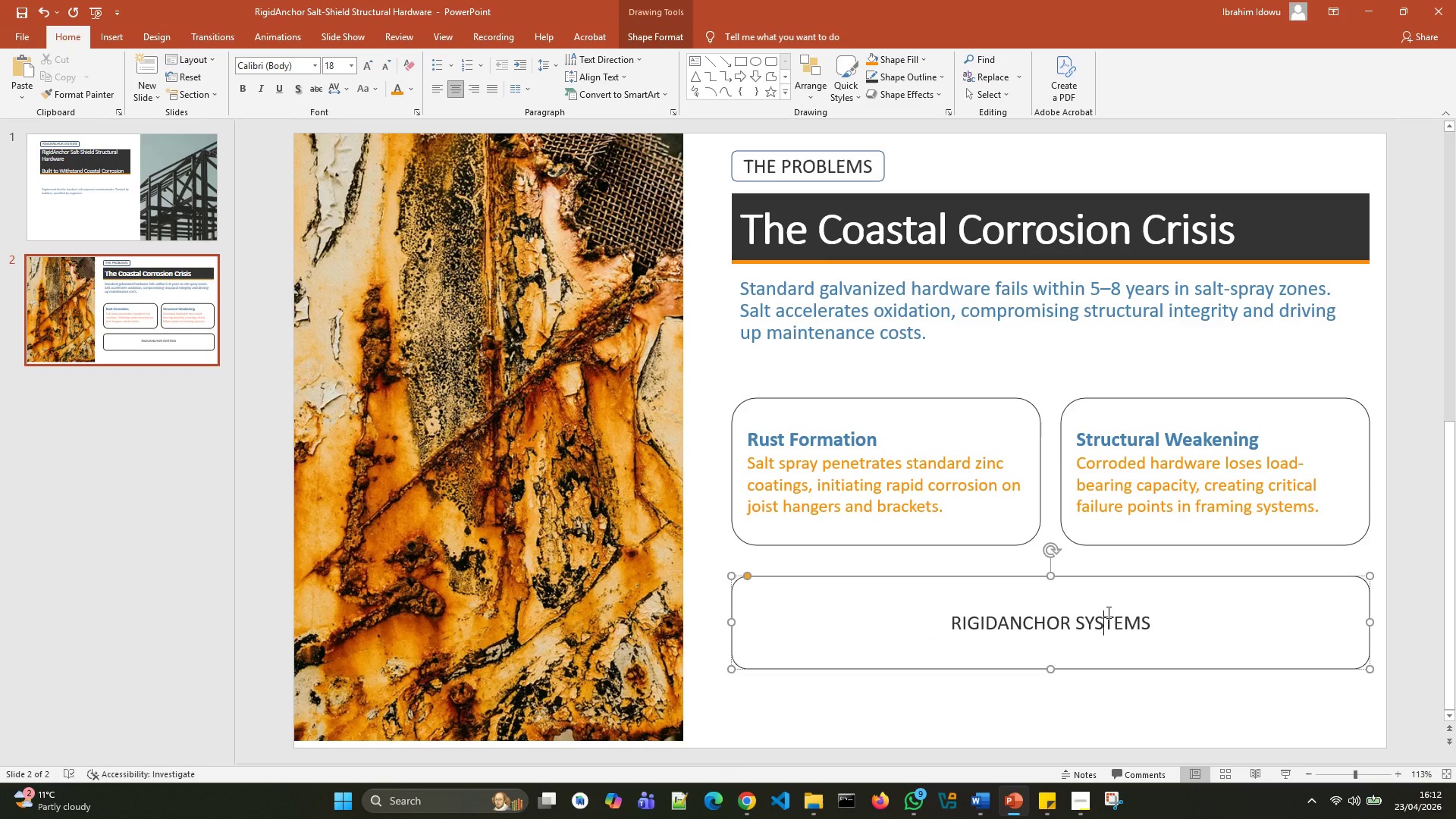 
key(Control+A)
 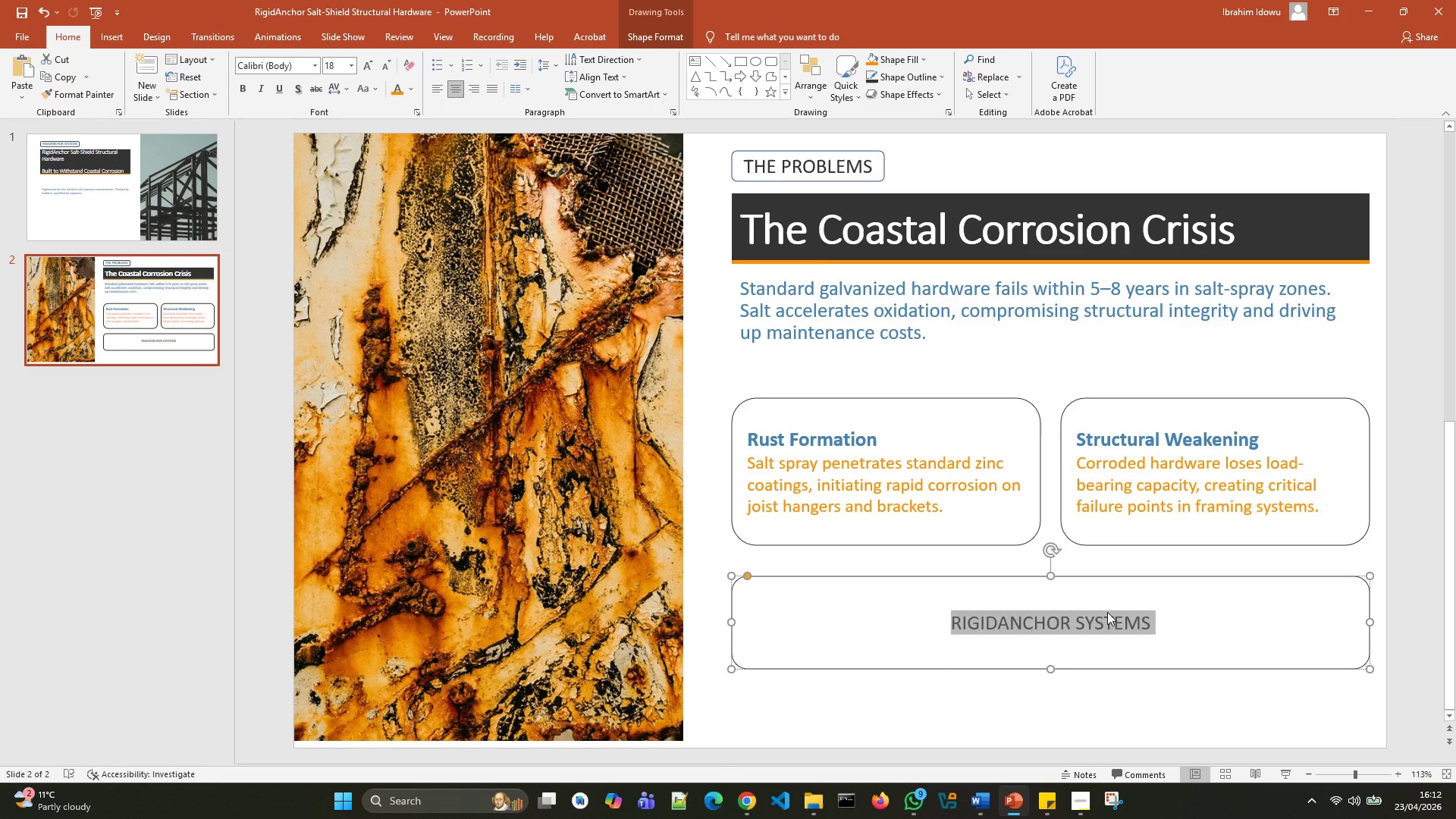 
key(Backspace)
 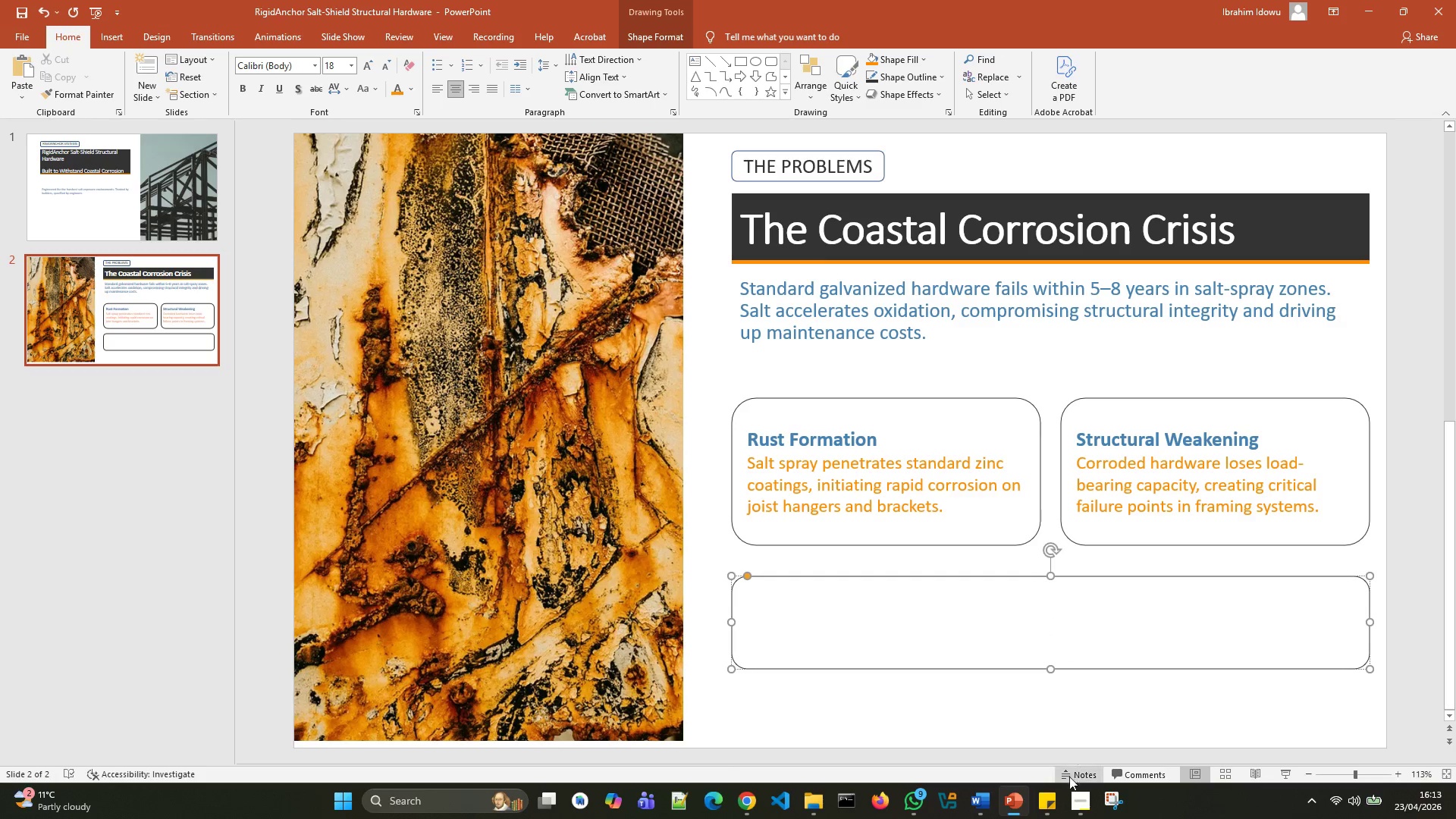 
wait(6.09)
 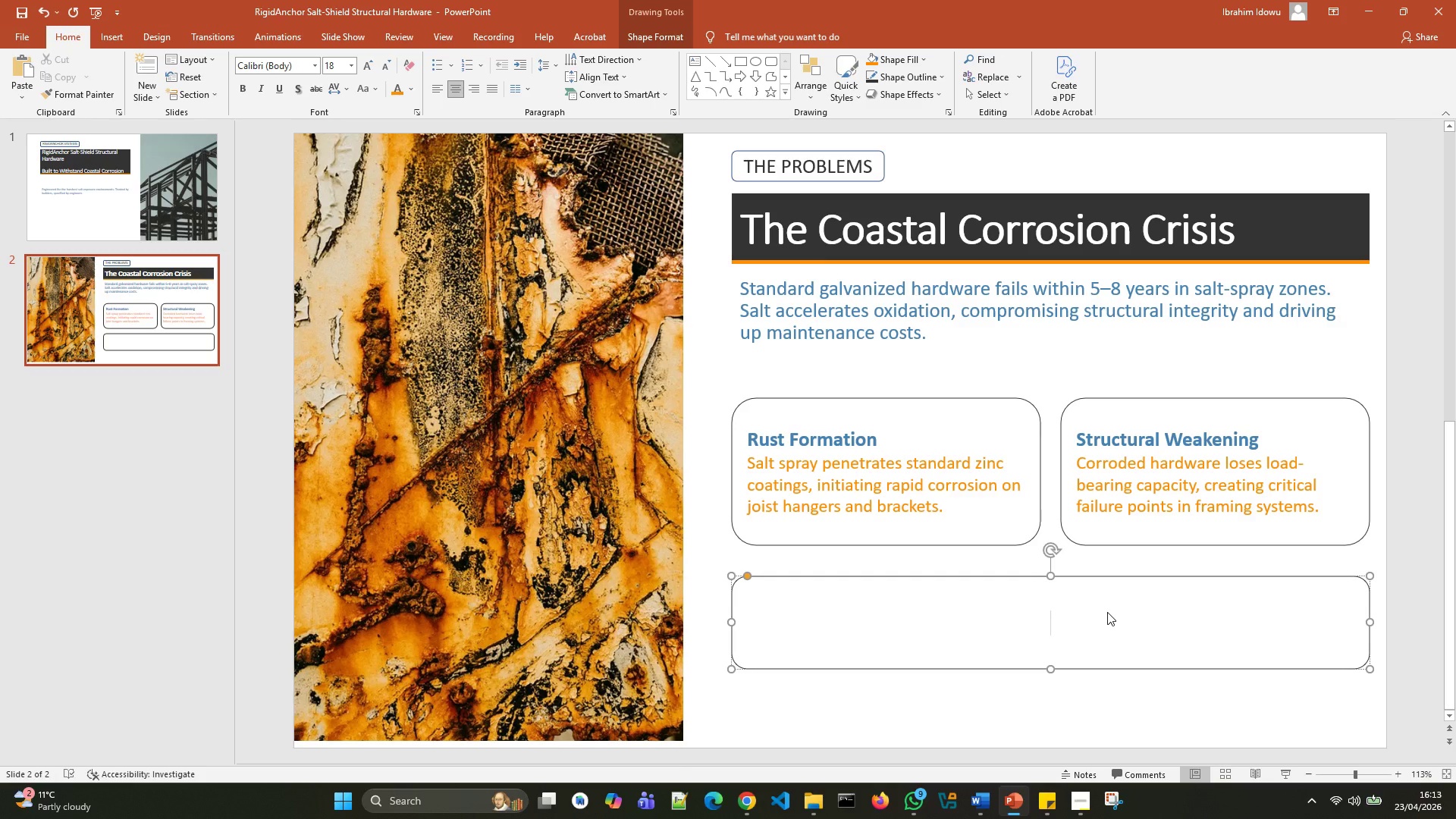 
left_click([1079, 742])
 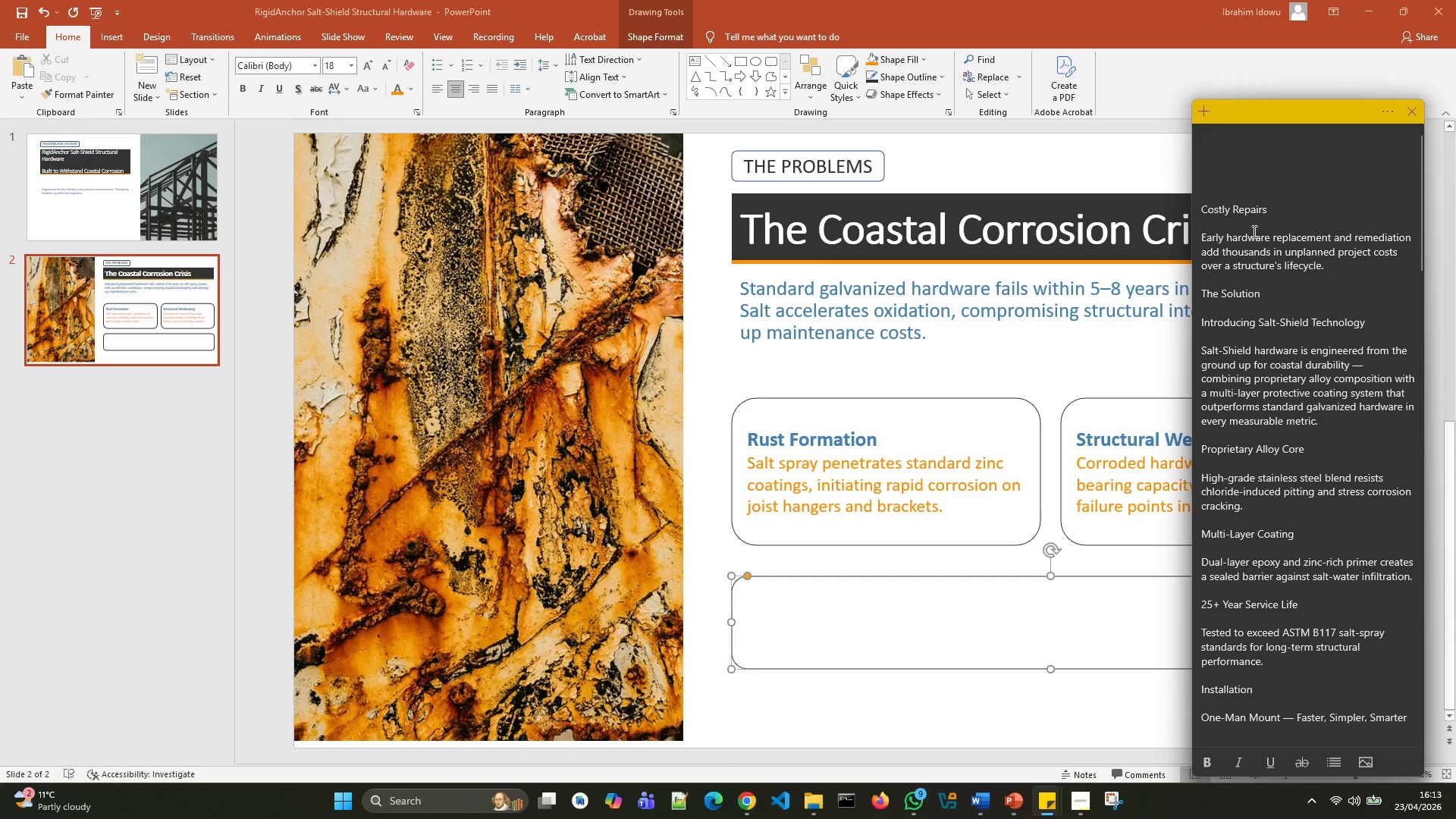 
left_click([1253, 229])
 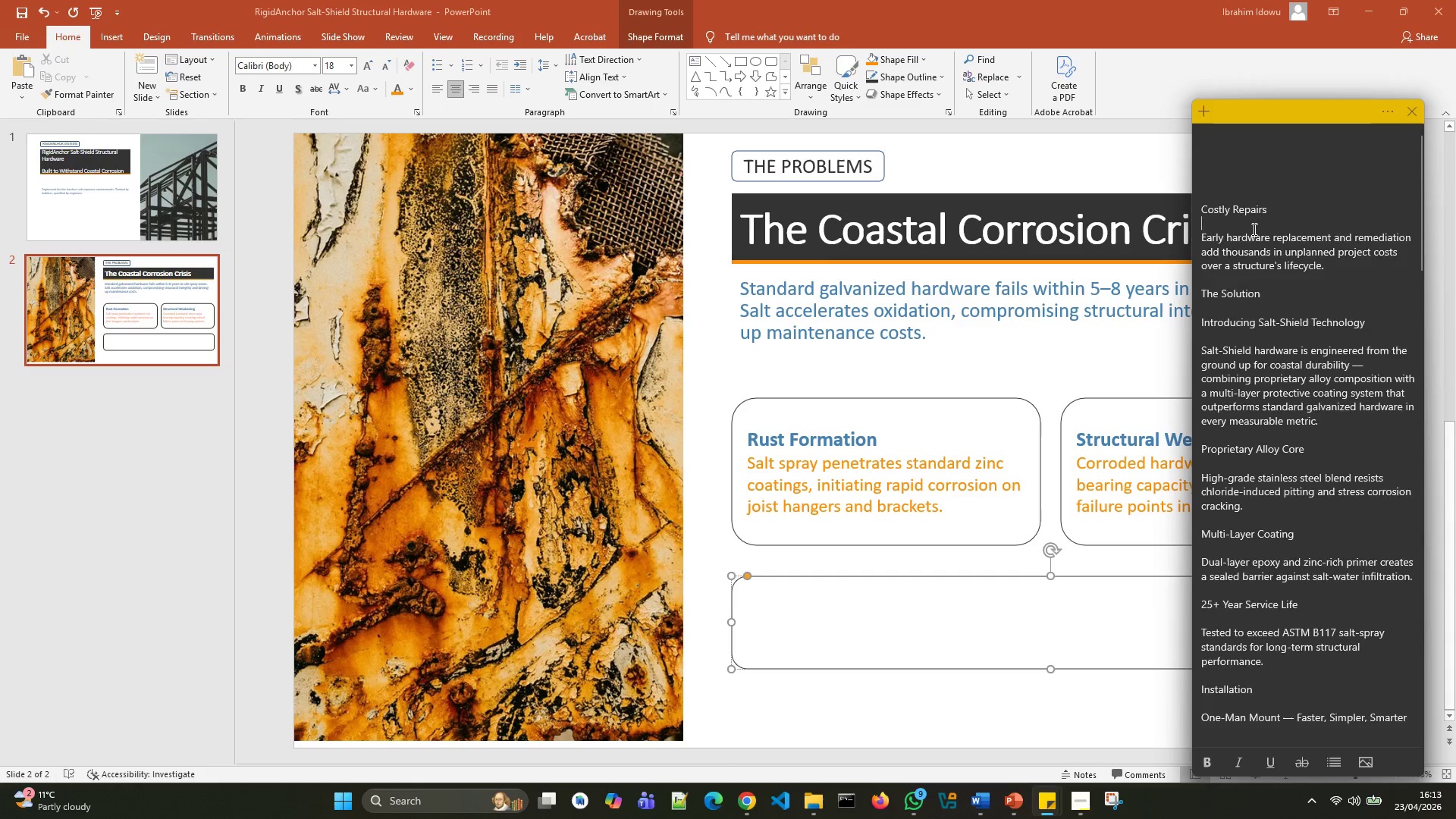 
key(Backspace)
 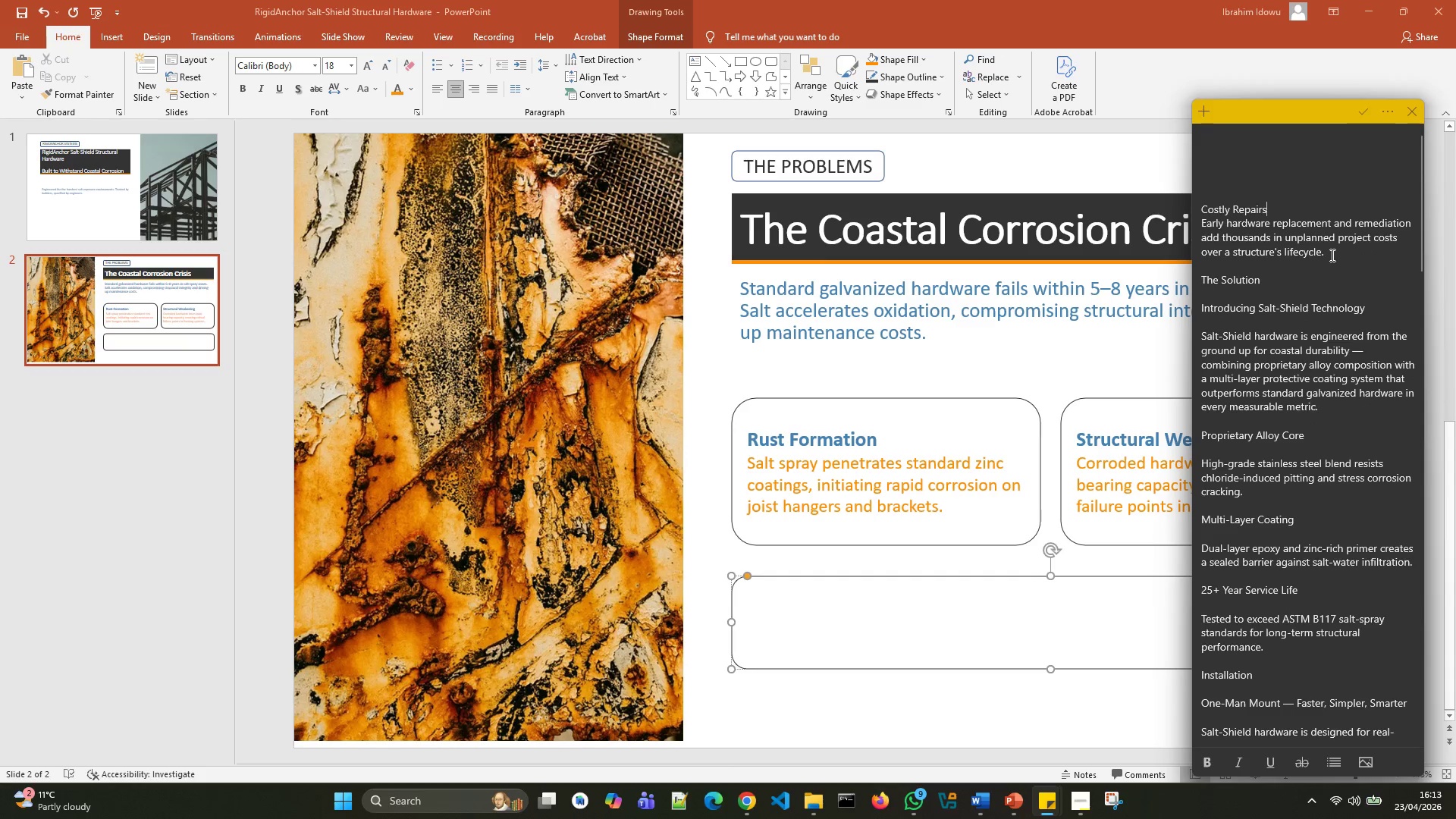 
left_click_drag(start_coordinate=[1331, 255], to_coordinate=[1232, 199])
 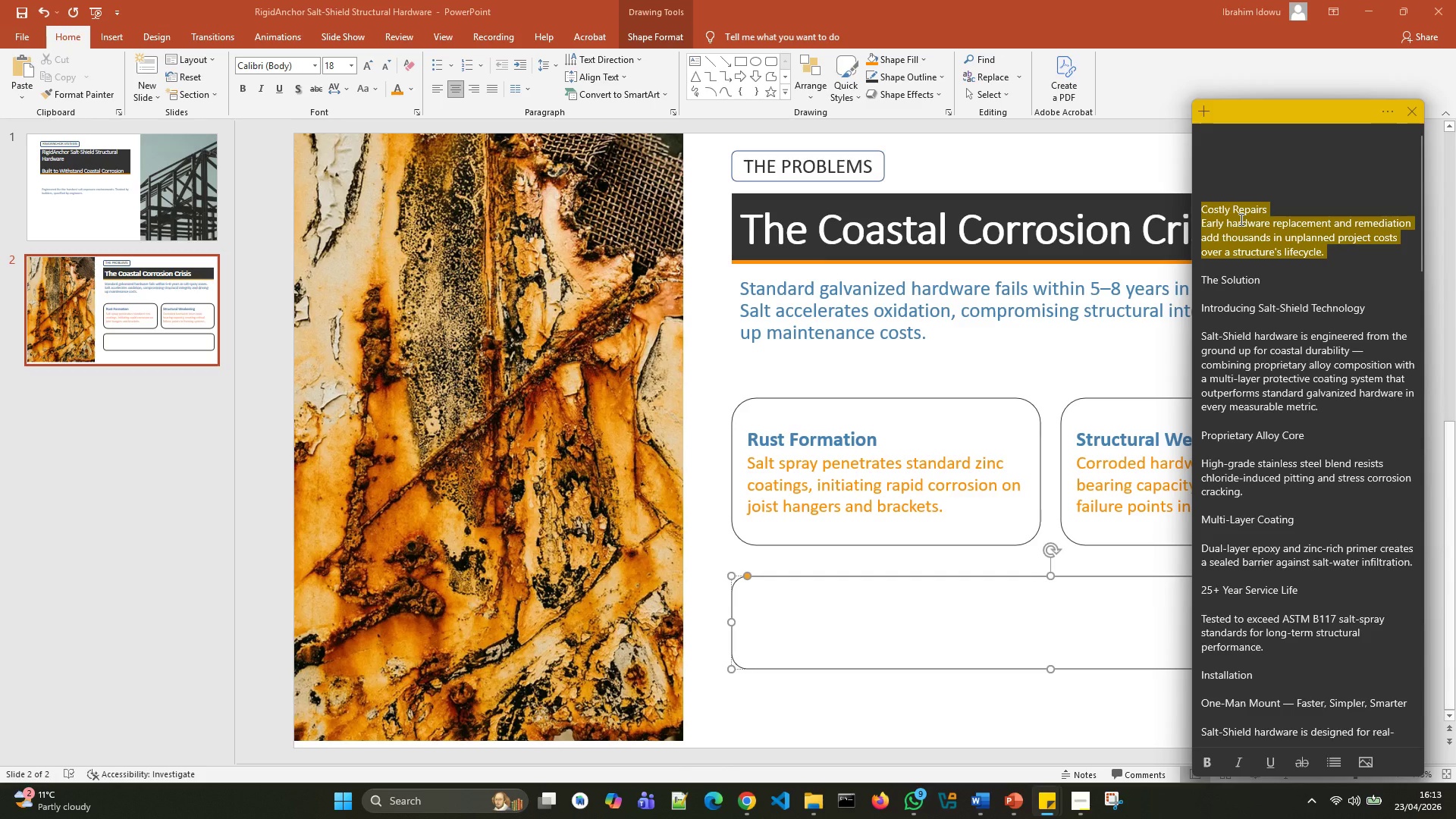 
key(Control+X)
 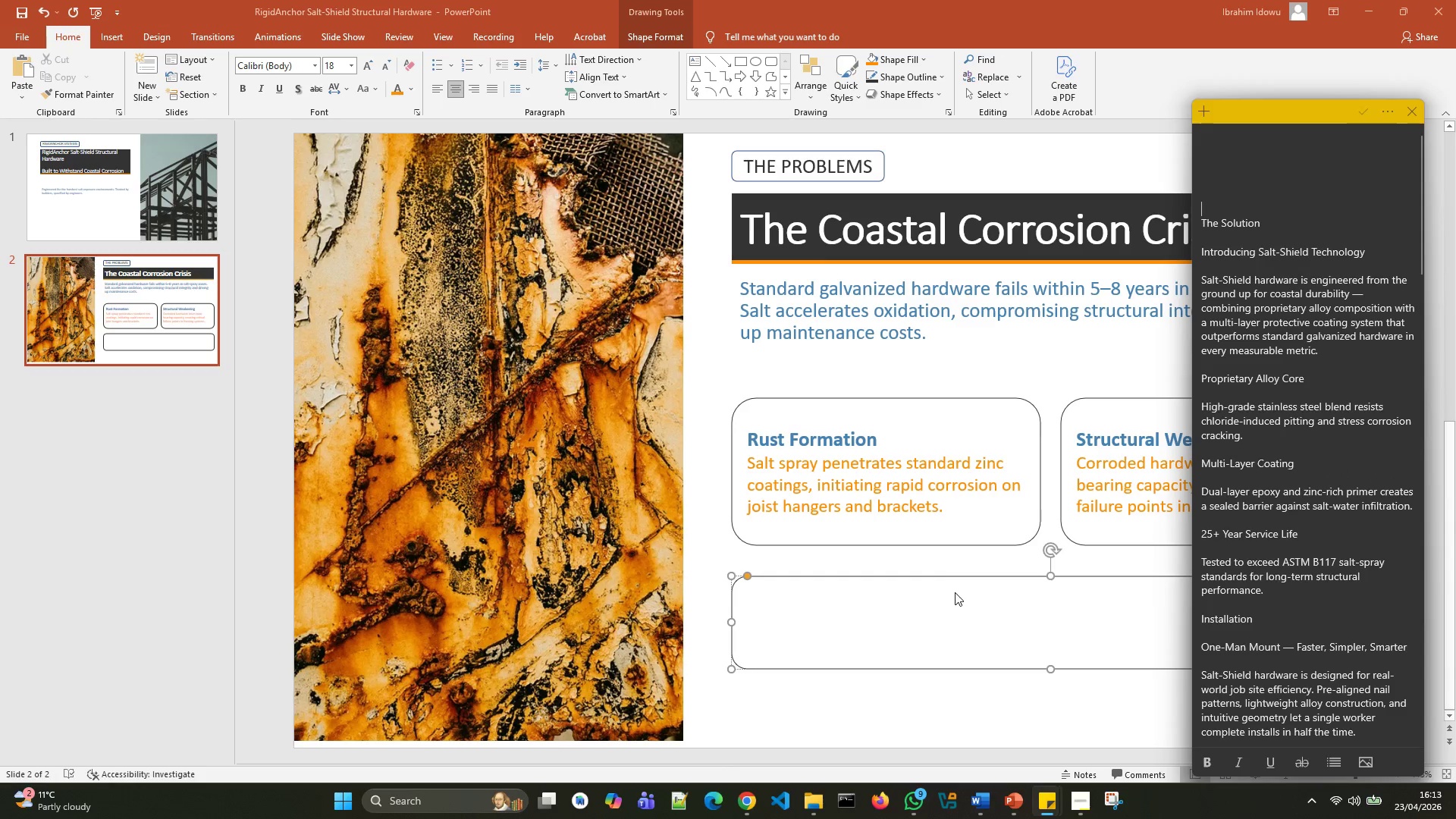 
left_click([955, 601])
 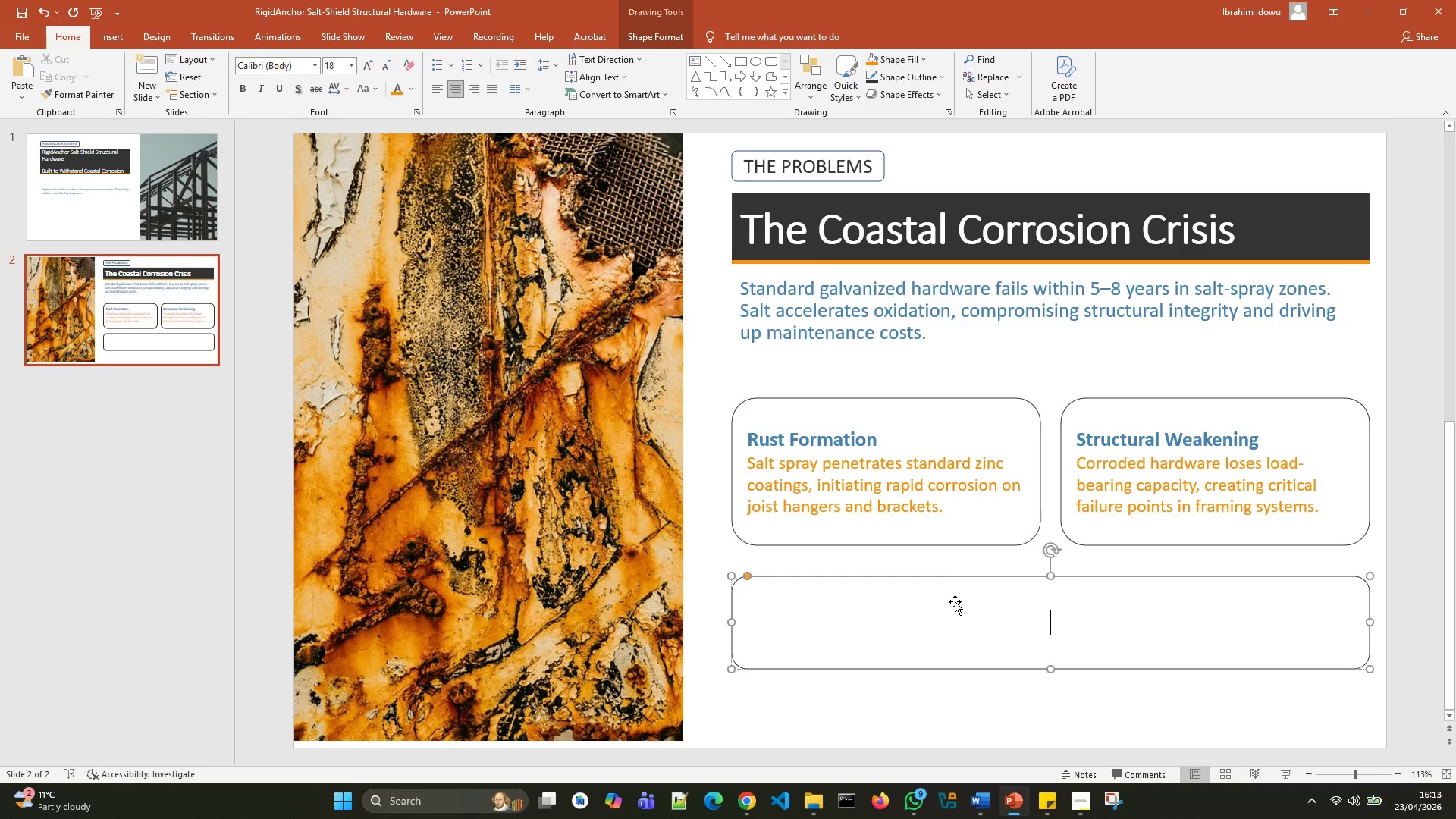 
key(Control+V)
 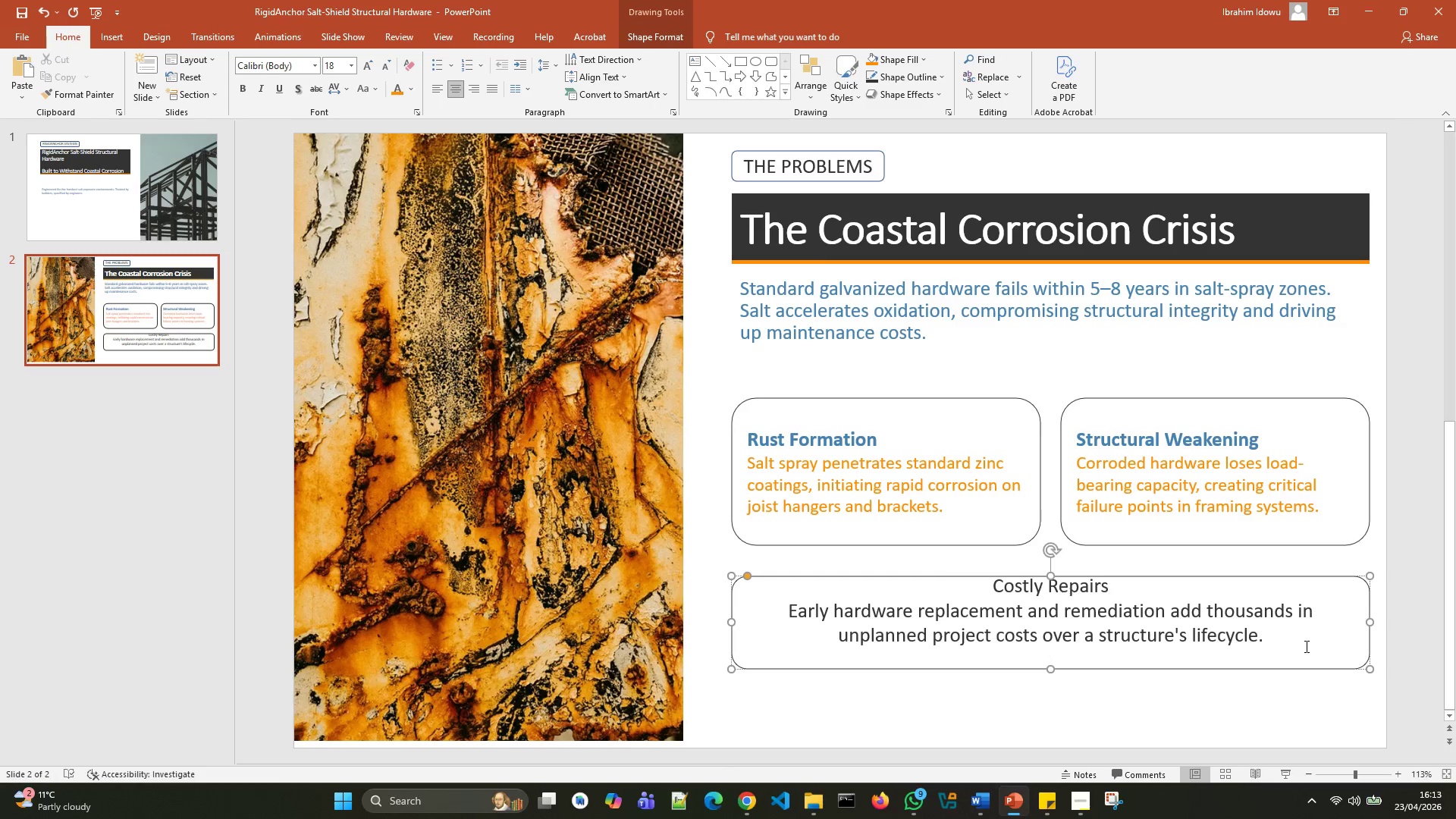 
key(Backspace)
 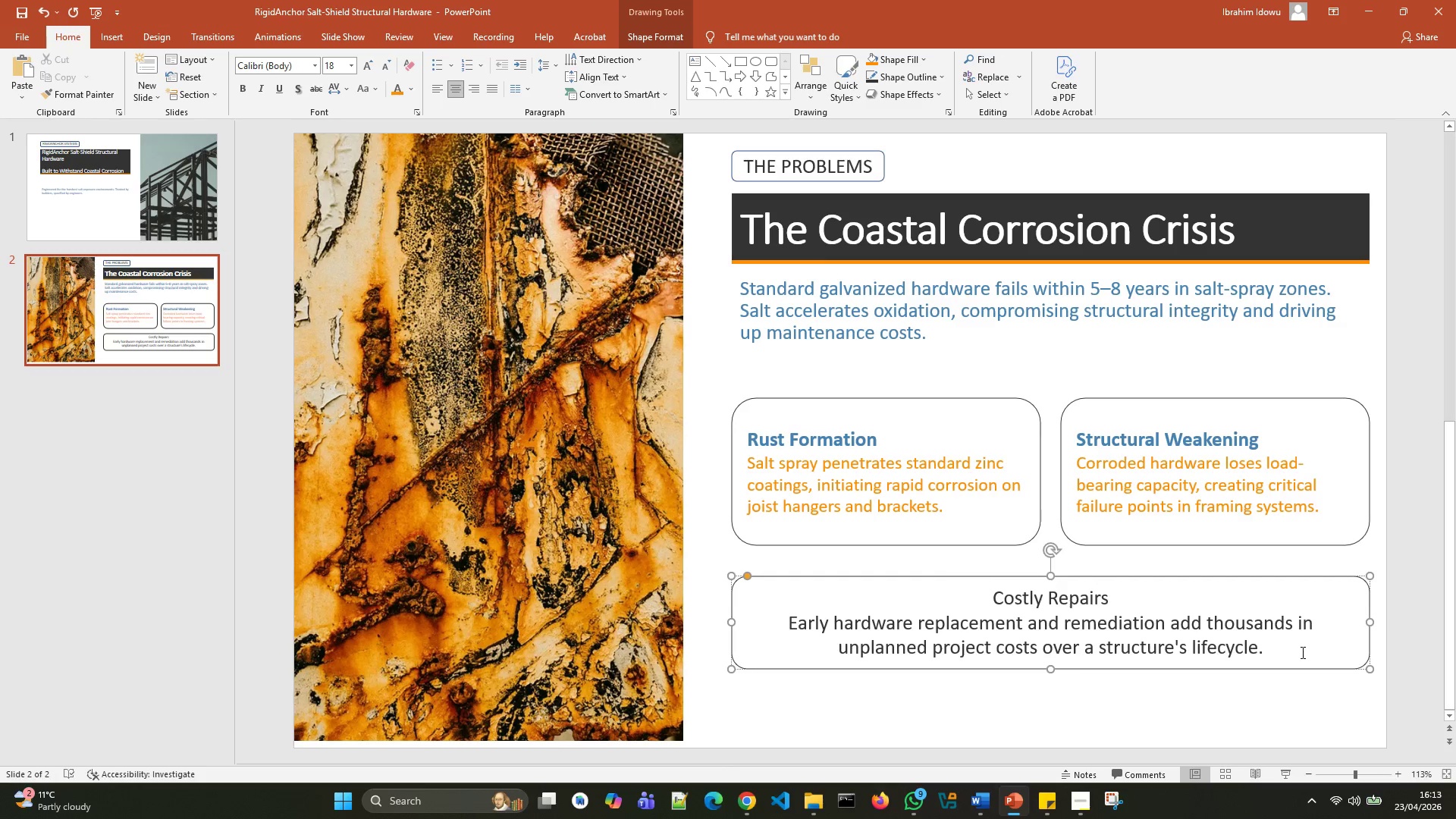 
left_click_drag(start_coordinate=[1298, 651], to_coordinate=[962, 598])
 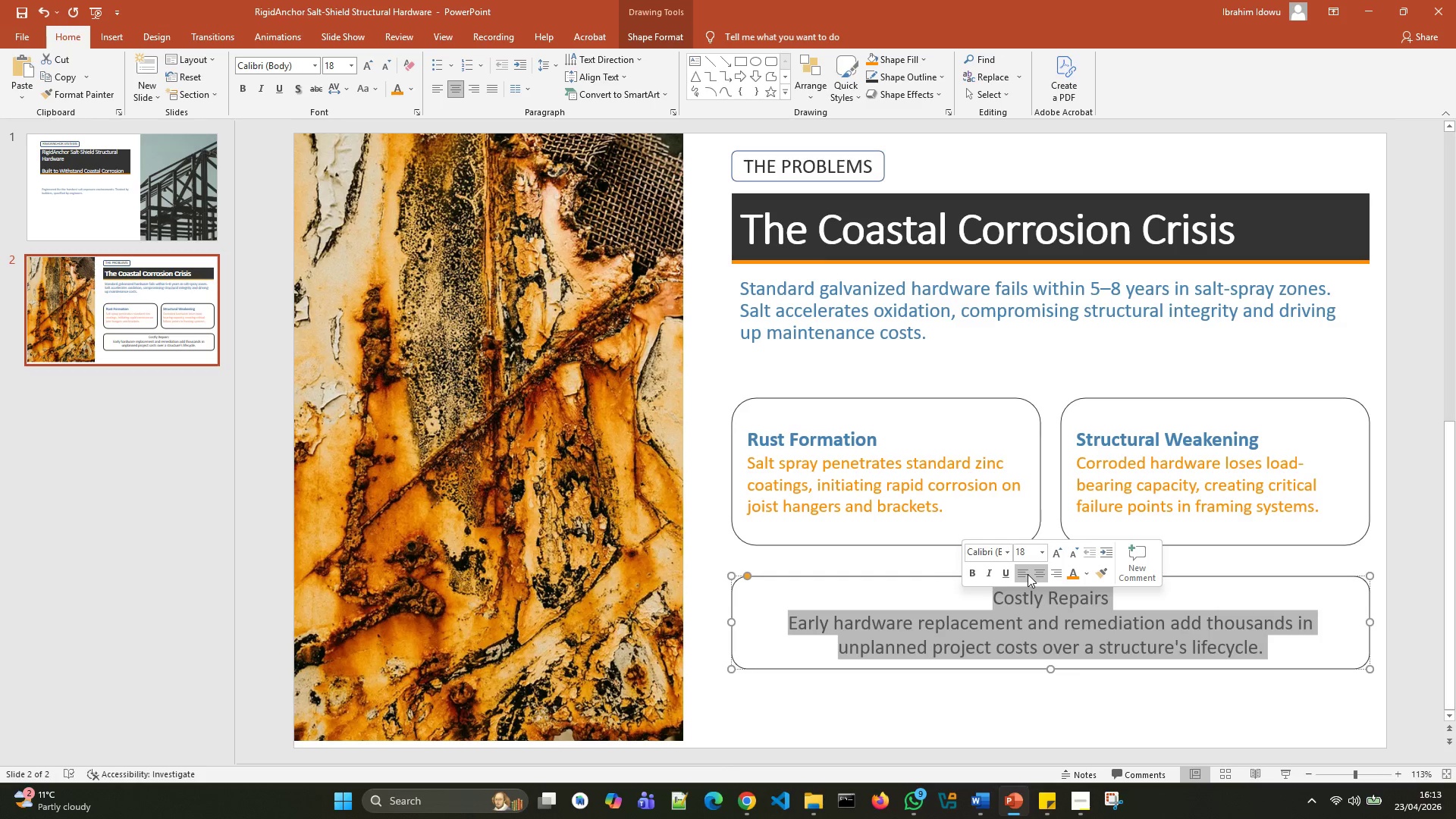 
left_click([1028, 574])
 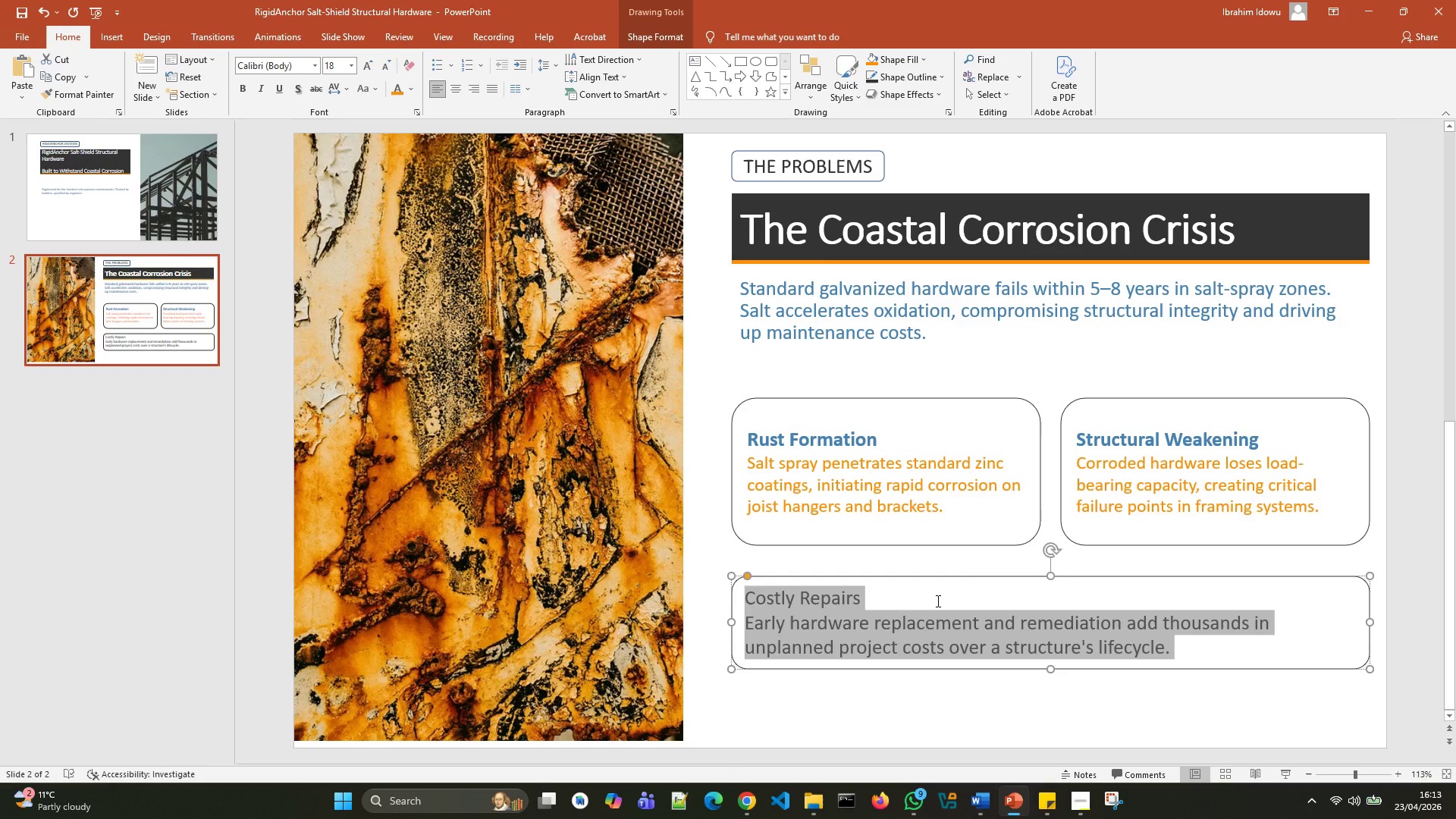 
left_click([936, 598])
 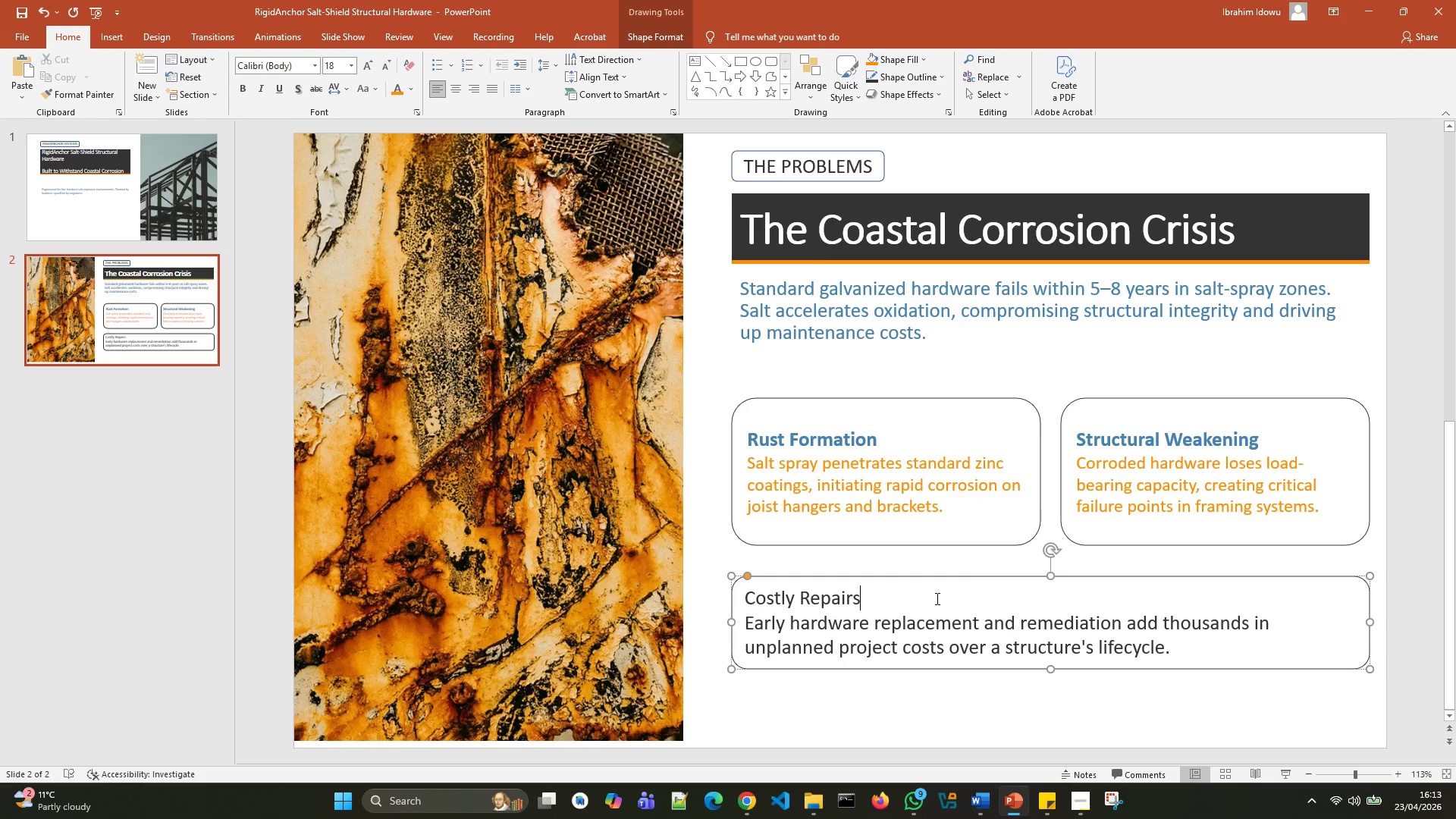 
left_click_drag(start_coordinate=[936, 598], to_coordinate=[841, 580])
 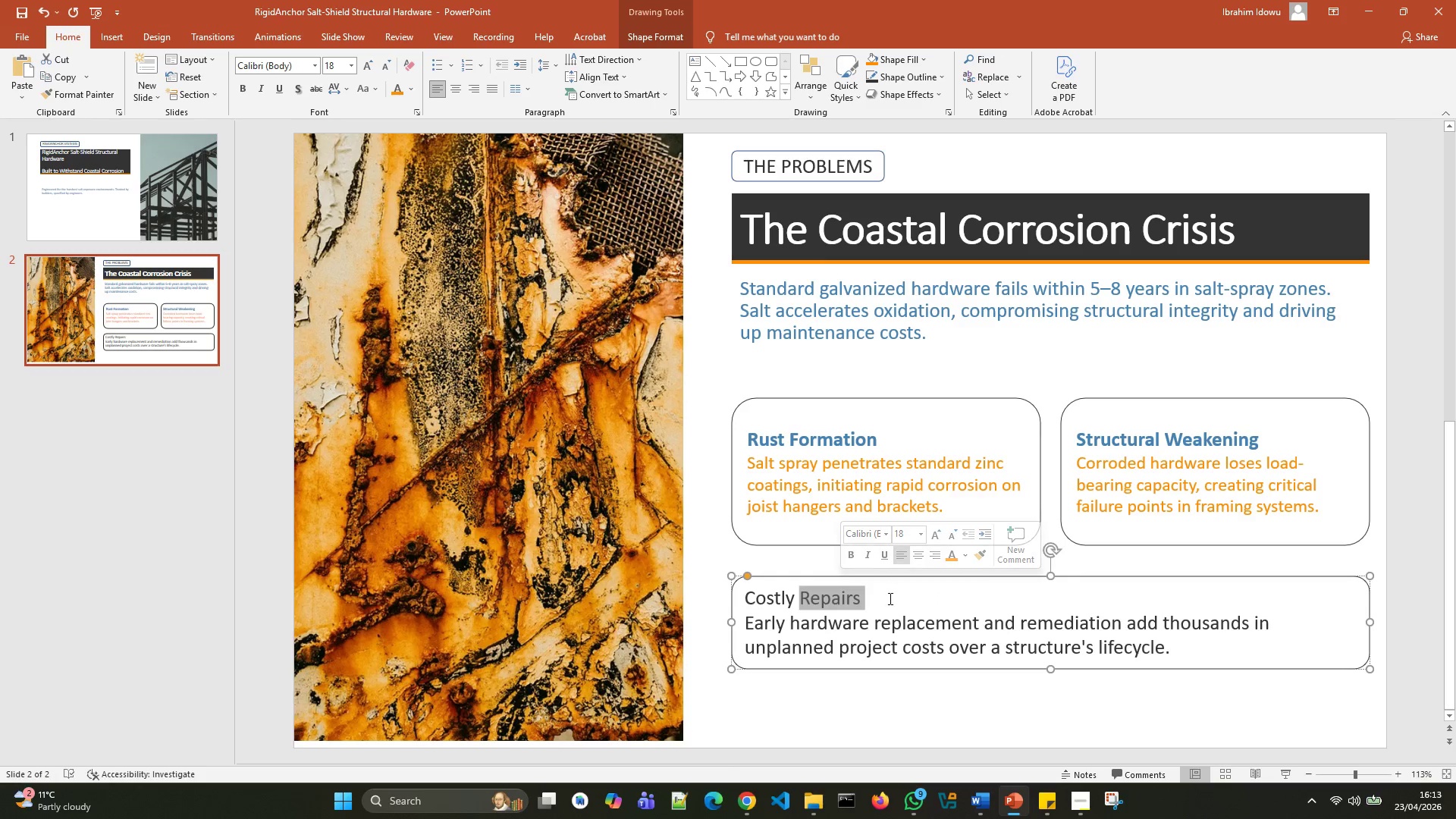 
left_click([889, 598])
 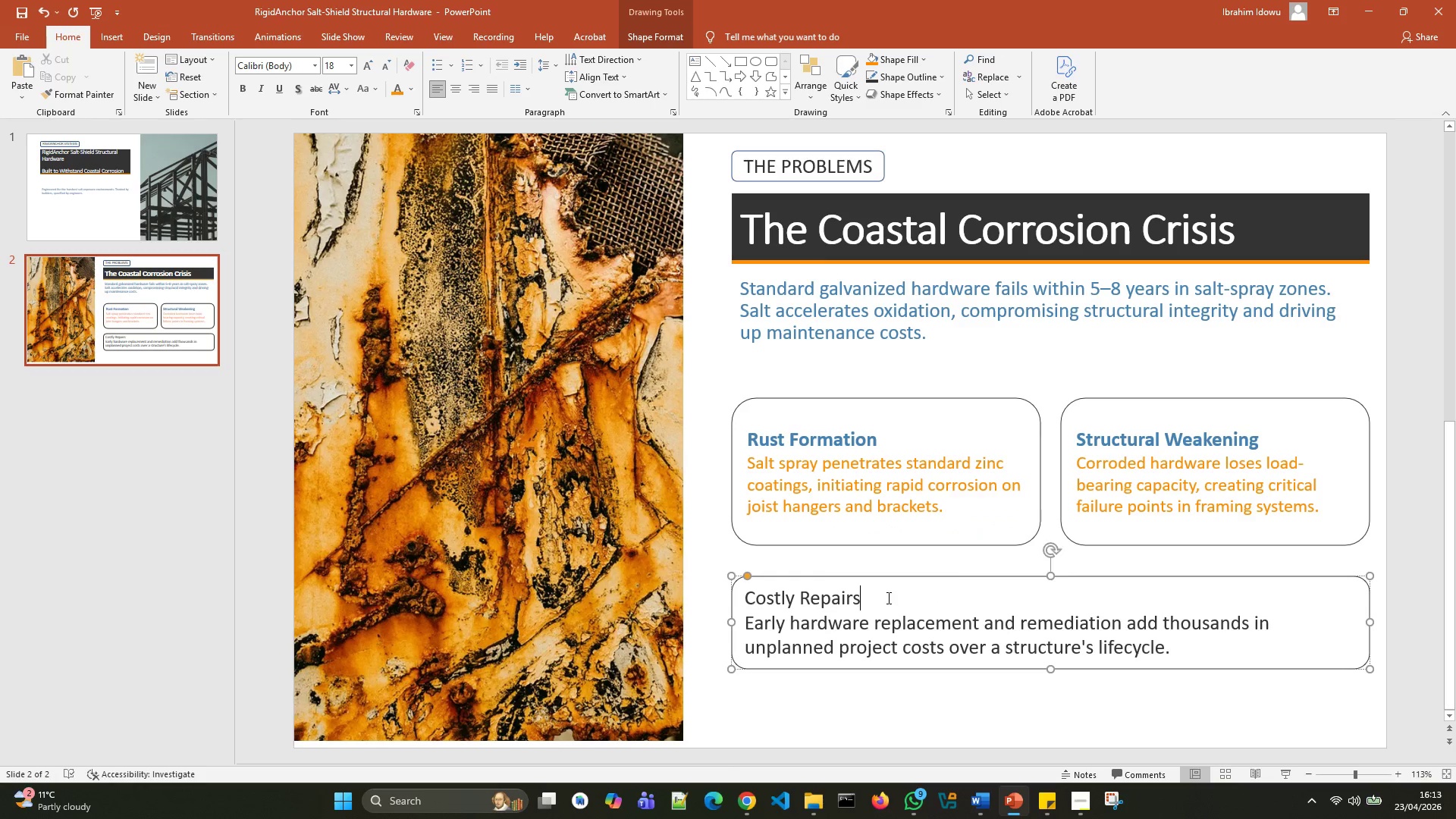 
left_click_drag(start_coordinate=[889, 598], to_coordinate=[769, 588])
 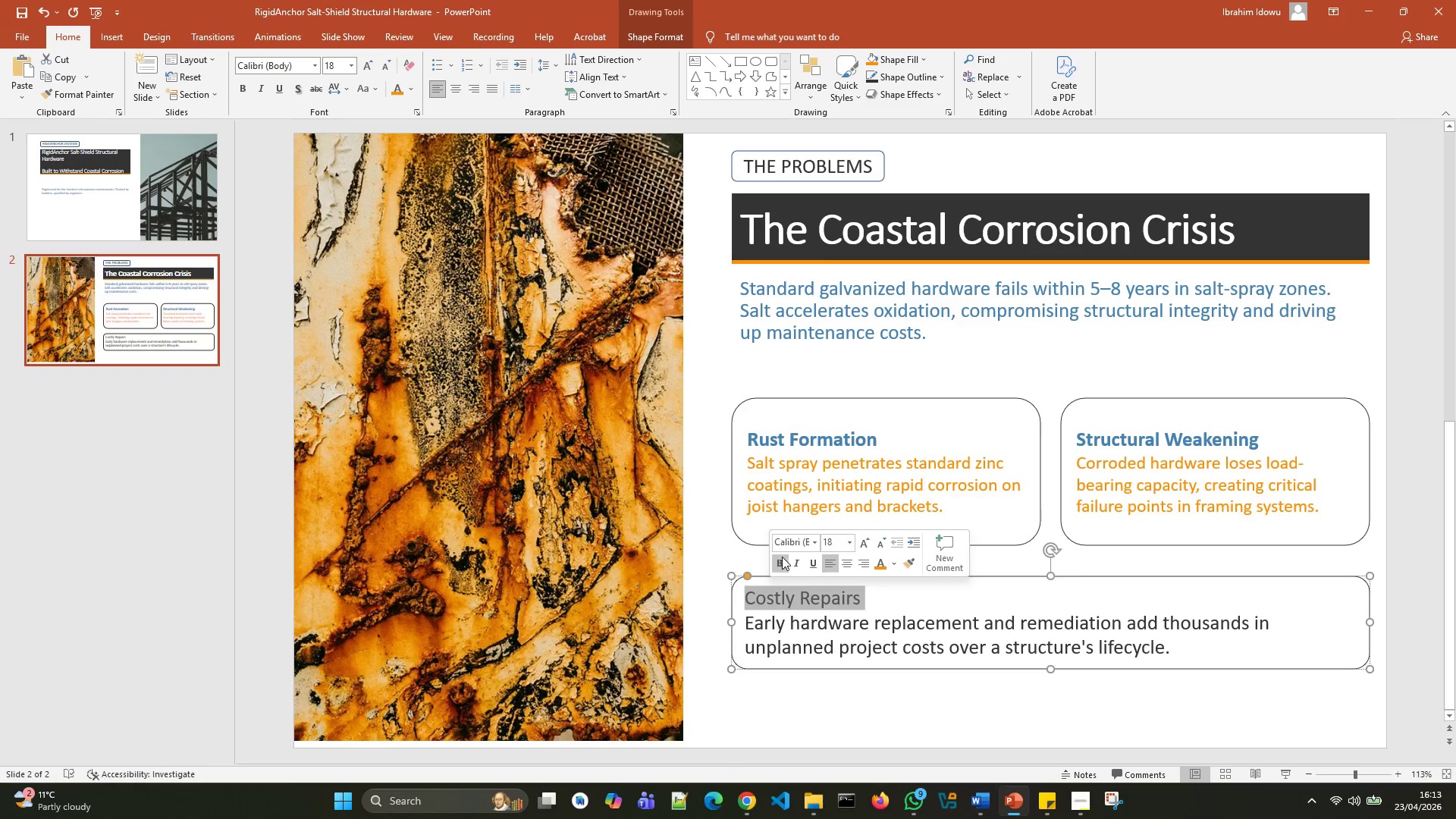 
left_click([782, 557])
 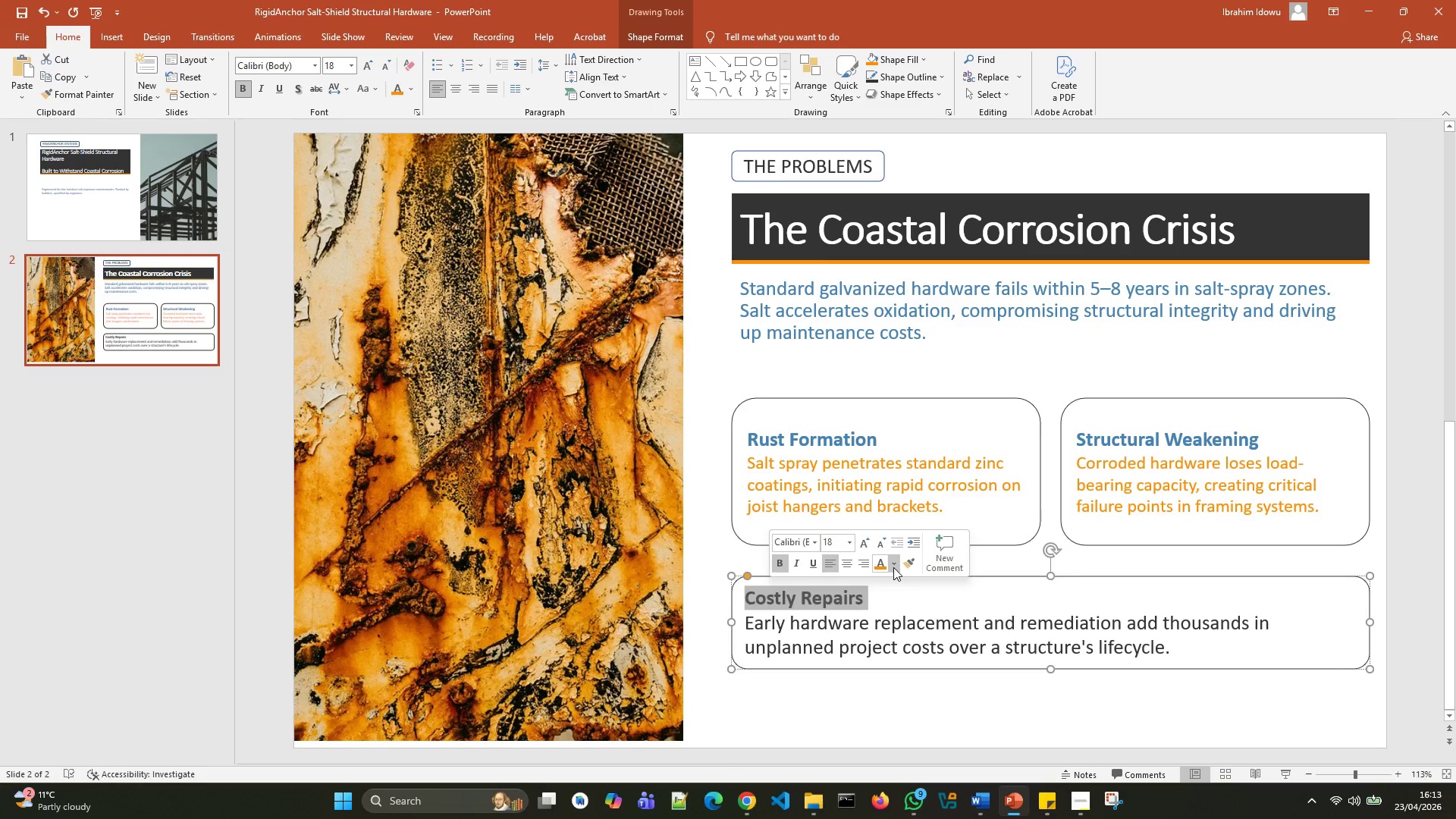 
left_click([893, 567])
 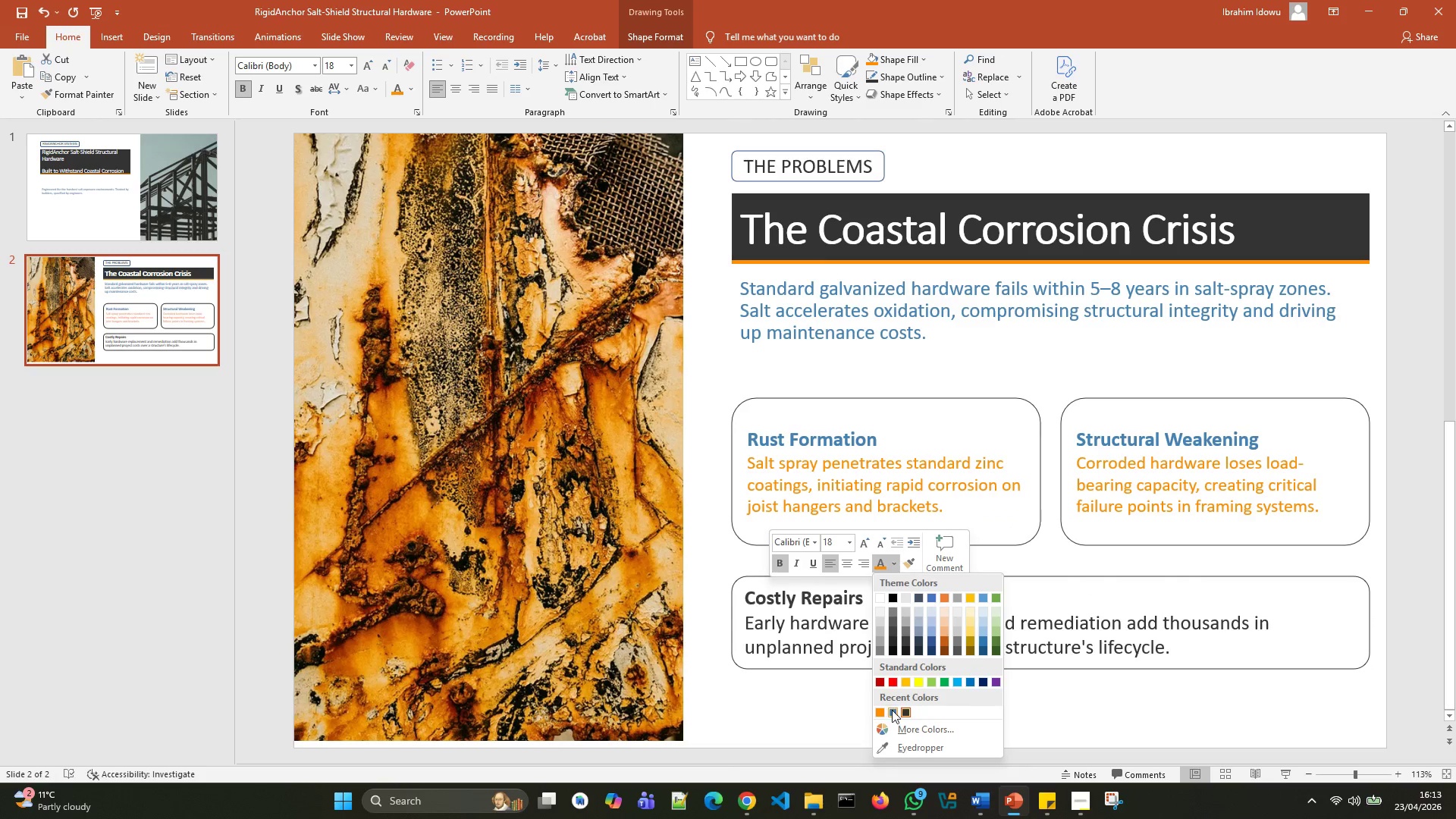 
left_click([892, 709])
 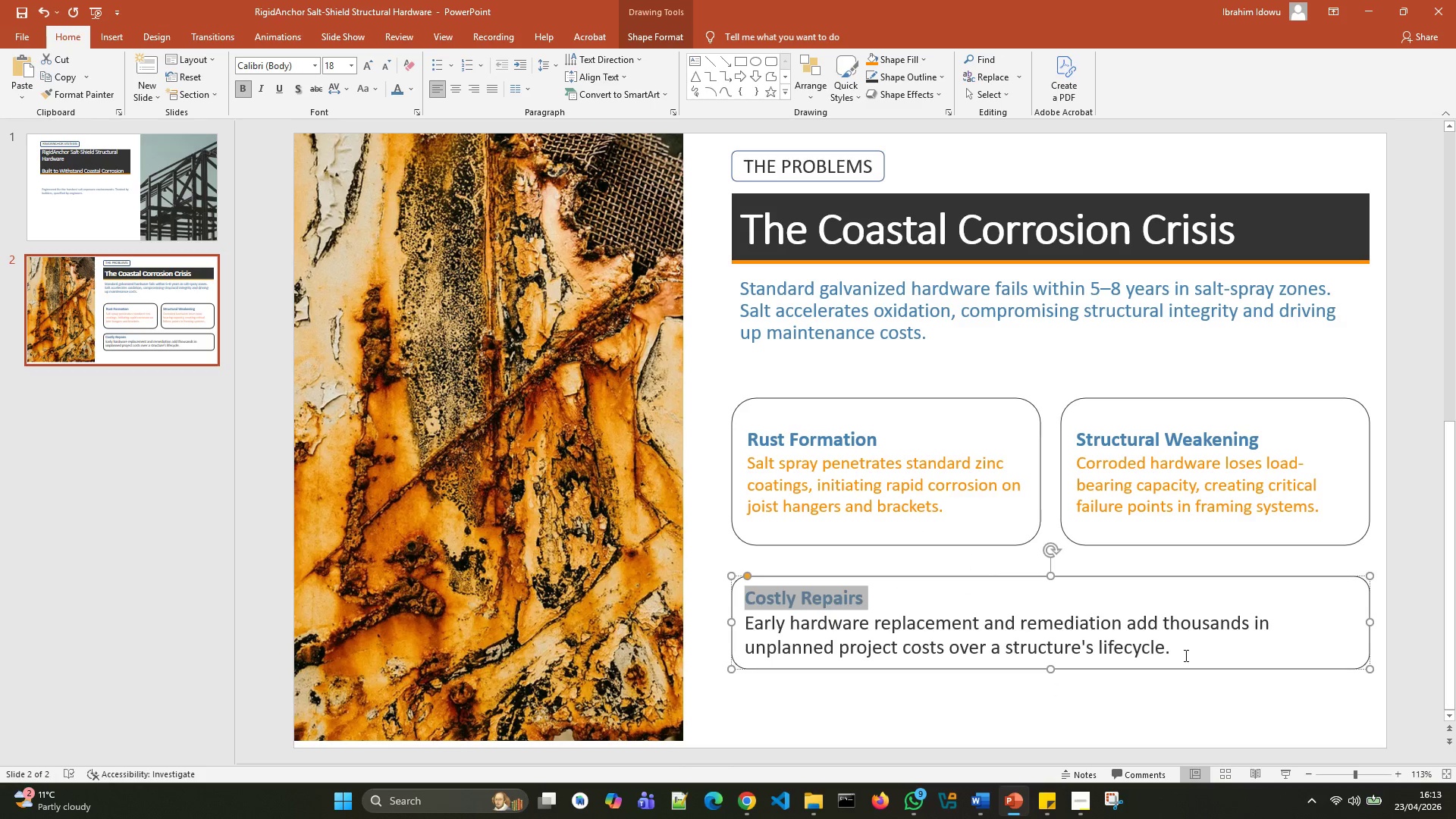 
left_click([1170, 653])
 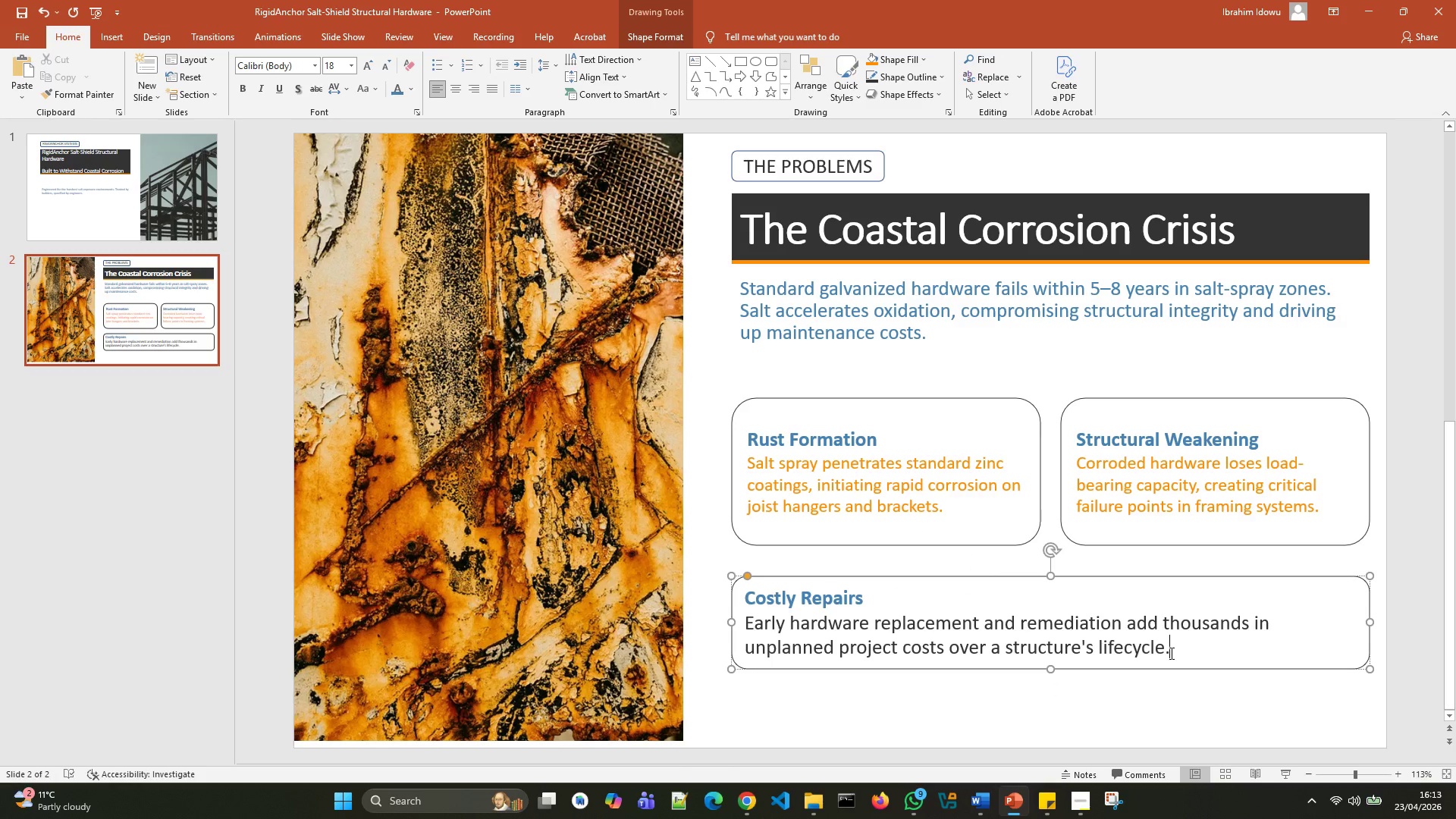 
left_click_drag(start_coordinate=[1170, 653], to_coordinate=[721, 621])
 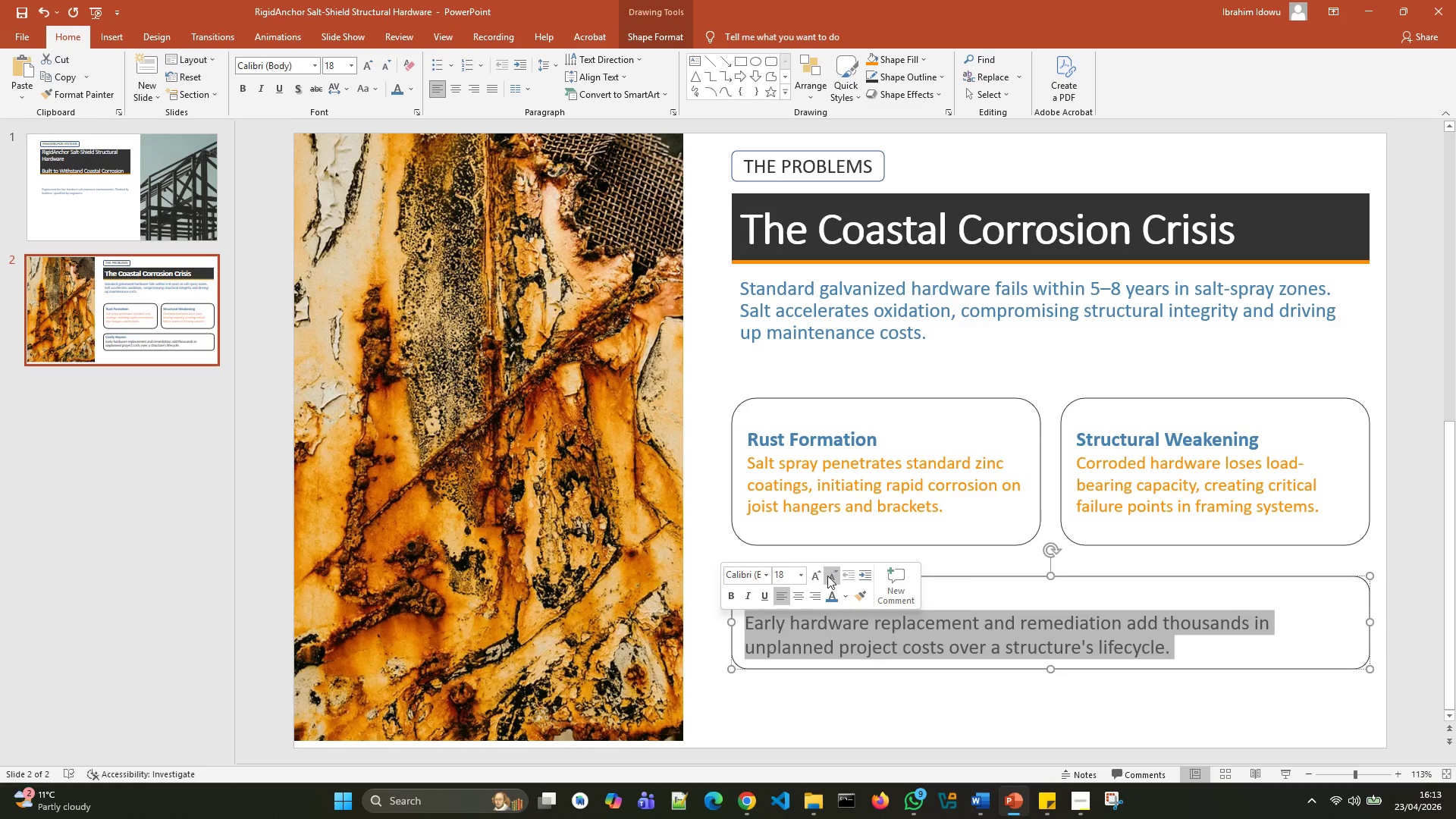 
left_click([830, 577])
 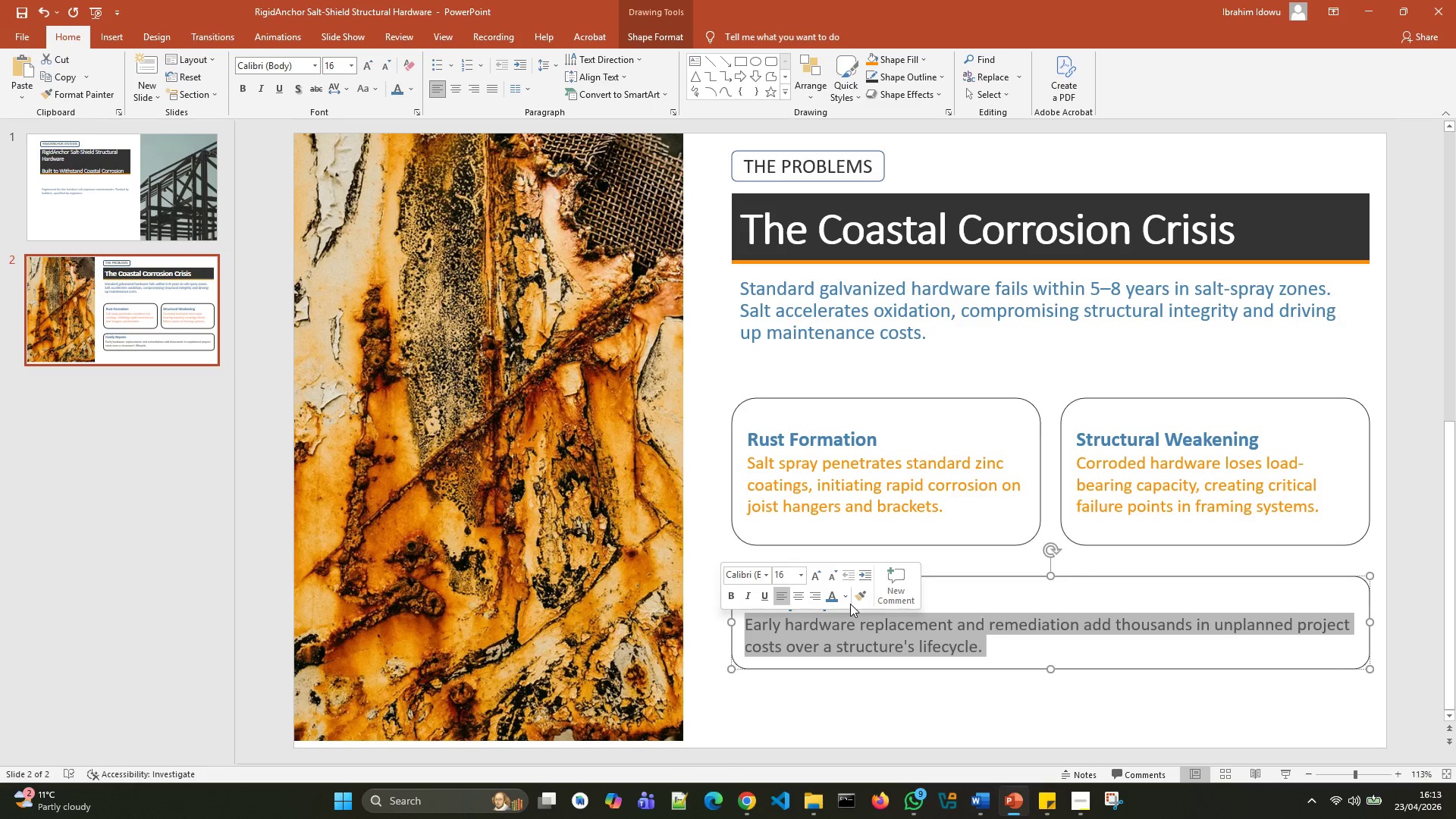 
left_click([849, 601])
 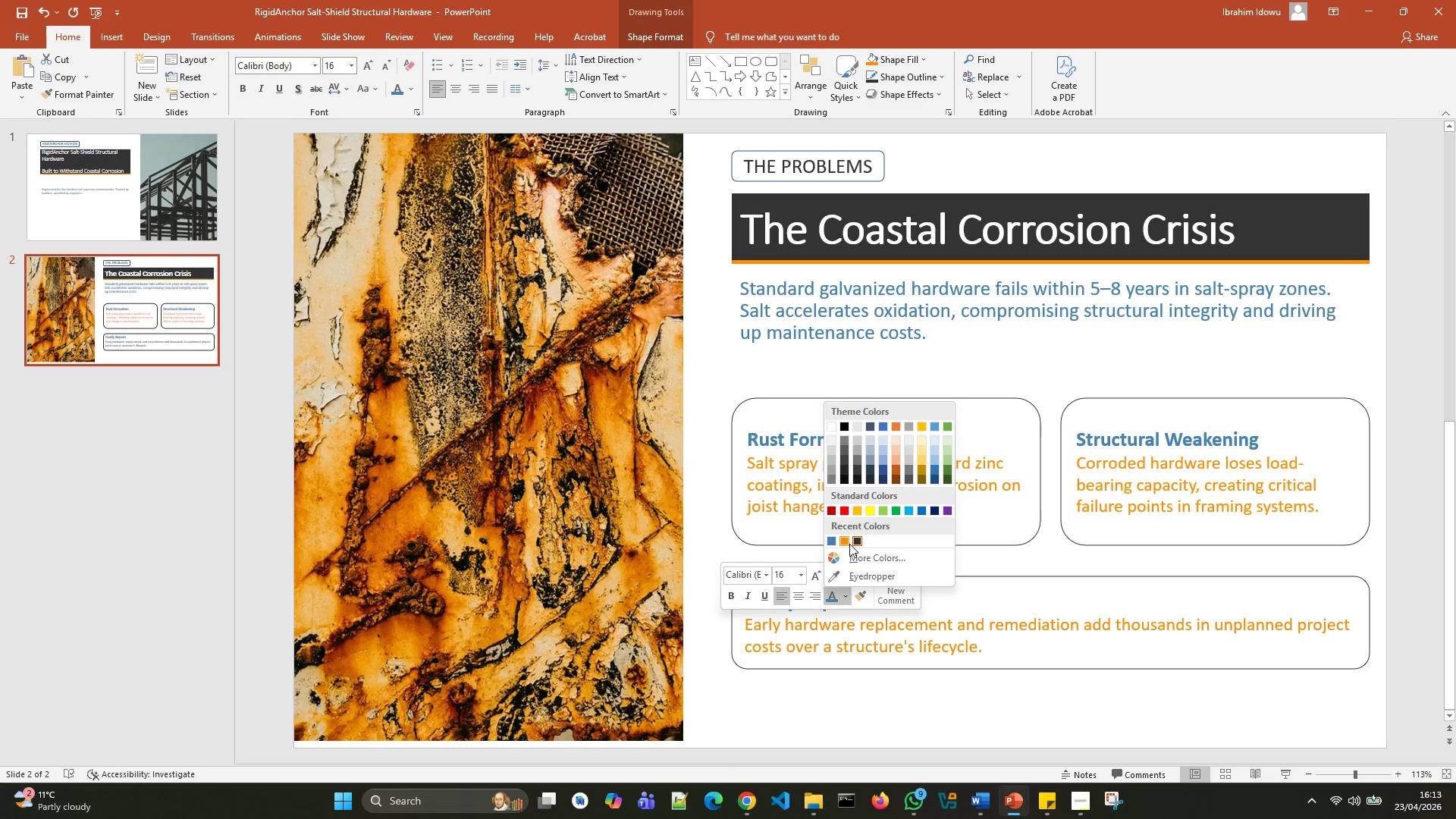 
left_click([849, 544])
 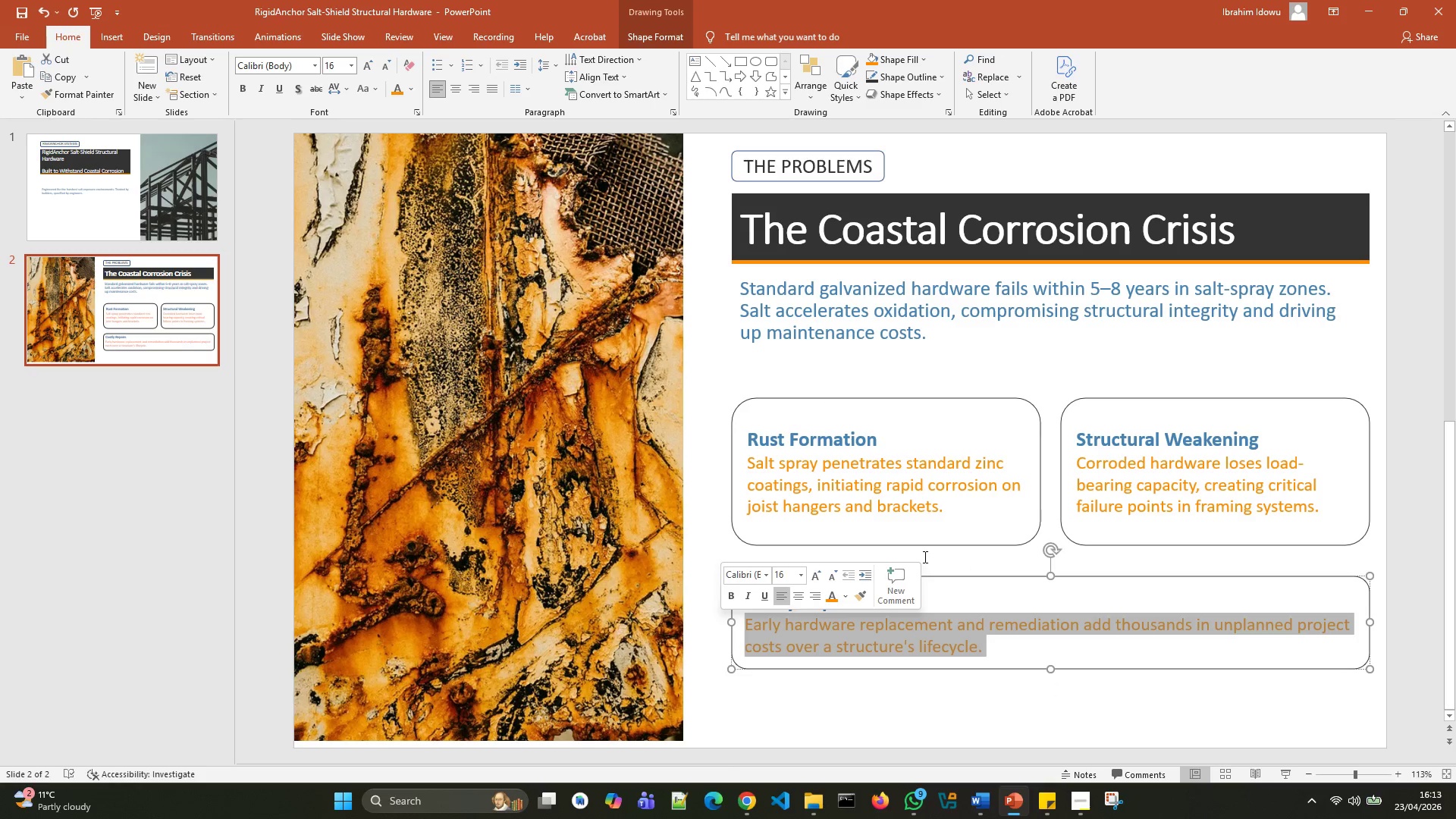 
left_click([924, 556])
 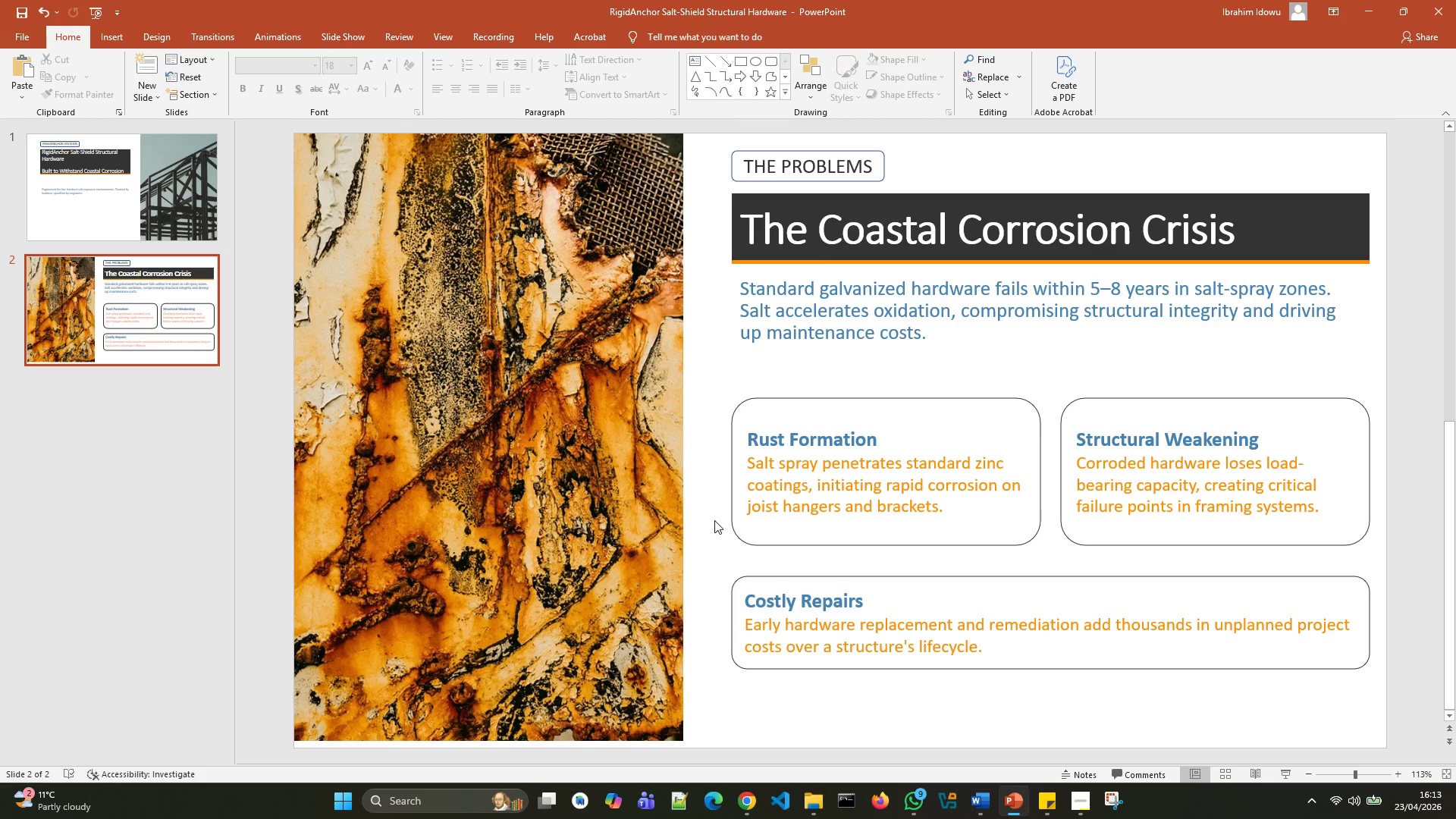 
key(Control+S)
 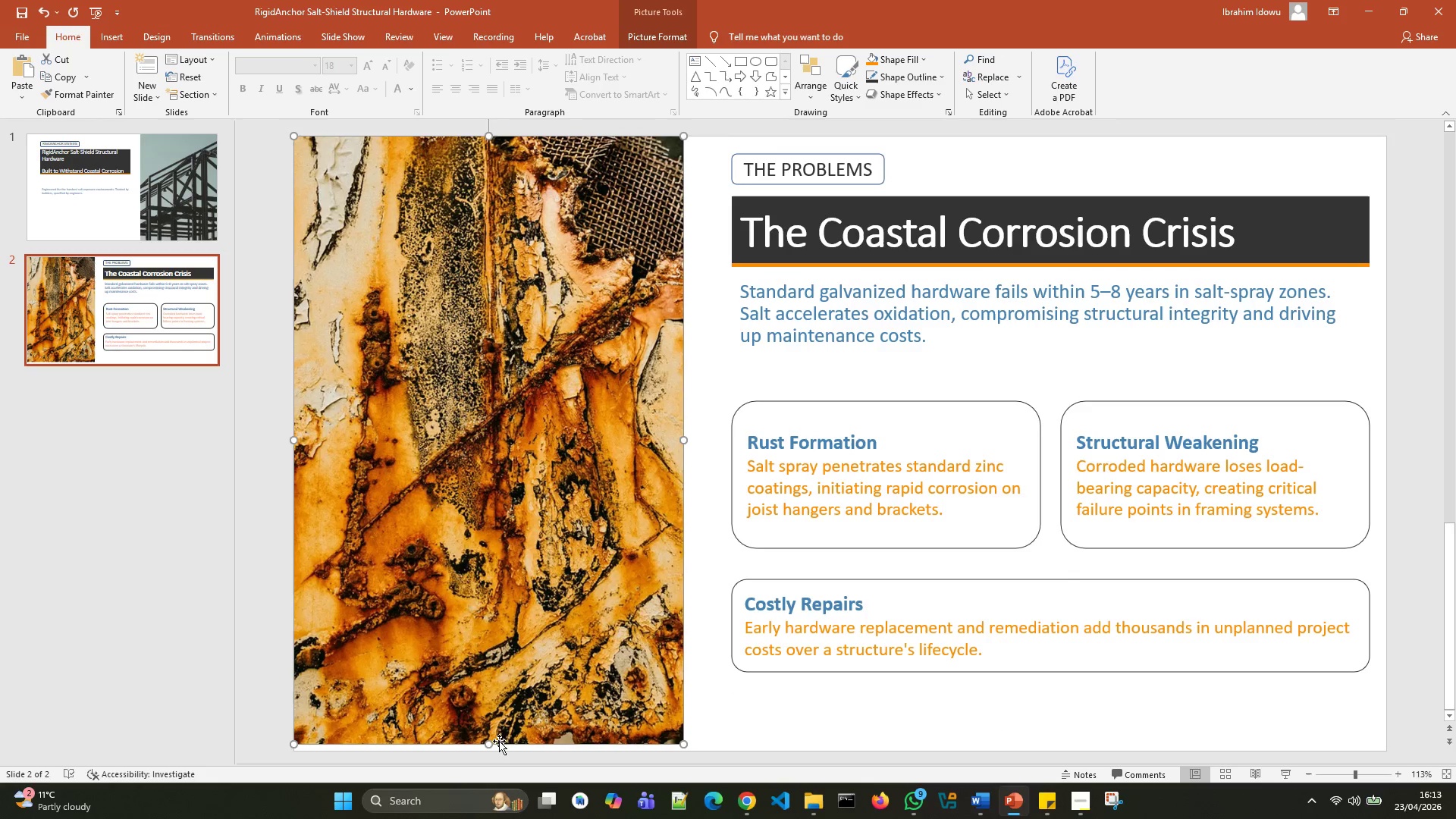 
wait(9.44)
 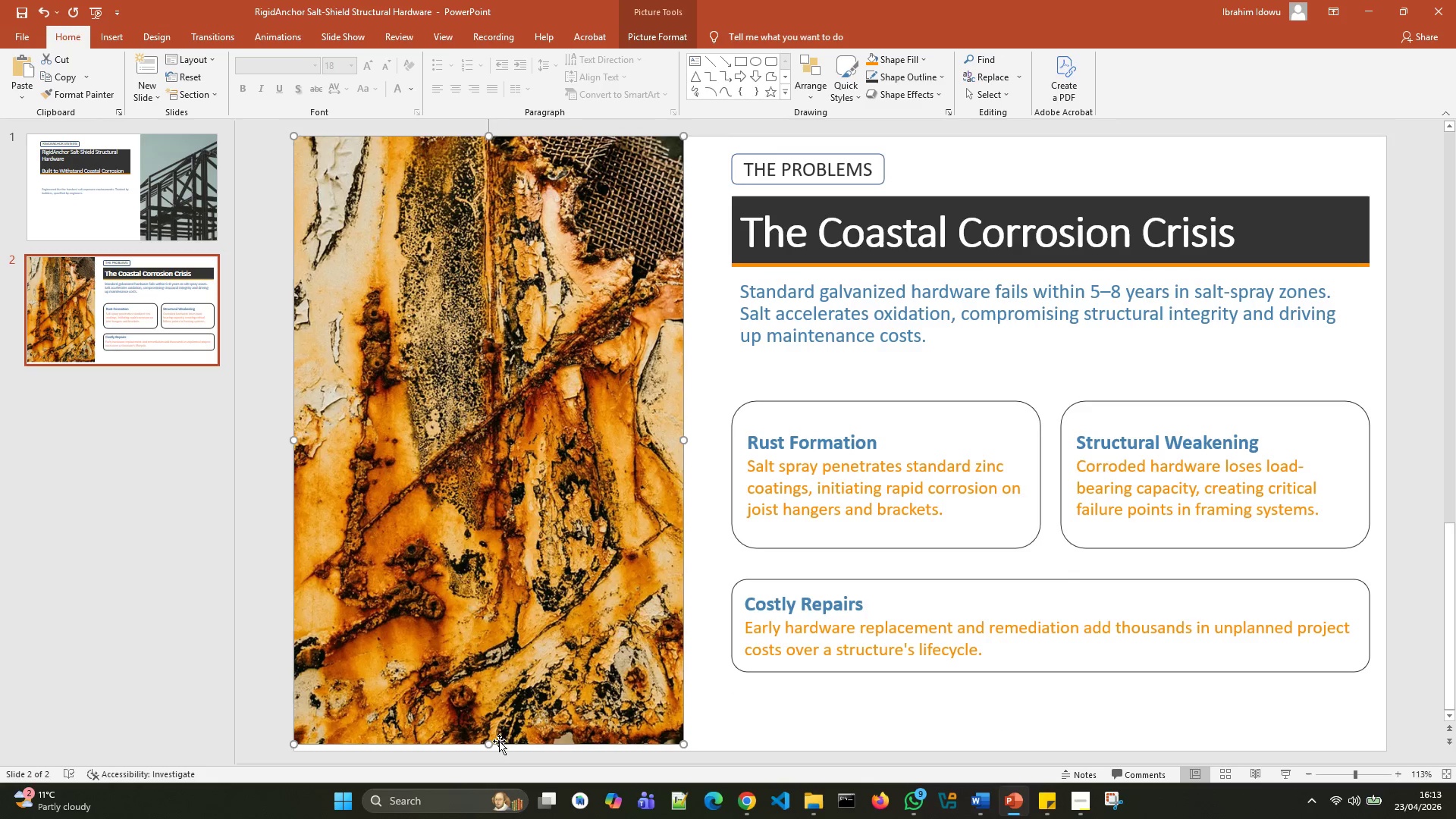 
left_click_drag(start_coordinate=[516, 599], to_coordinate=[519, 611])
 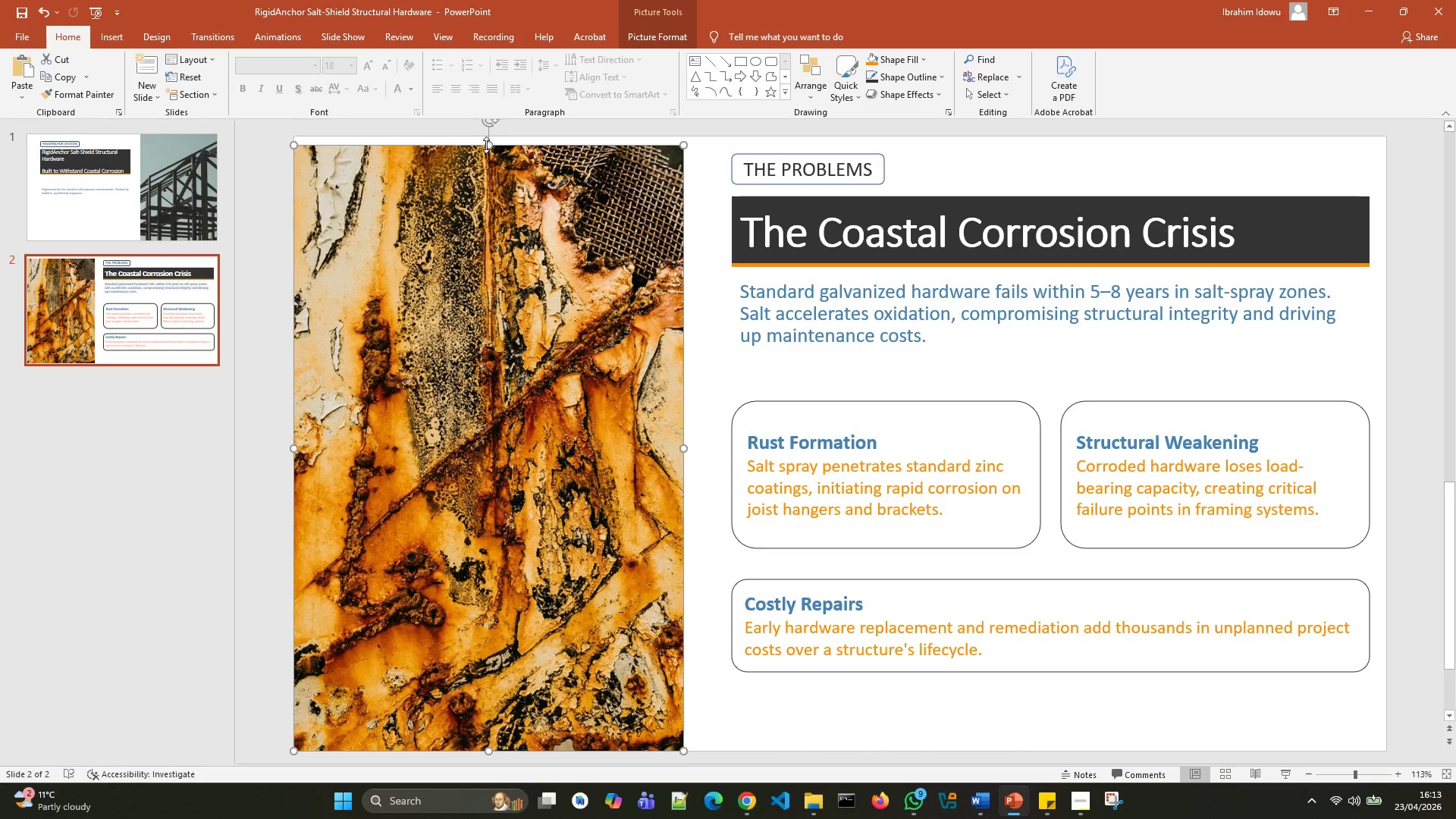 
left_click_drag(start_coordinate=[488, 146], to_coordinate=[491, 134])
 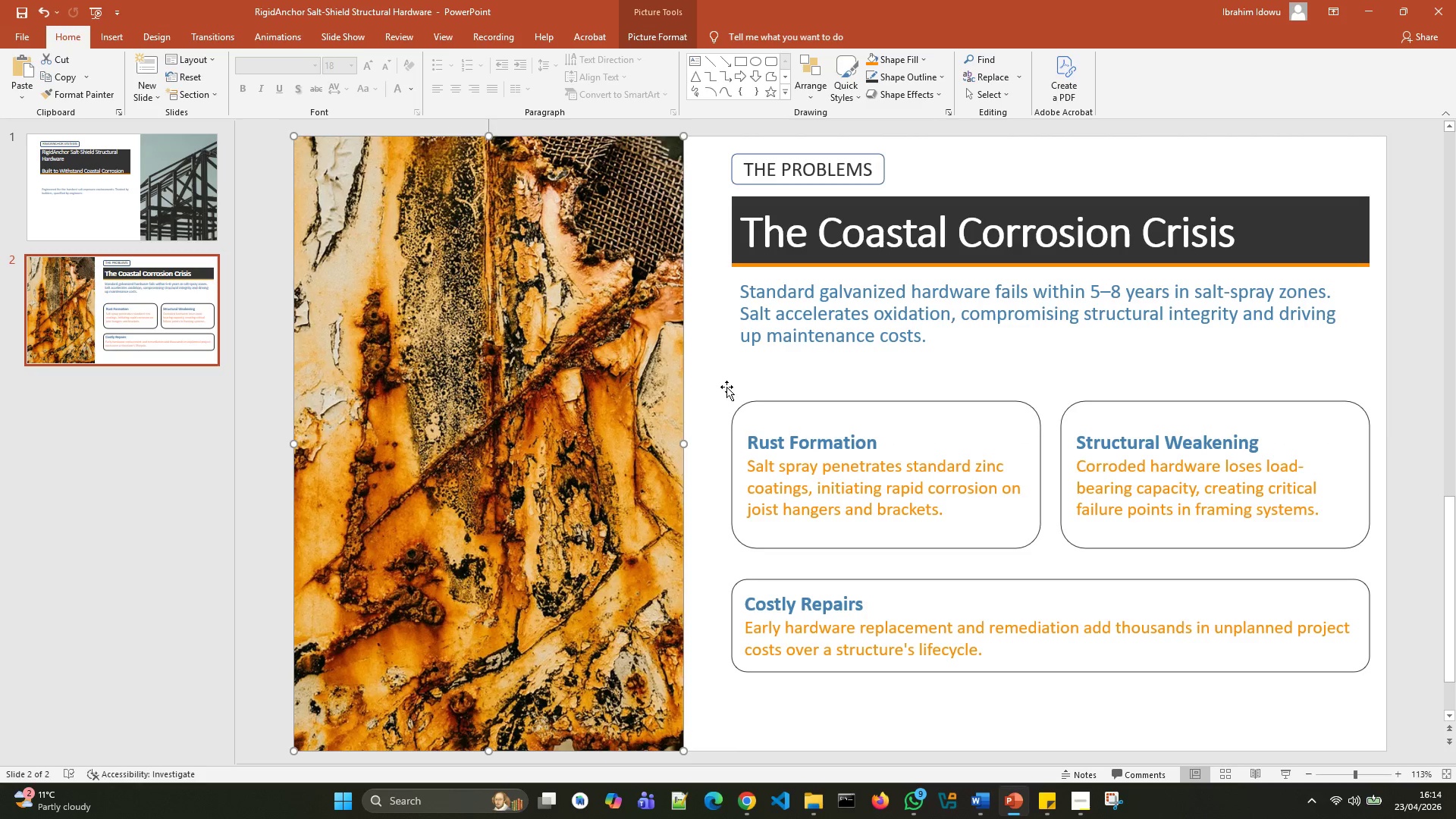 
left_click([726, 387])
 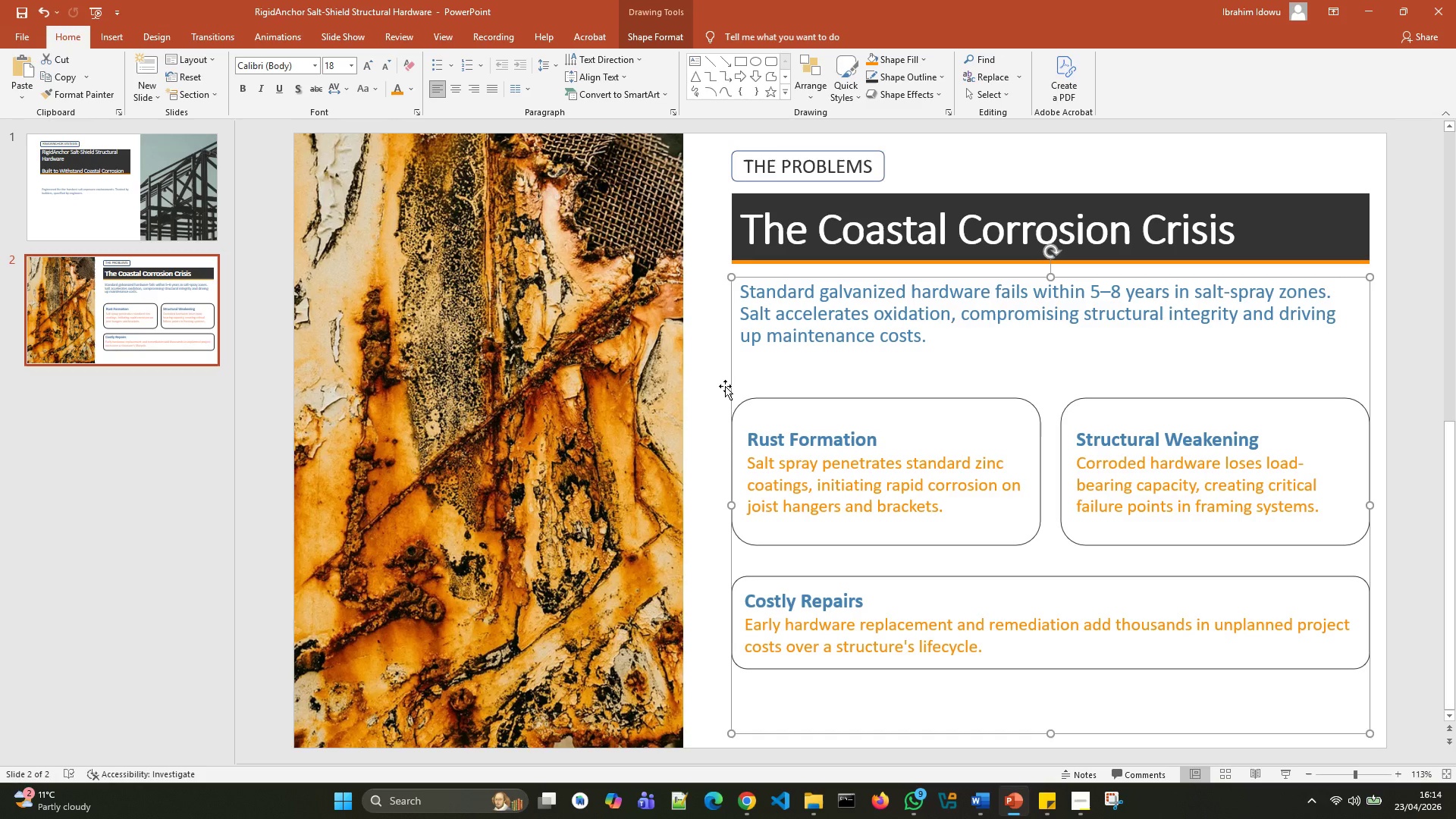 
left_click([698, 396])
 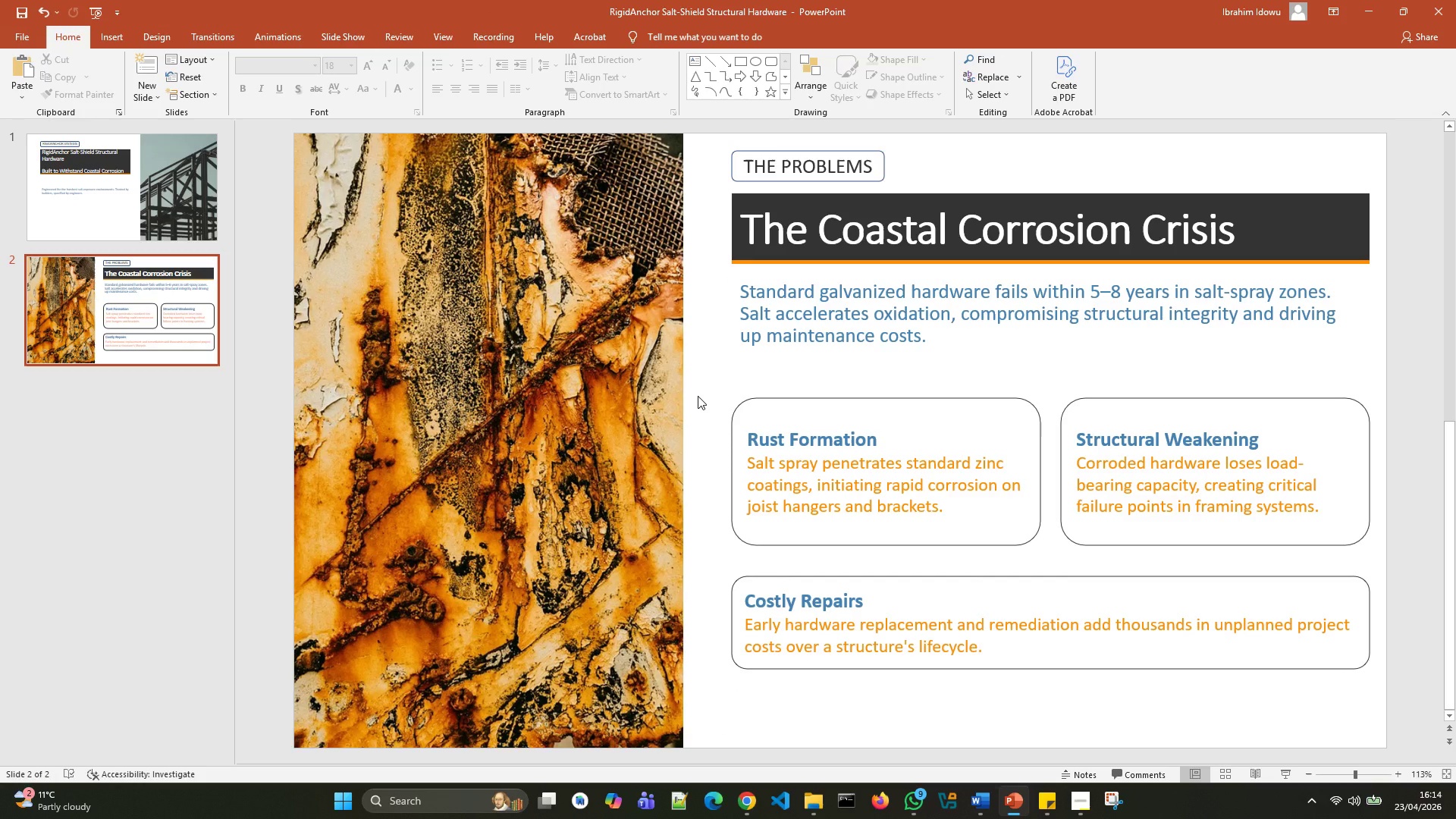 
scroll: coordinate [698, 396], scroll_direction: up, amount: 2.0
 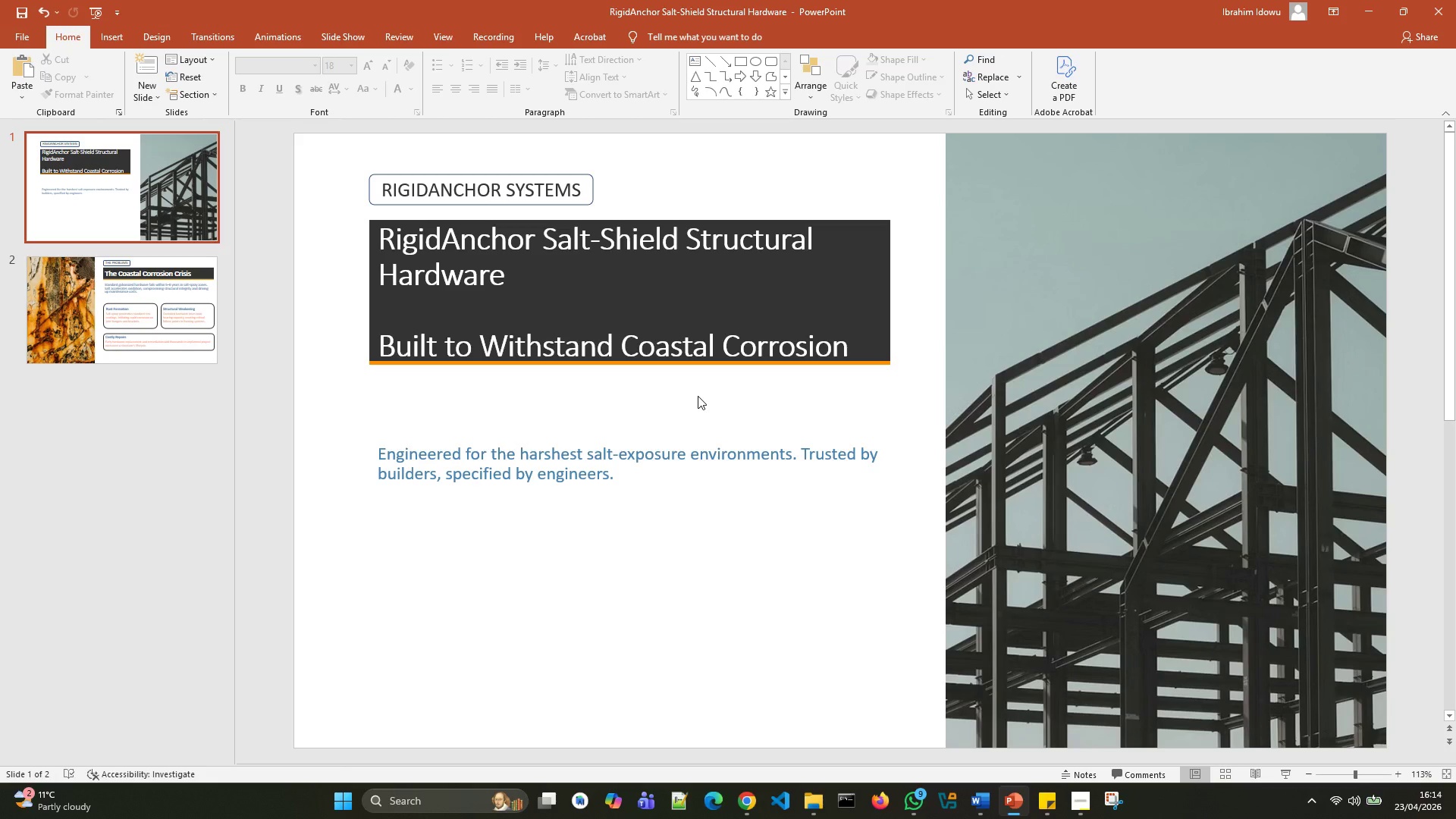 
key(Control+S)
 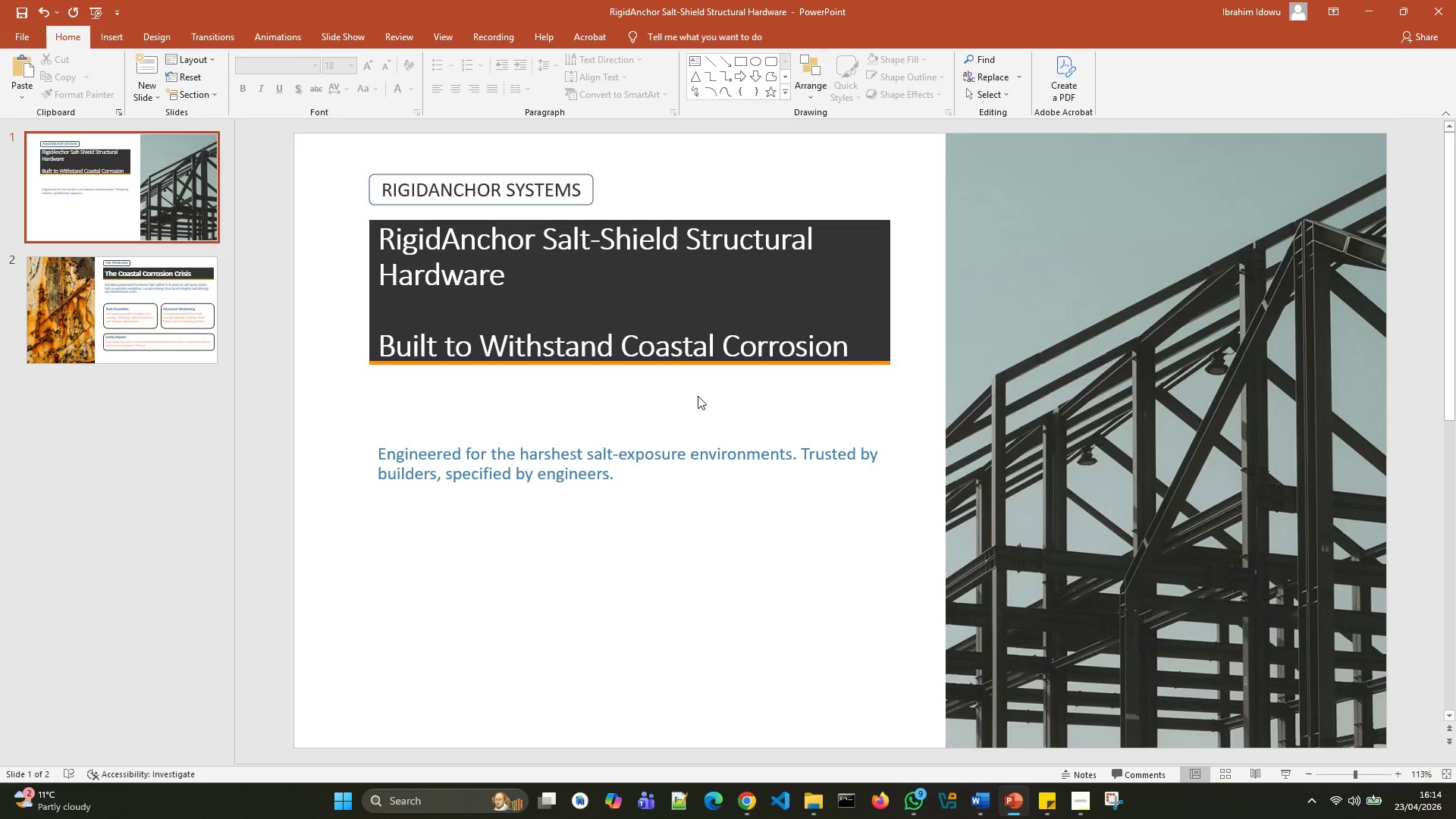 
scroll: coordinate [698, 396], scroll_direction: down, amount: 1.0
 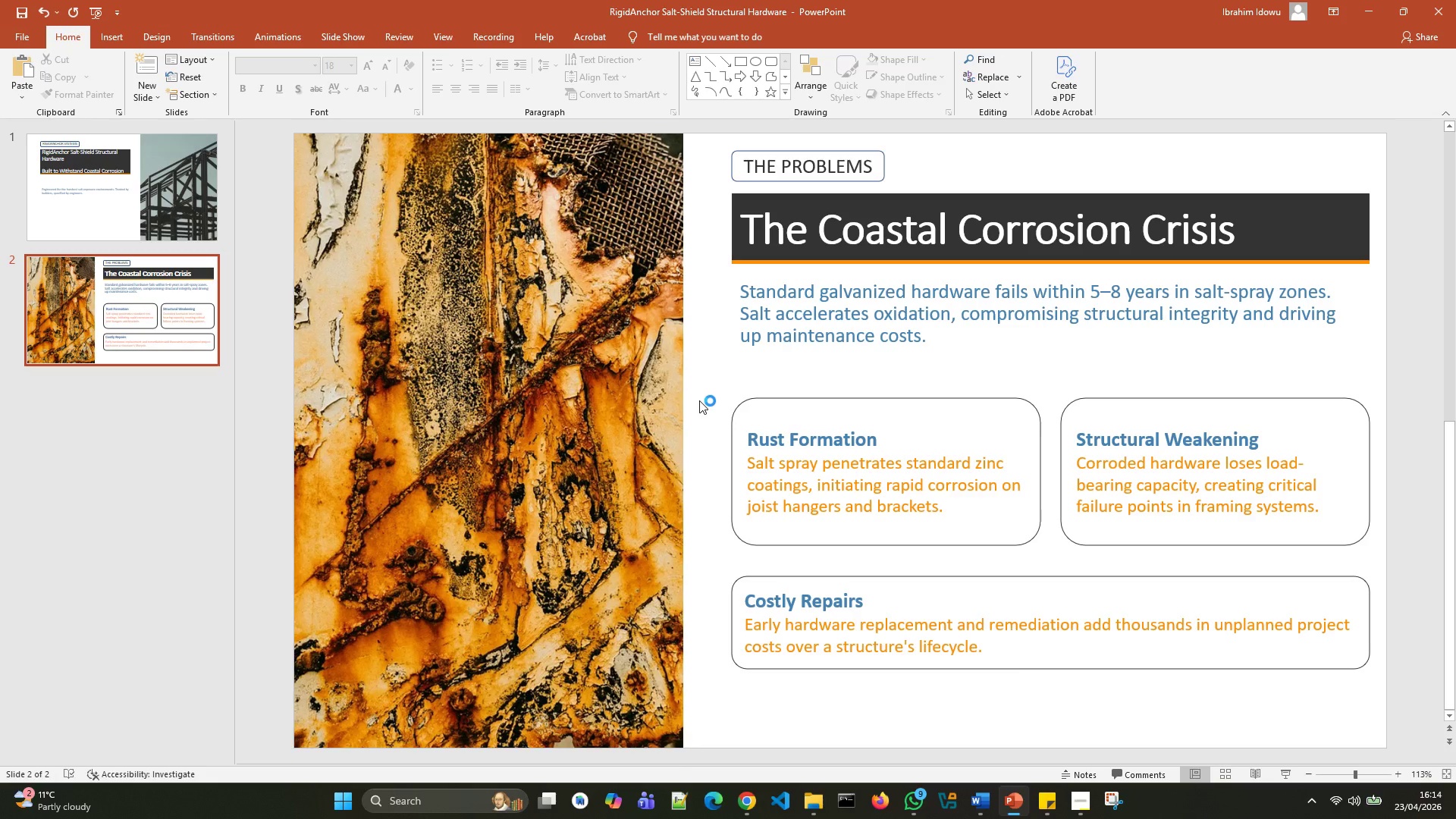 
scroll: coordinate [699, 400], scroll_direction: up, amount: 1.0
 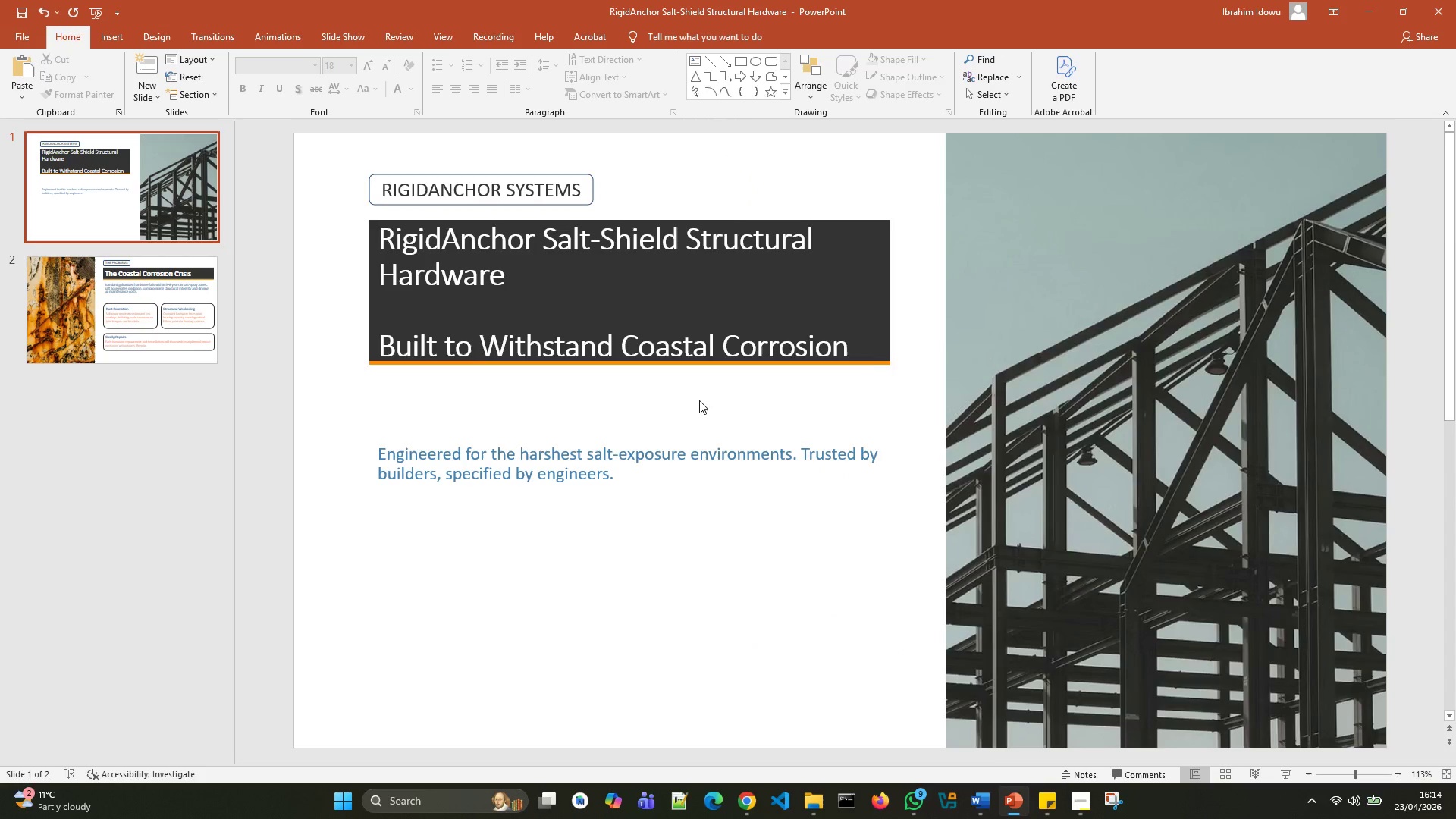 
scroll: coordinate [698, 400], scroll_direction: down, amount: 3.0
 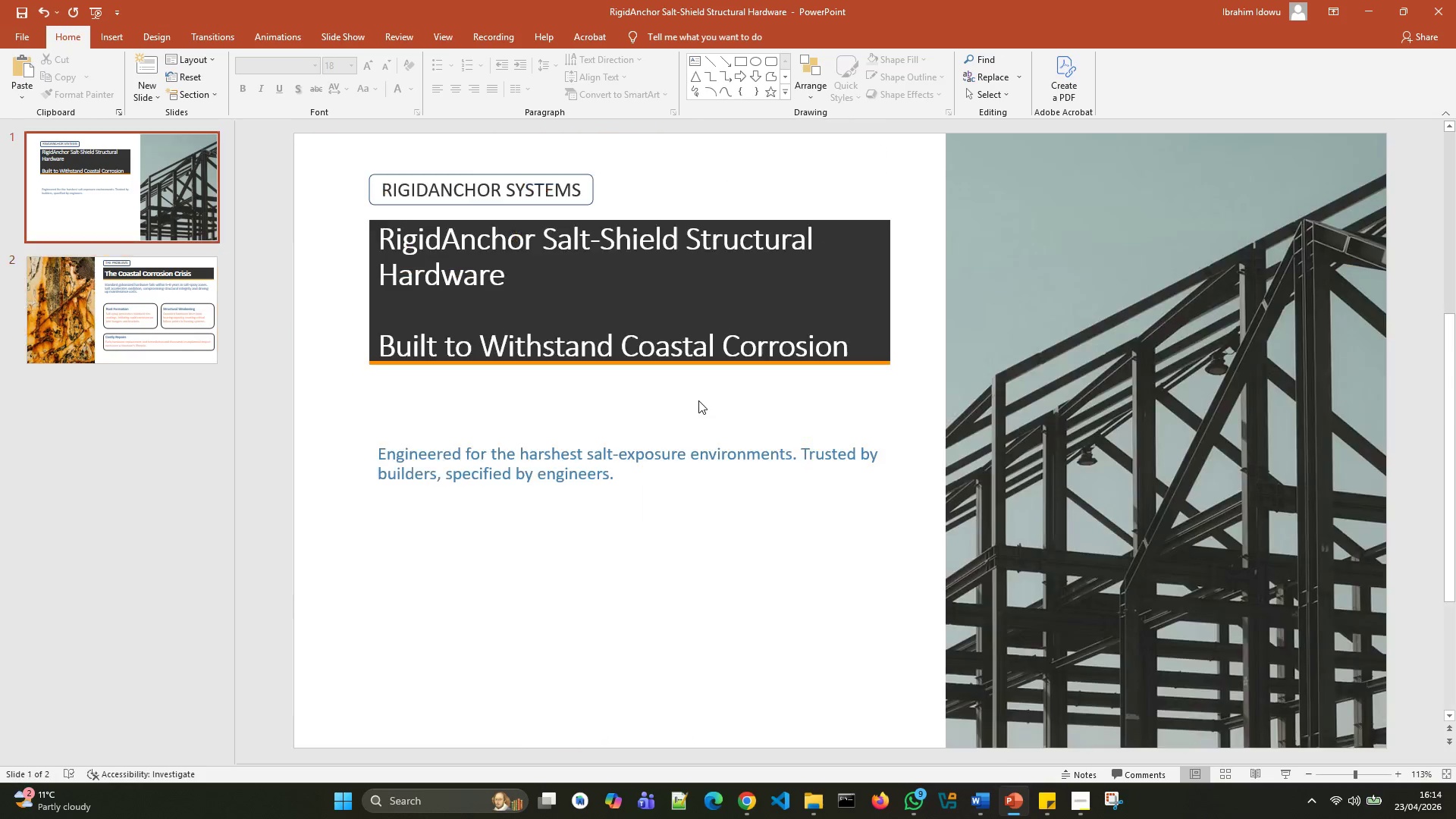 
scroll: coordinate [698, 400], scroll_direction: up, amount: 1.0
 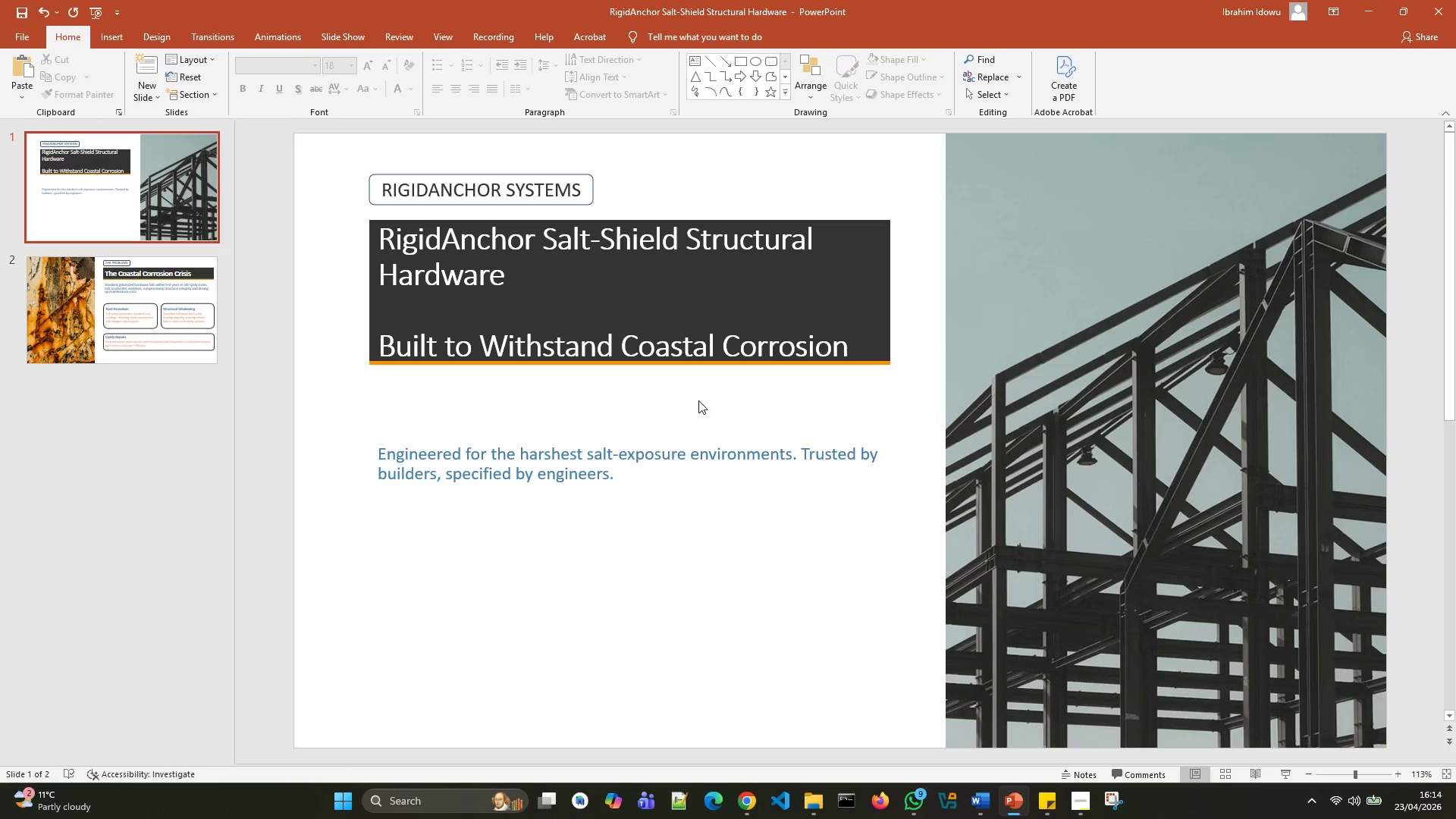 
scroll: coordinate [698, 400], scroll_direction: down, amount: 1.0
 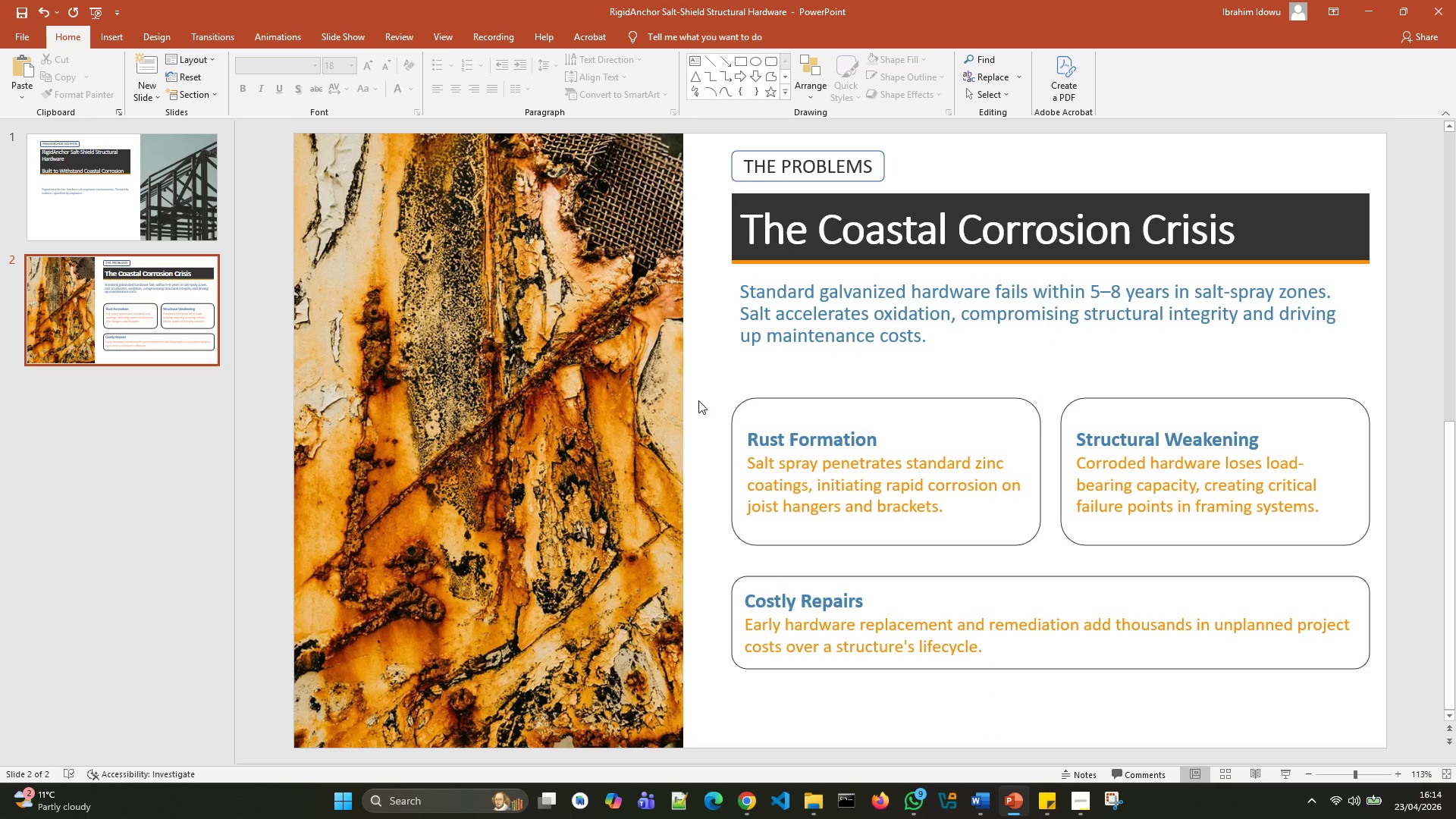 
scroll: coordinate [701, 400], scroll_direction: none, amount: 0.0
 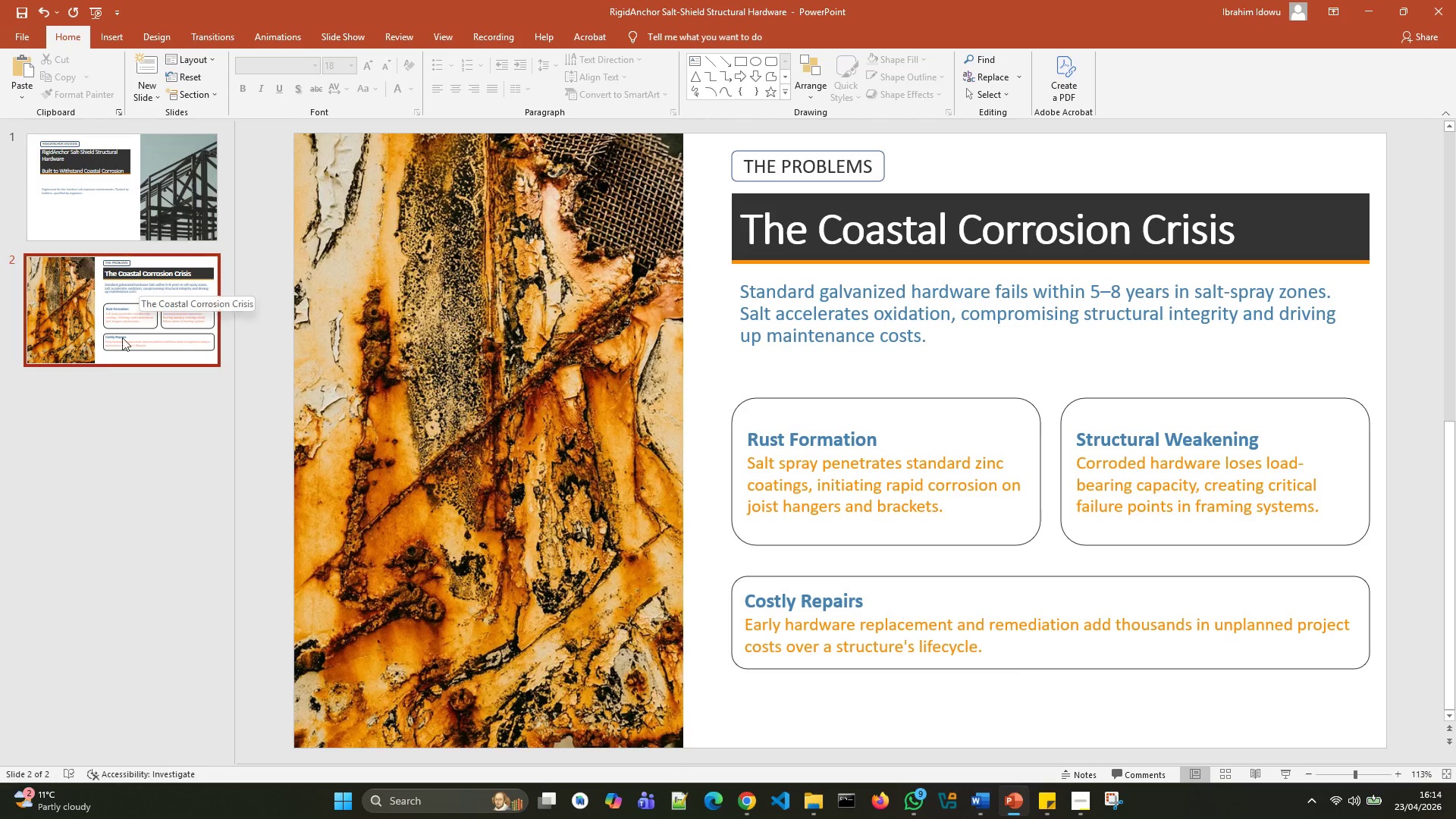 
left_click([108, 383])
 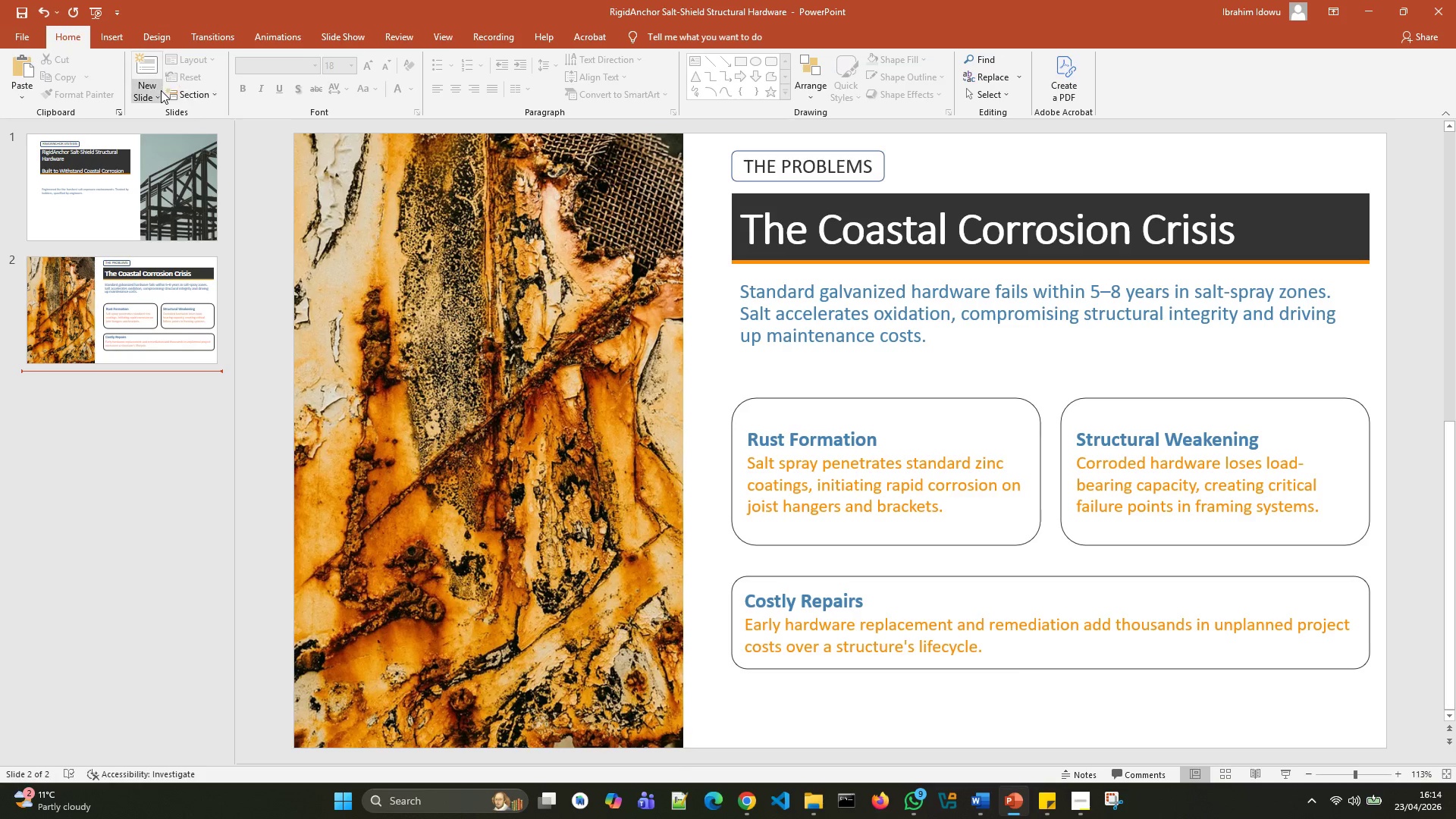 
left_click([161, 90])
 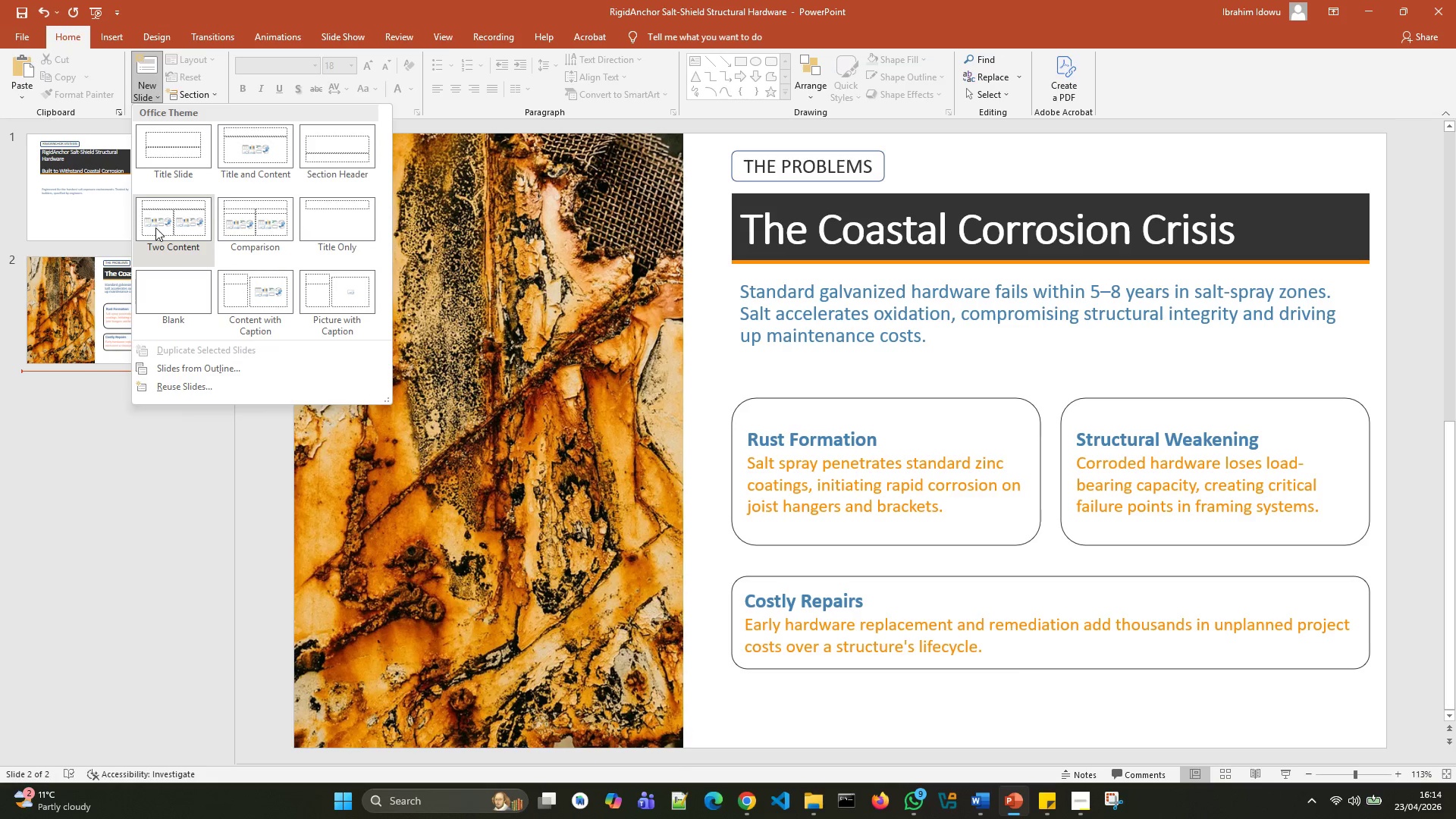 
wait(19.62)
 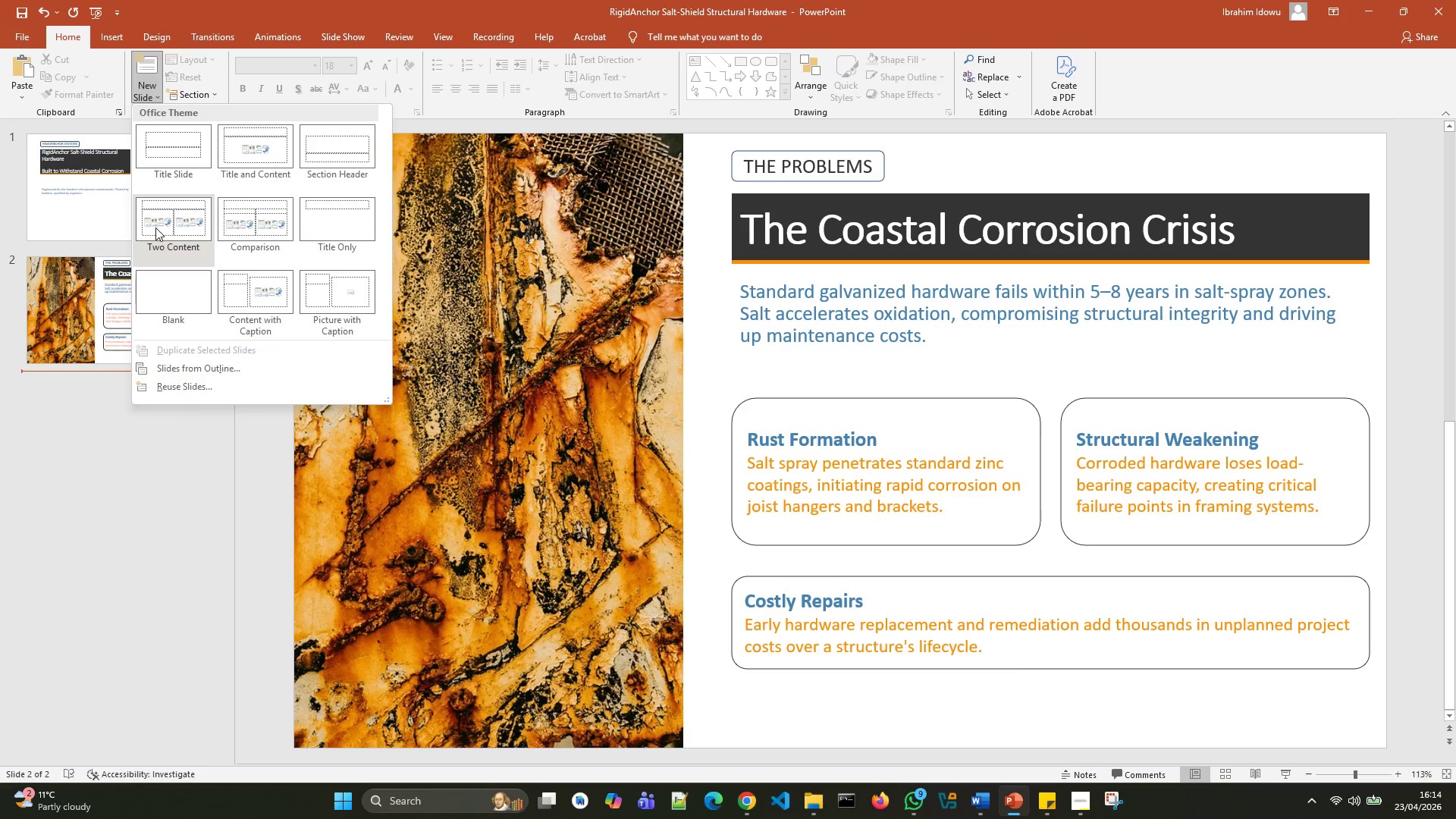 
left_click([155, 228])
 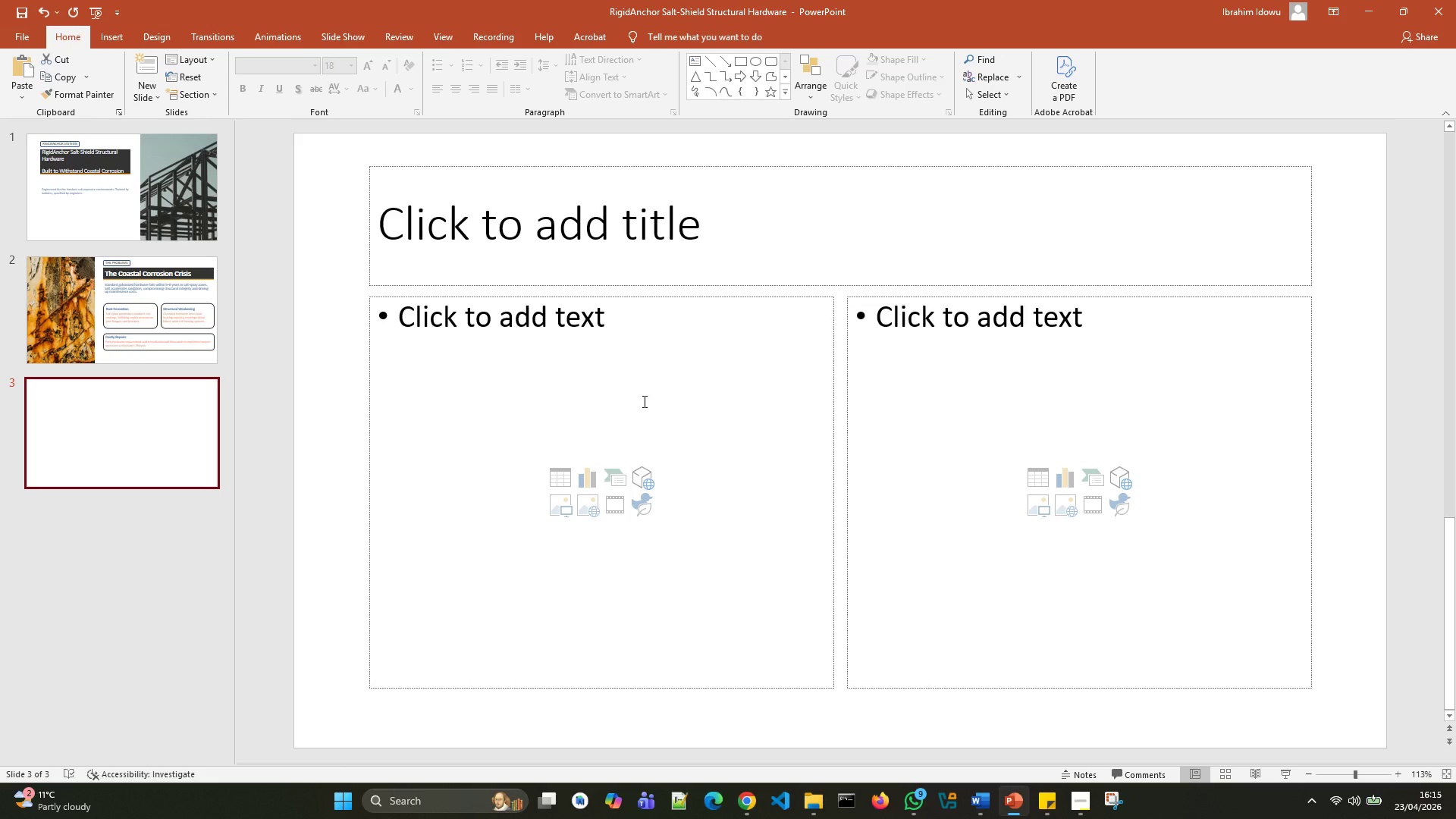 
wait(44.78)
 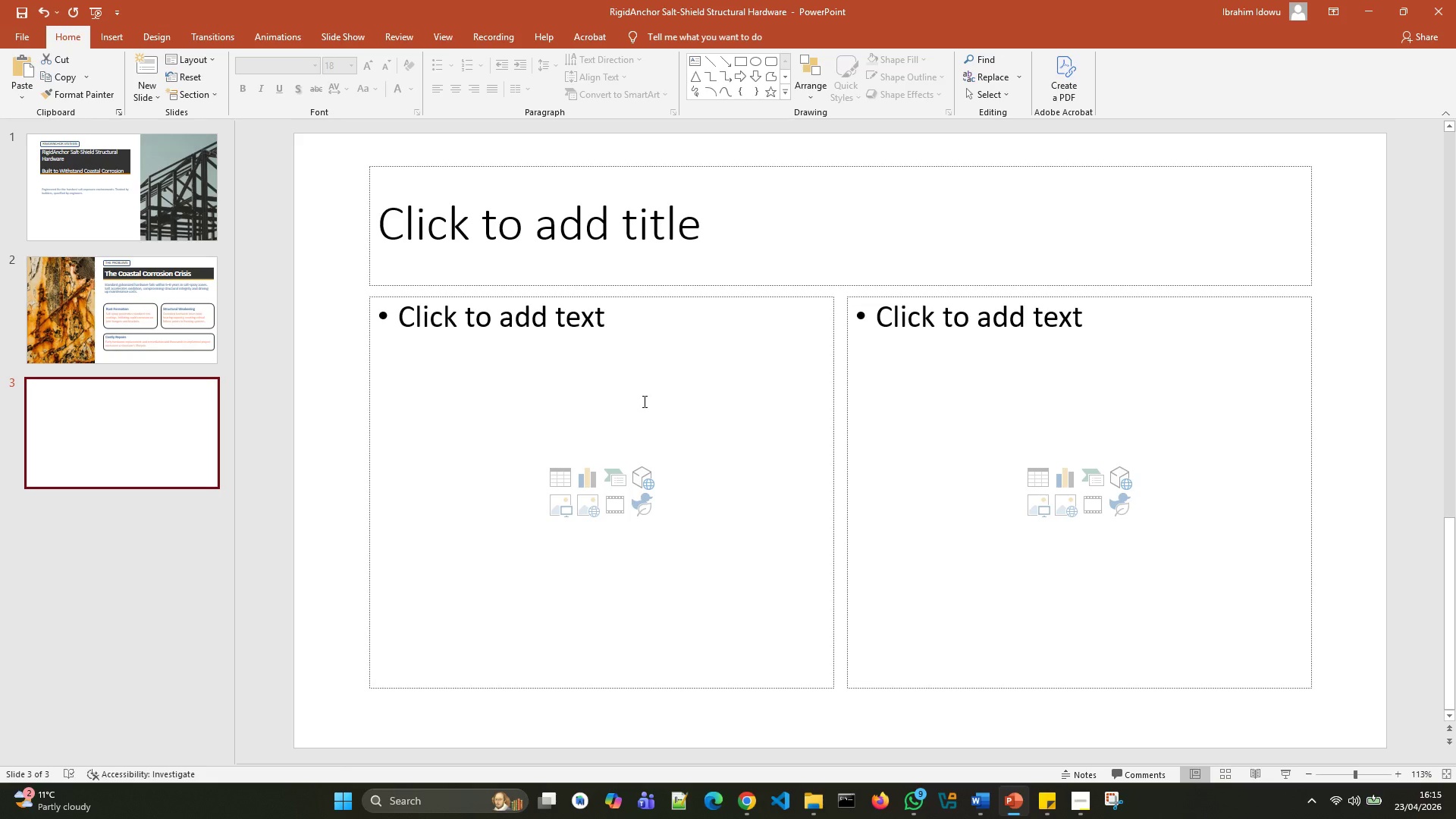 
left_click([742, 263])
 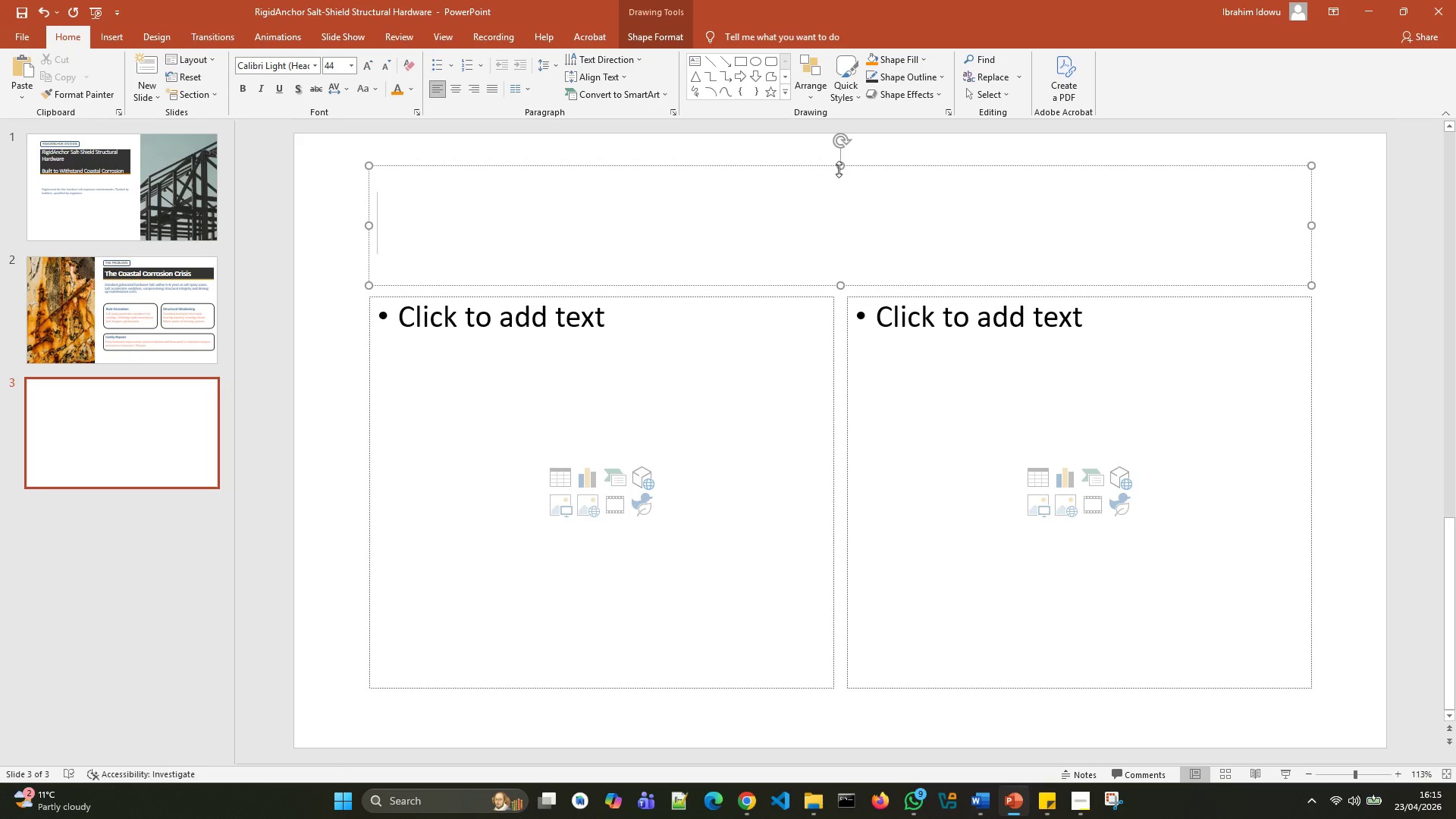 
left_click_drag(start_coordinate=[839, 169], to_coordinate=[839, 221])
 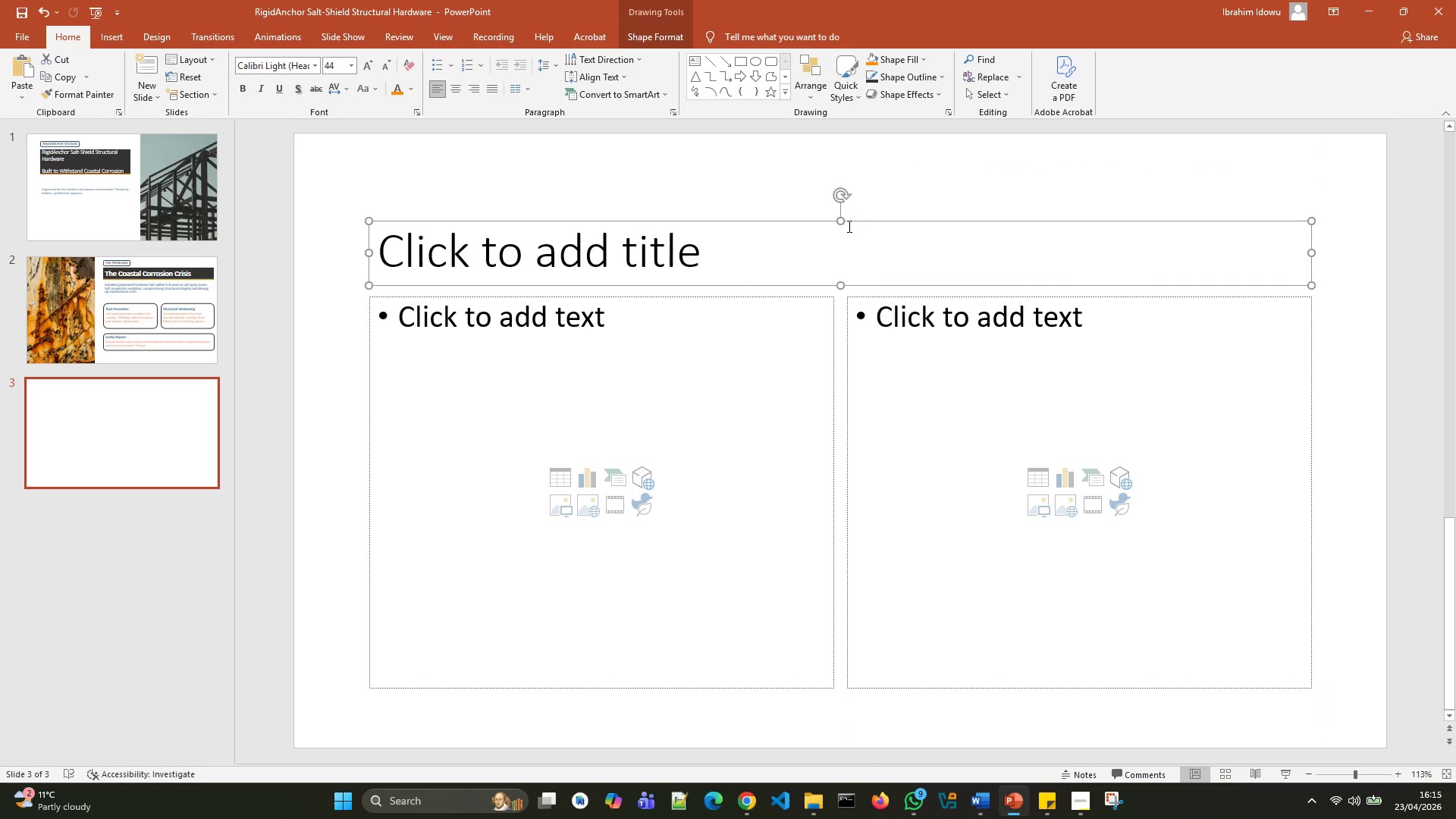 
left_click_drag(start_coordinate=[848, 221], to_coordinate=[847, 206])
 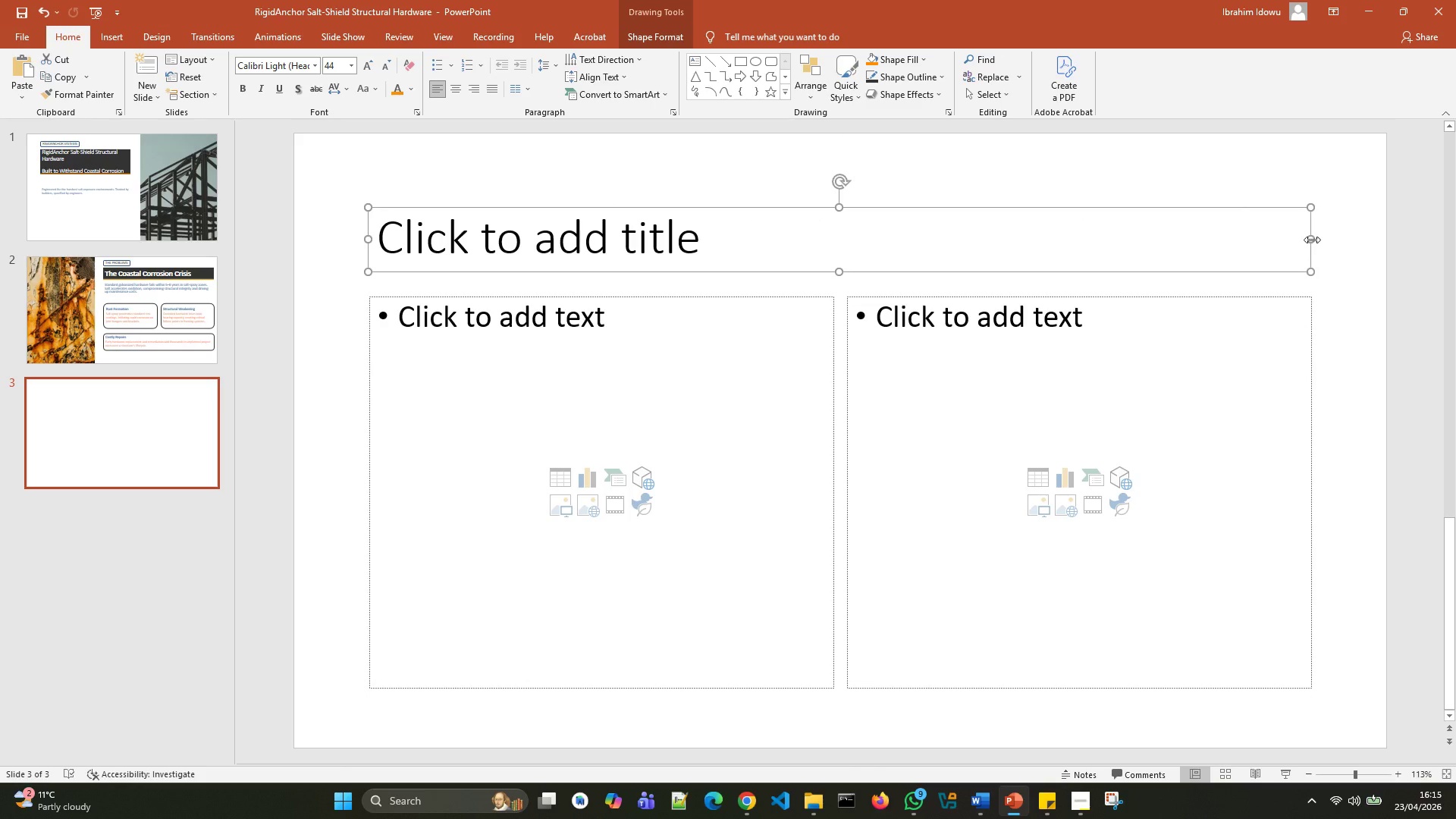 
left_click_drag(start_coordinate=[1312, 240], to_coordinate=[890, 249])
 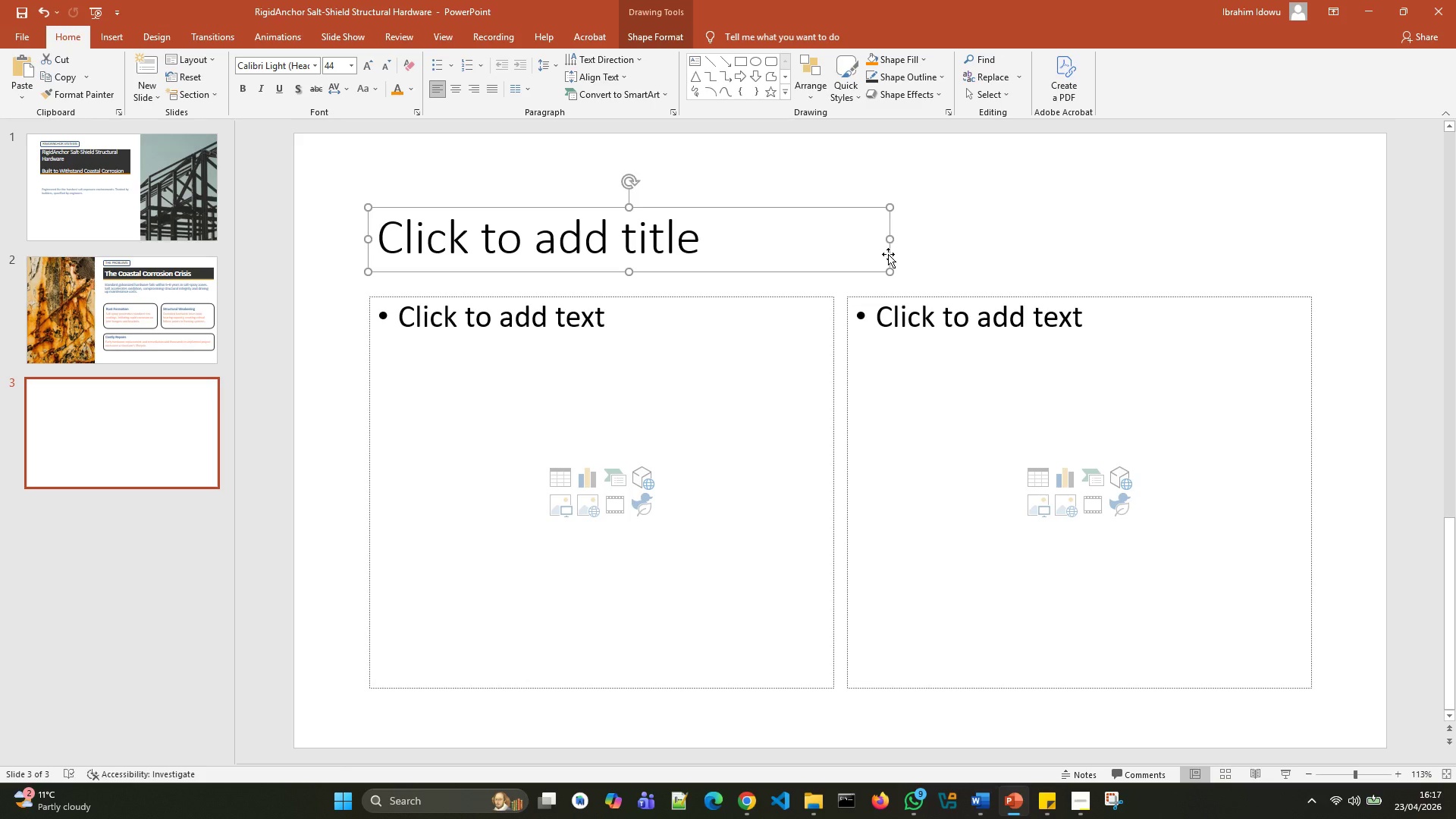 
wait(122.38)
 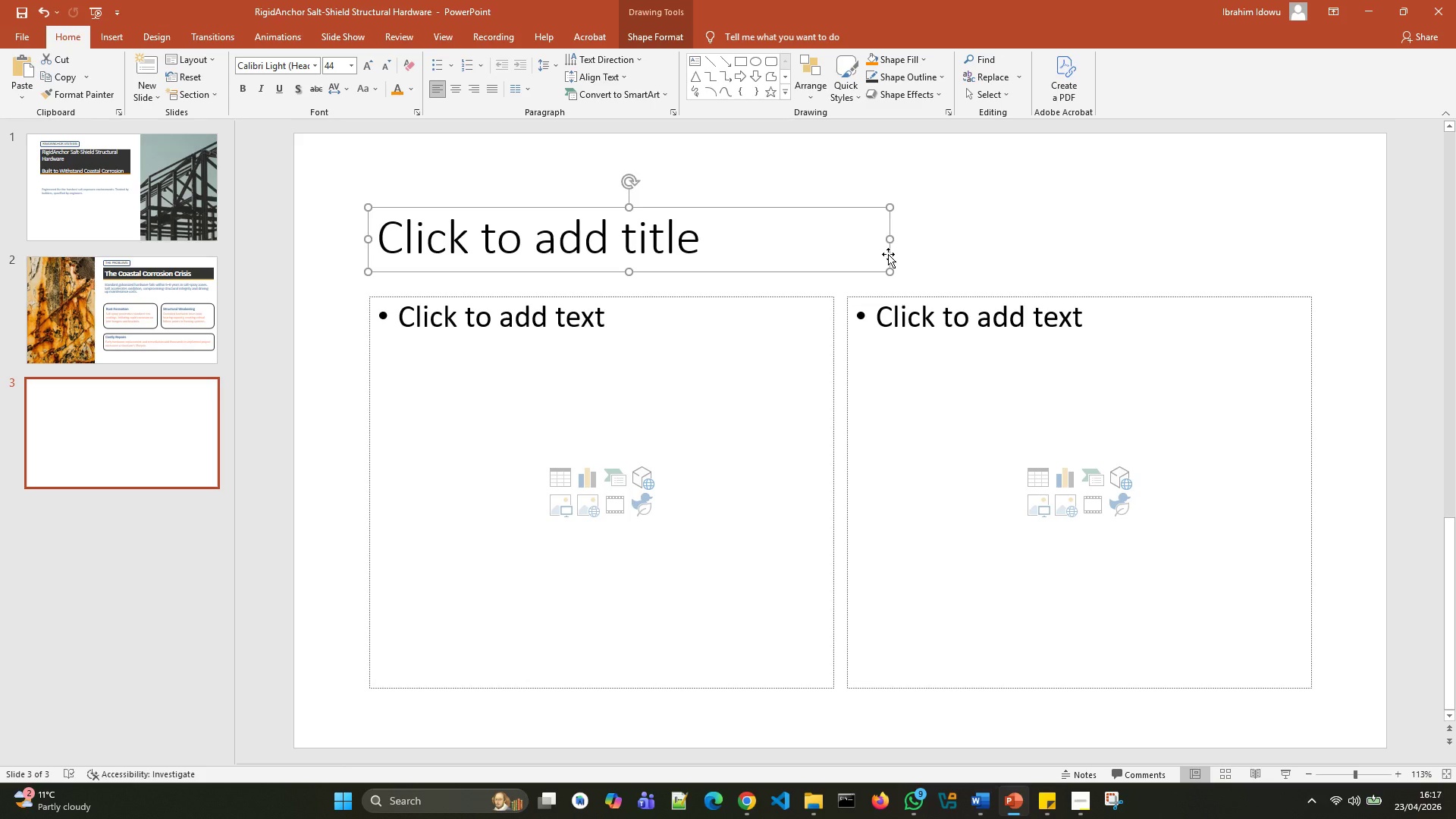 
left_click([830, 237])
 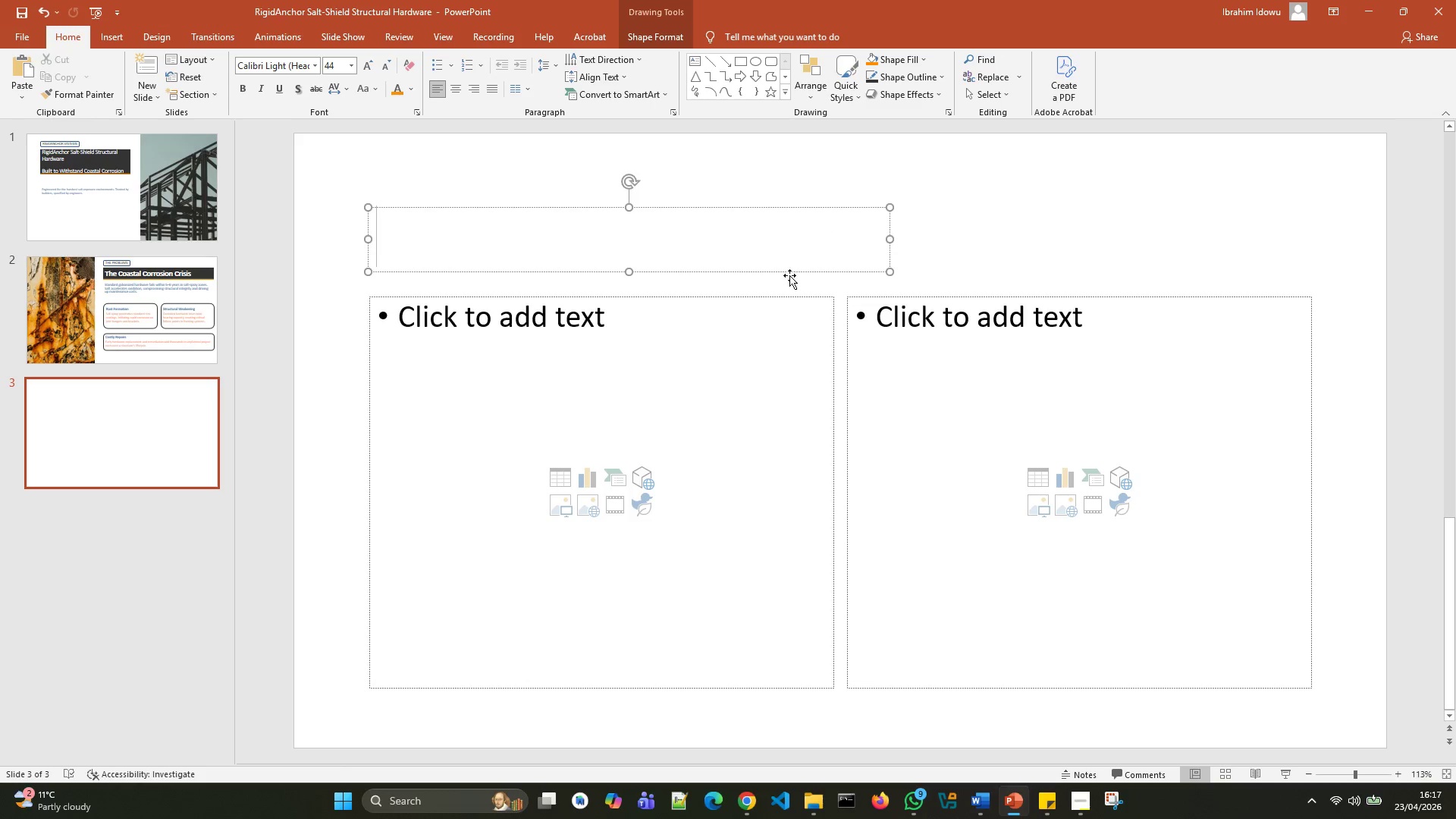 
left_click([624, 315])
 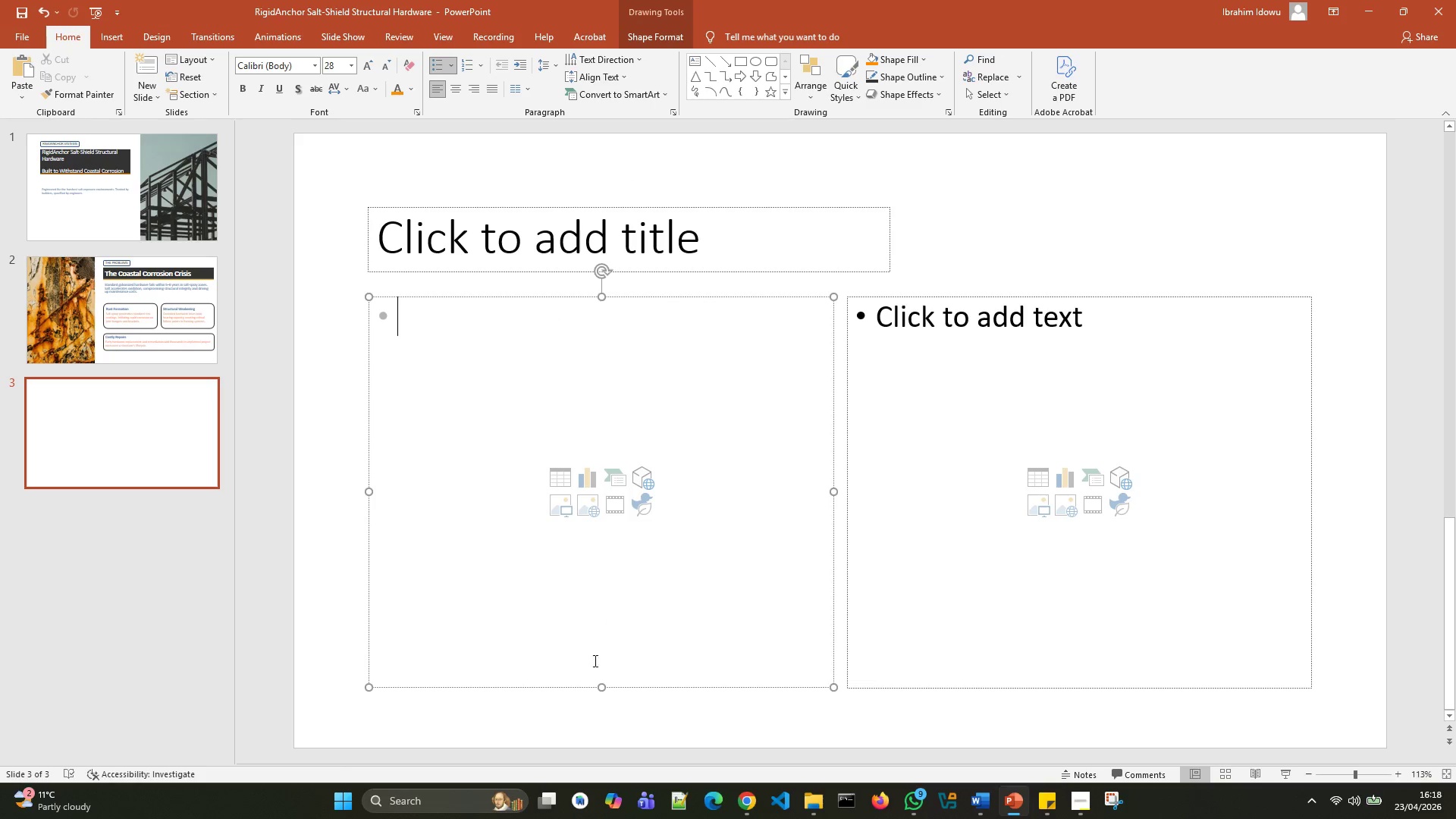 
left_click_drag(start_coordinate=[604, 686], to_coordinate=[614, 378])
 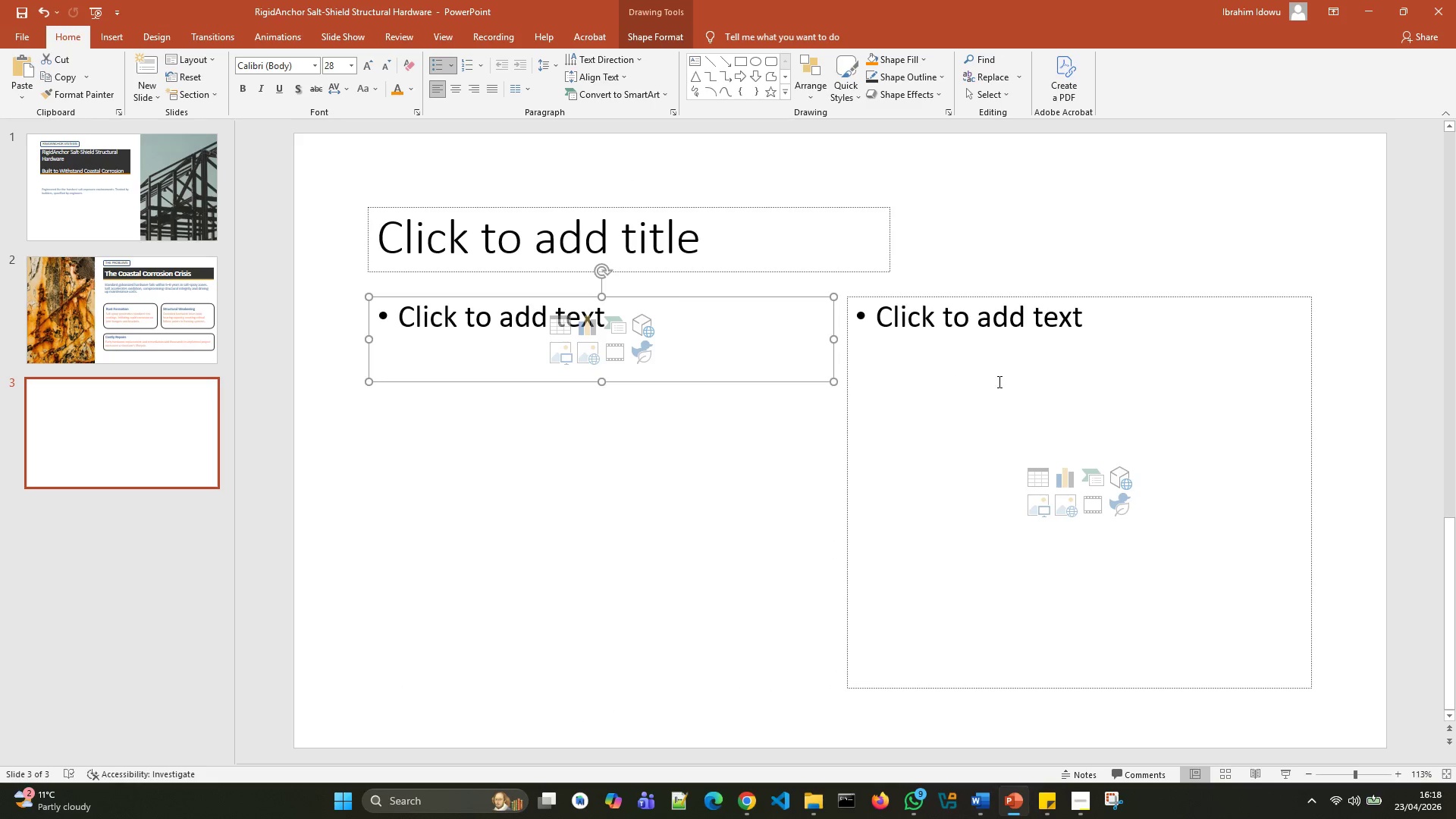 
left_click([1005, 381])
 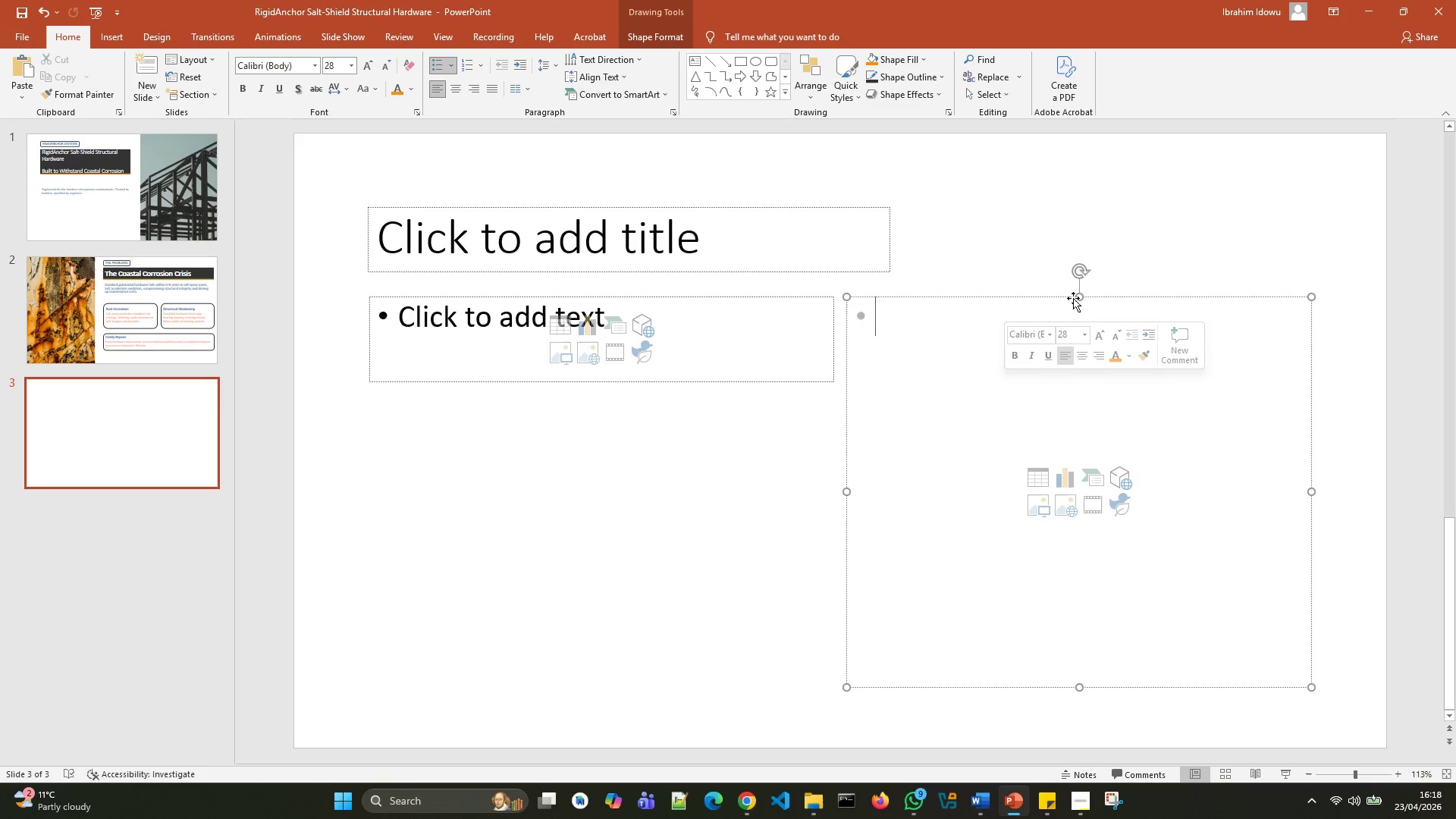 
left_click_drag(start_coordinate=[1073, 298], to_coordinate=[595, 370])
 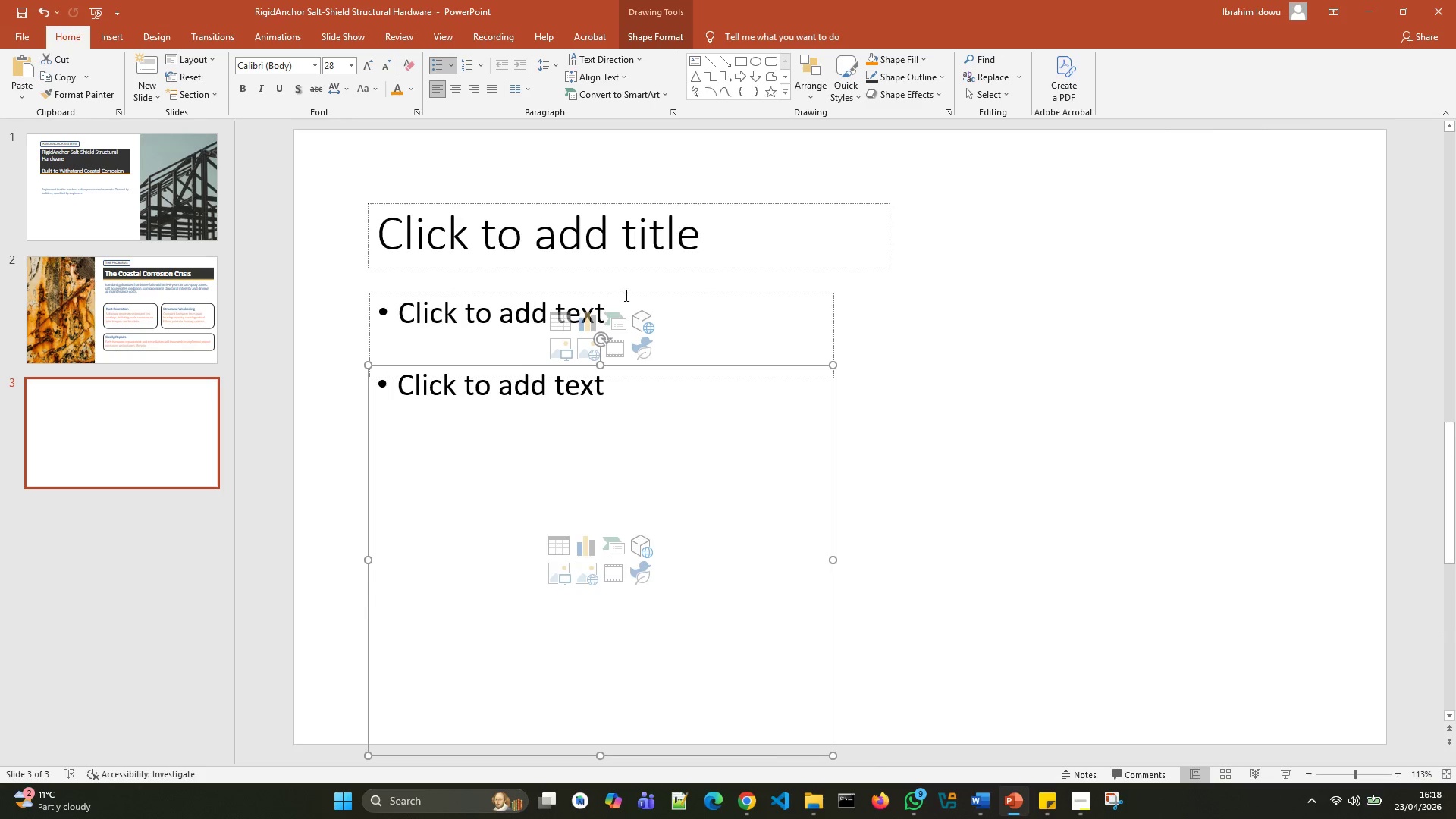 
left_click([624, 295])
 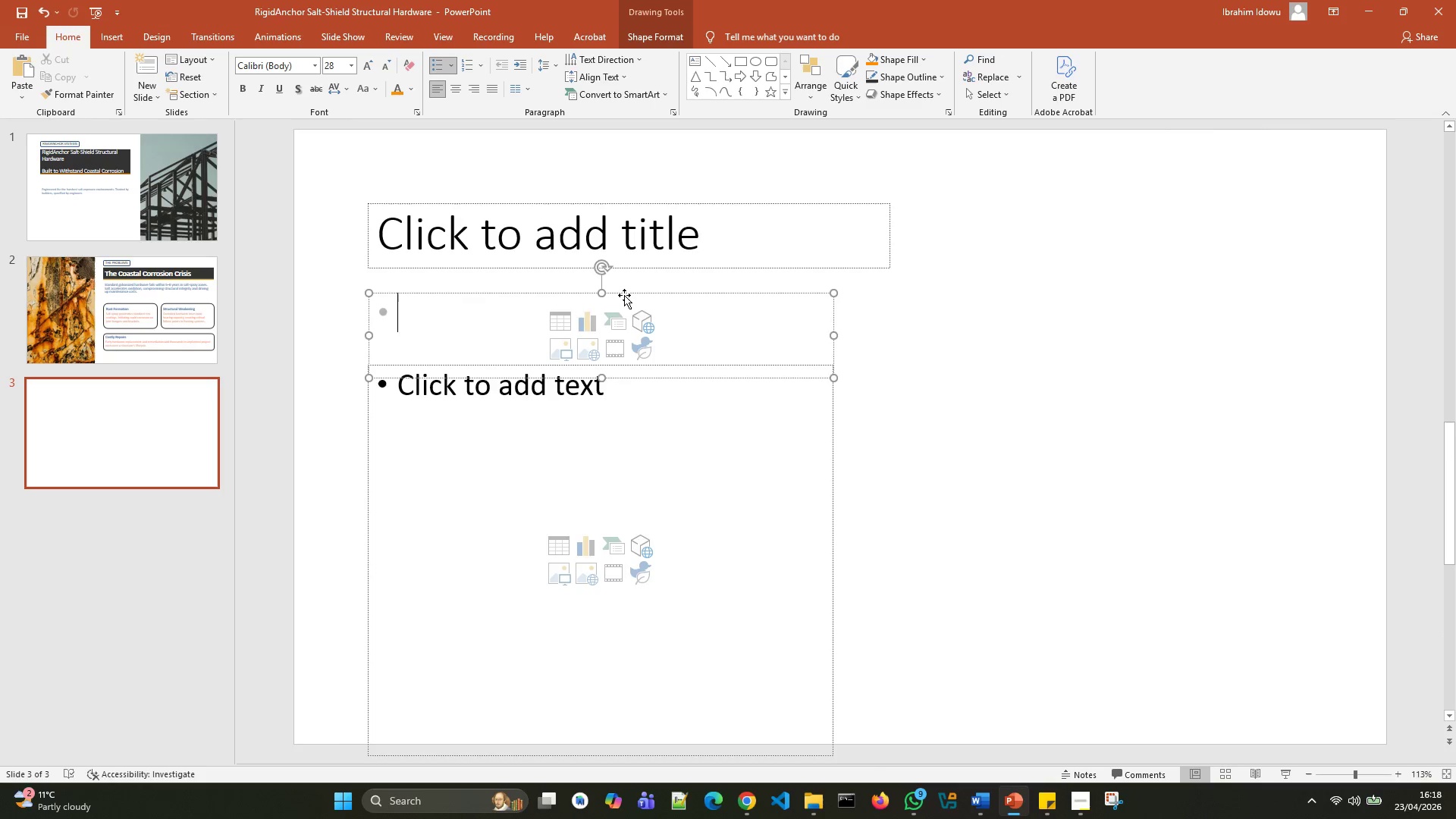 
left_click_drag(start_coordinate=[624, 295], to_coordinate=[625, 285])
 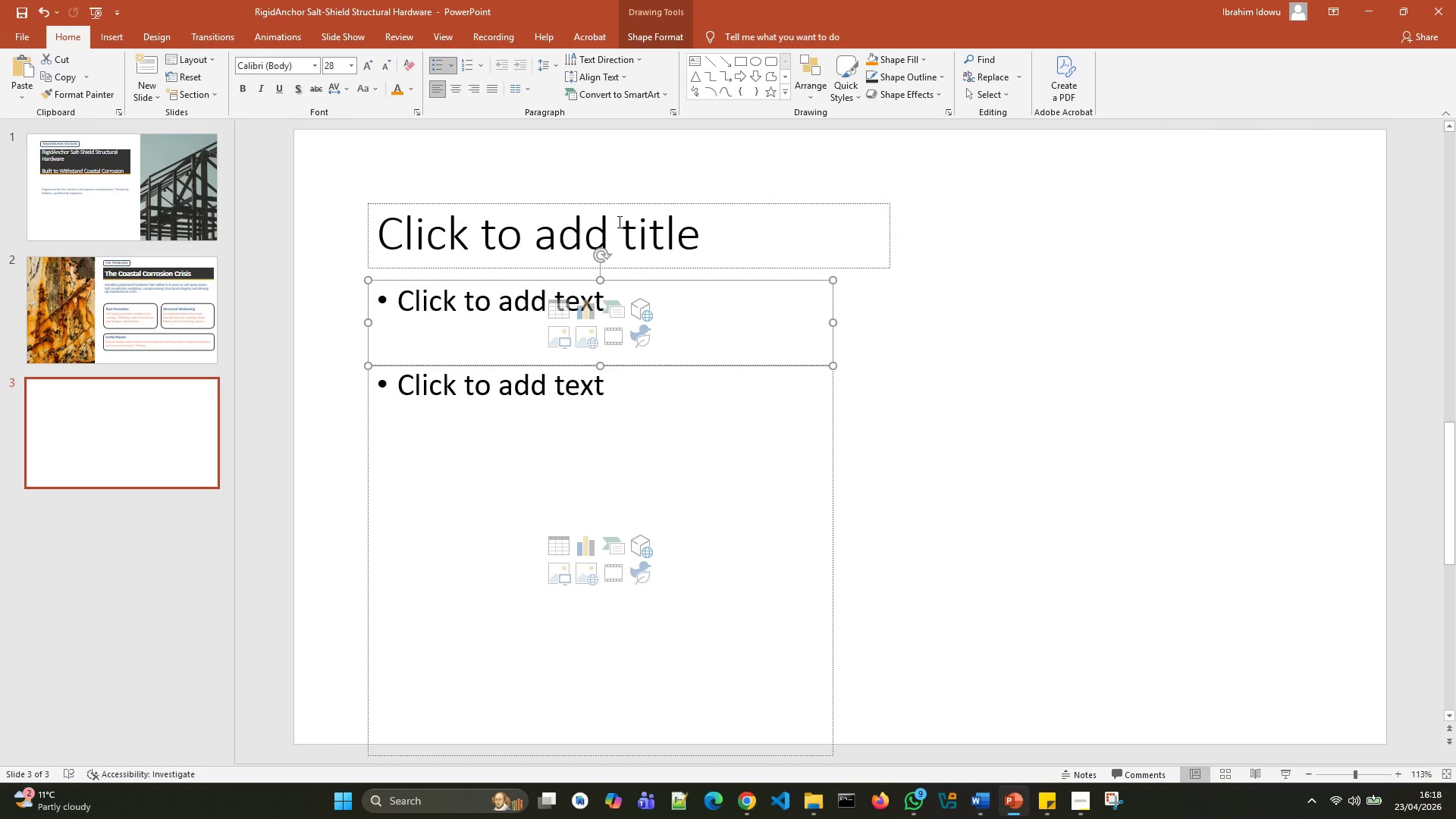 
left_click_drag(start_coordinate=[618, 221], to_coordinate=[618, 218])
 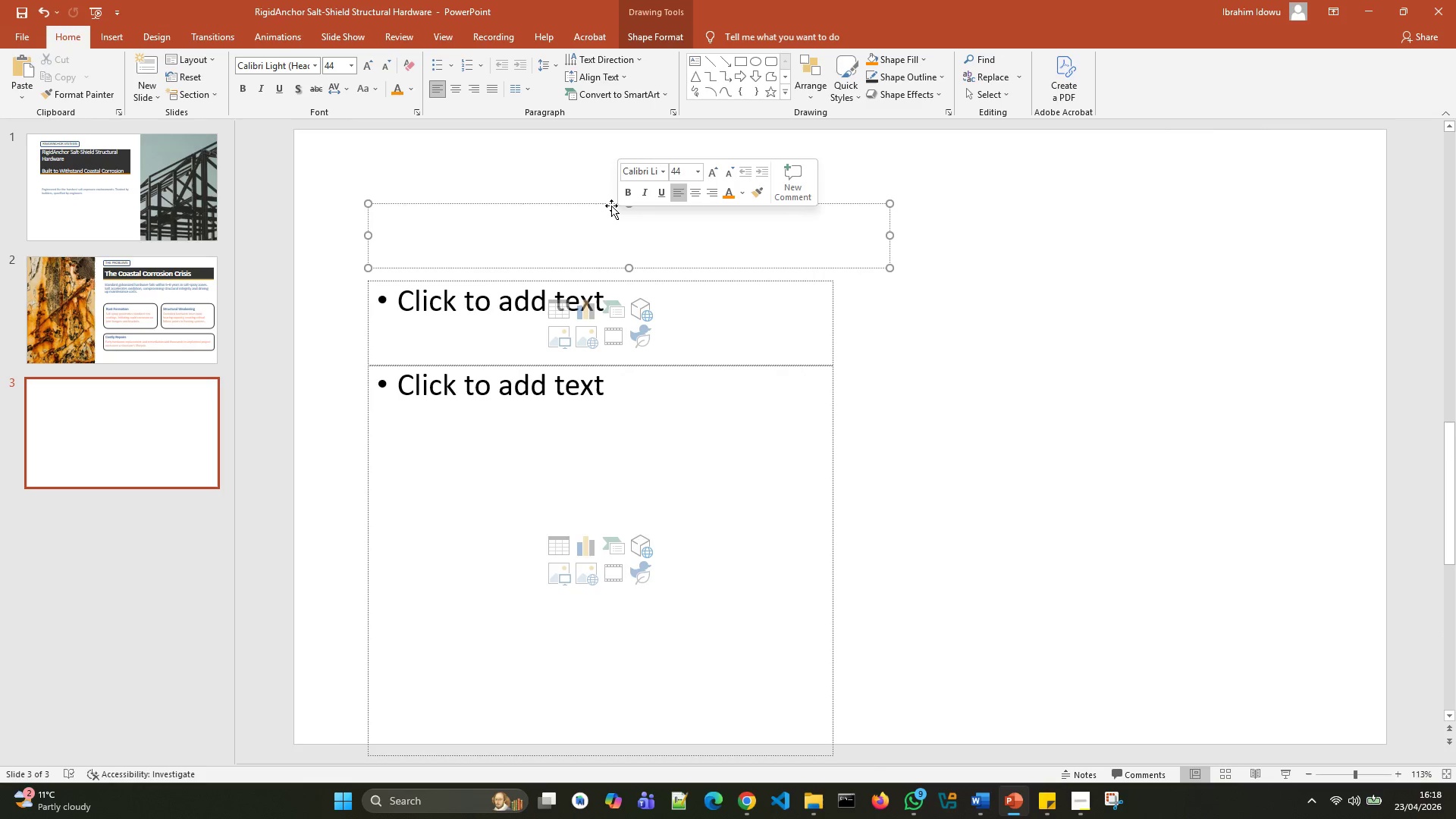 
left_click_drag(start_coordinate=[611, 206], to_coordinate=[609, 194])
 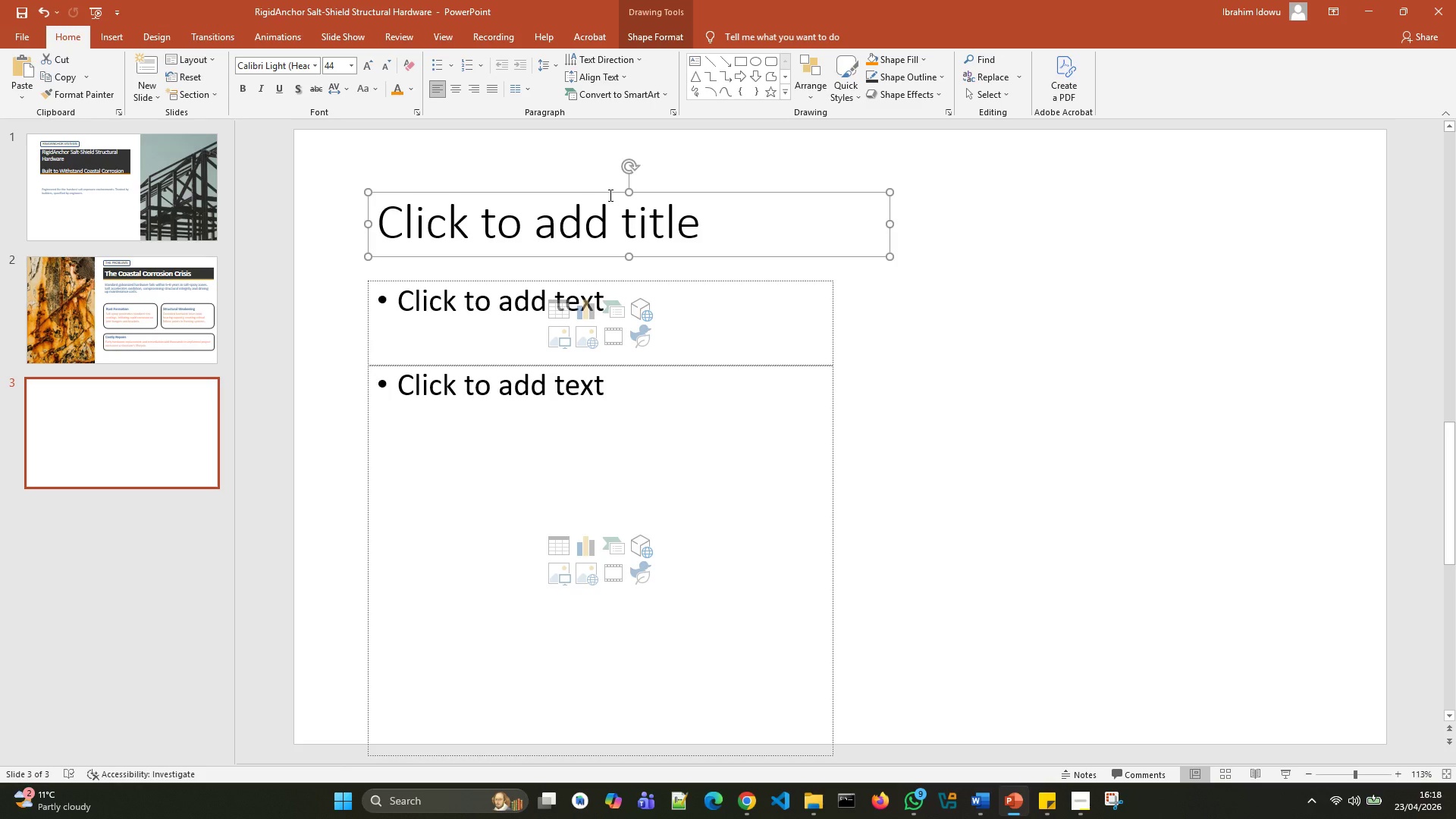 
left_click_drag(start_coordinate=[609, 193], to_coordinate=[609, 188])
 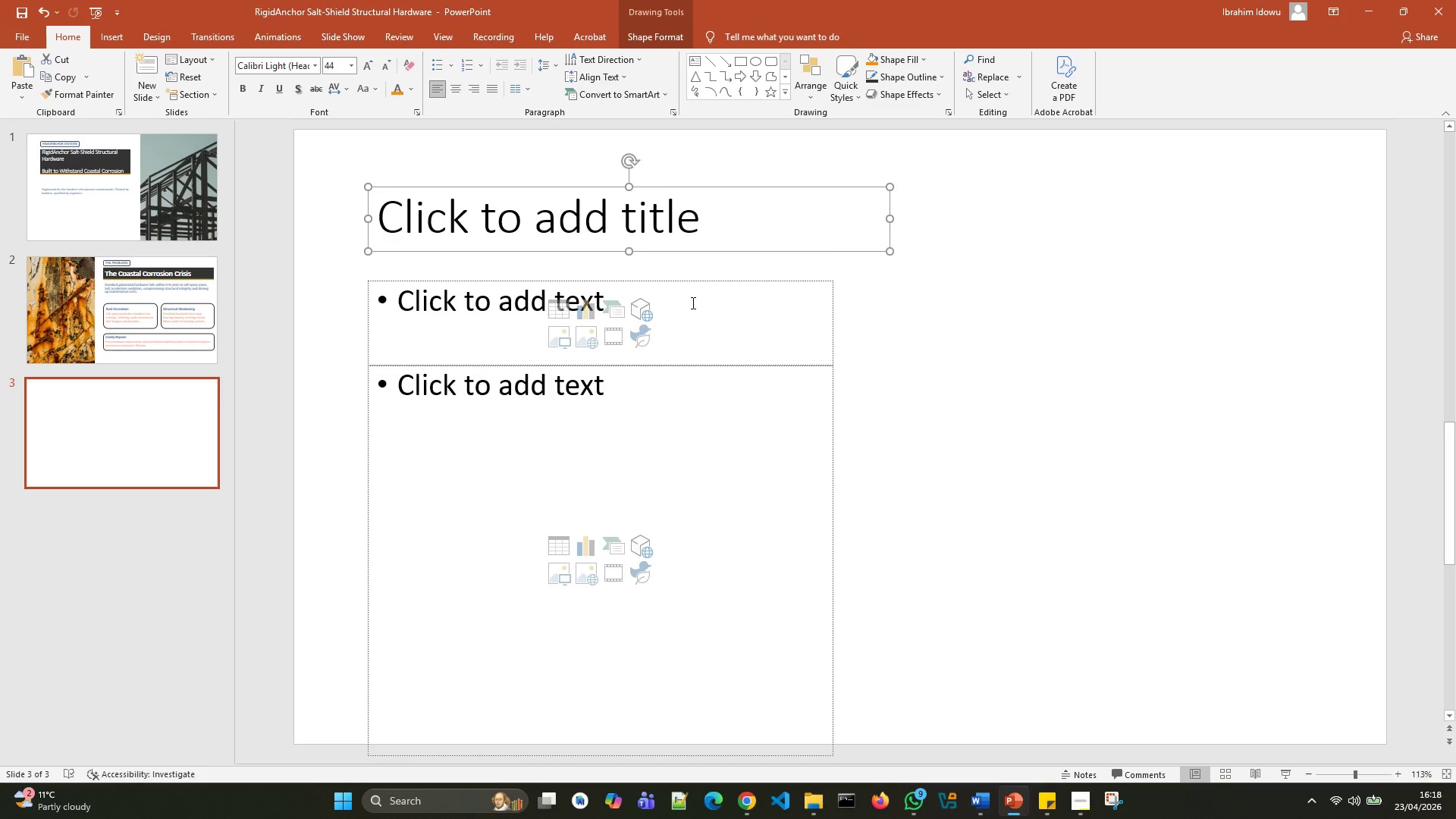 
left_click([692, 303])
 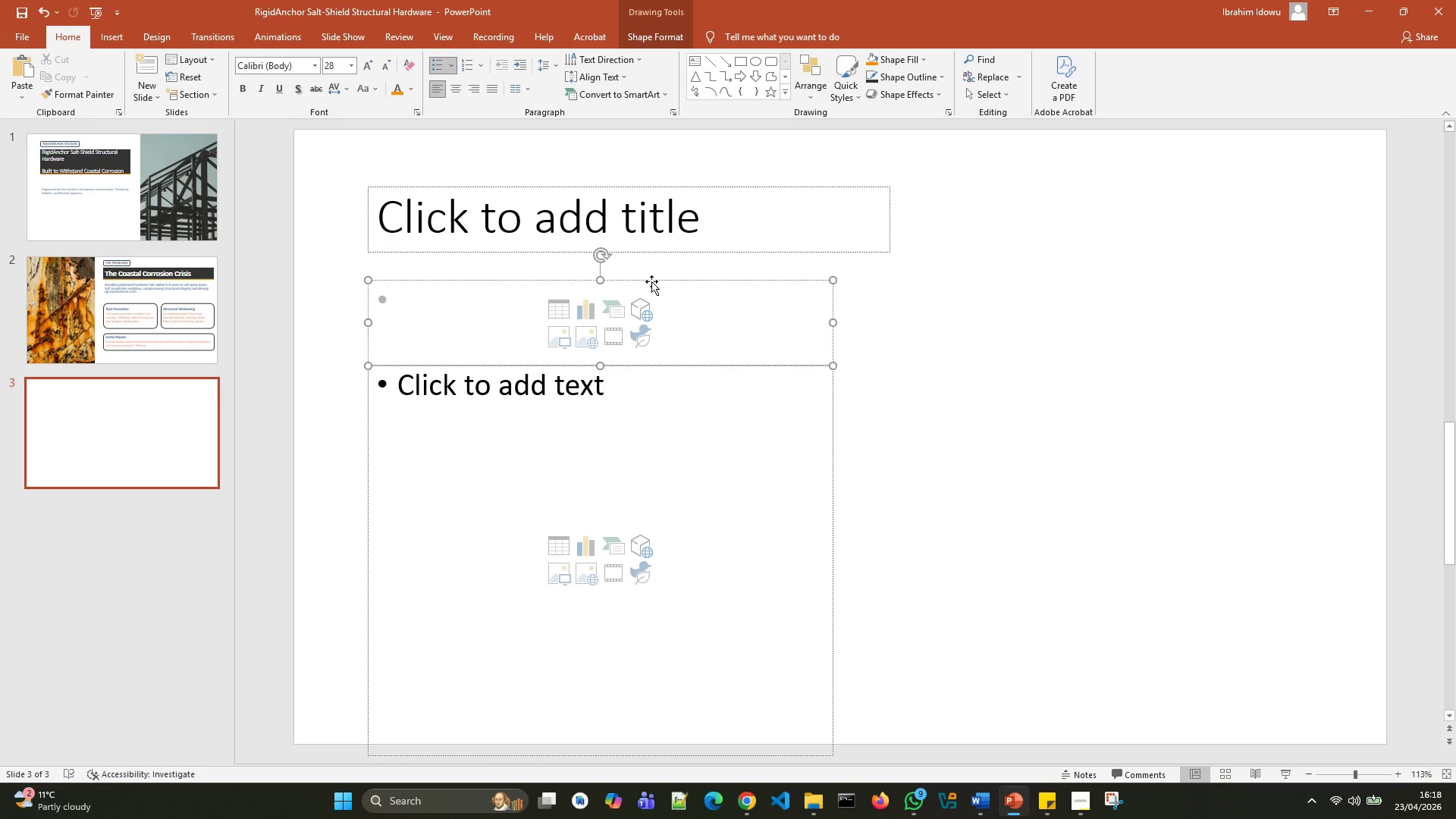 
left_click_drag(start_coordinate=[651, 281], to_coordinate=[652, 265])
 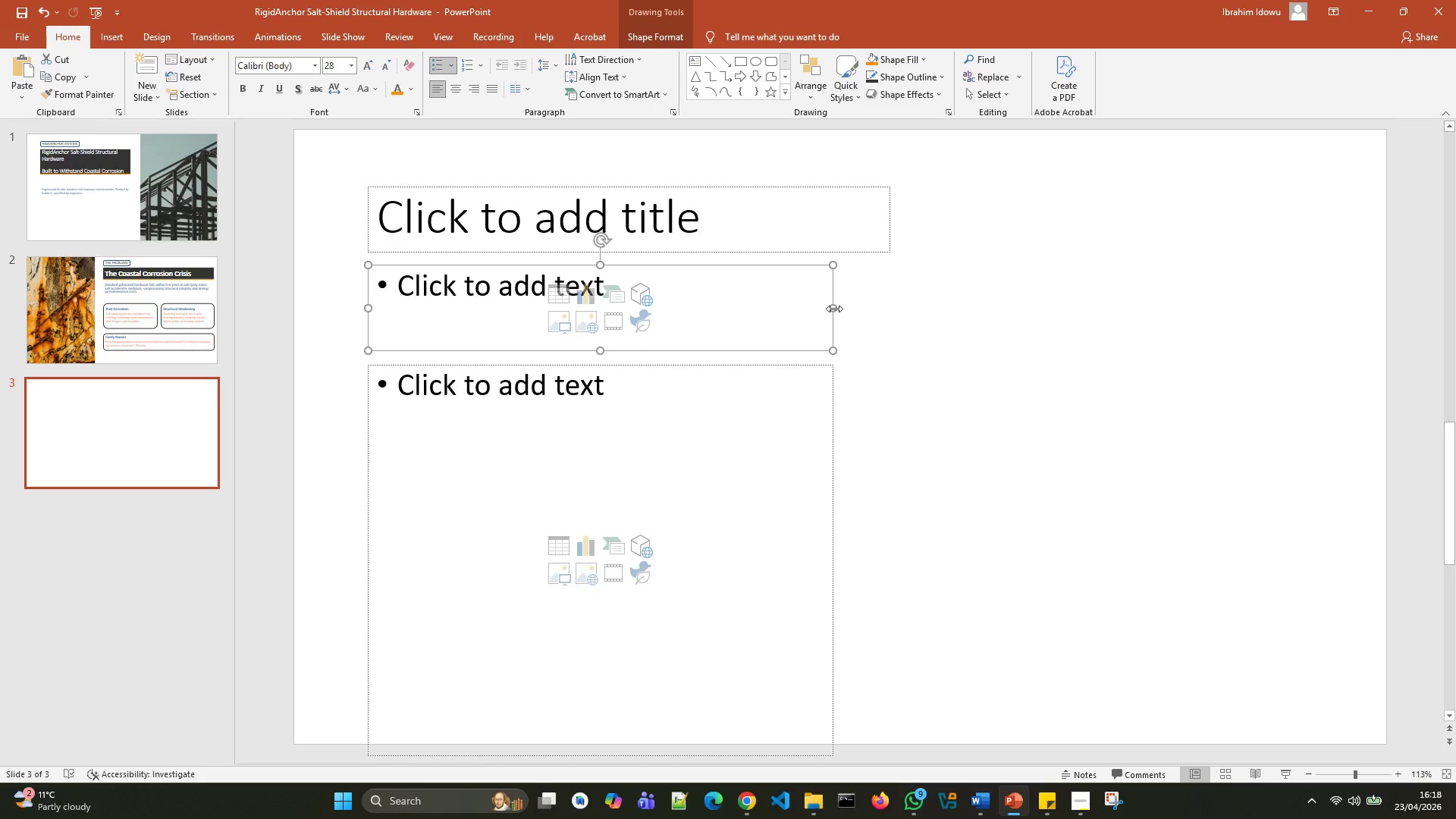 
left_click_drag(start_coordinate=[834, 309], to_coordinate=[1363, 301])
 